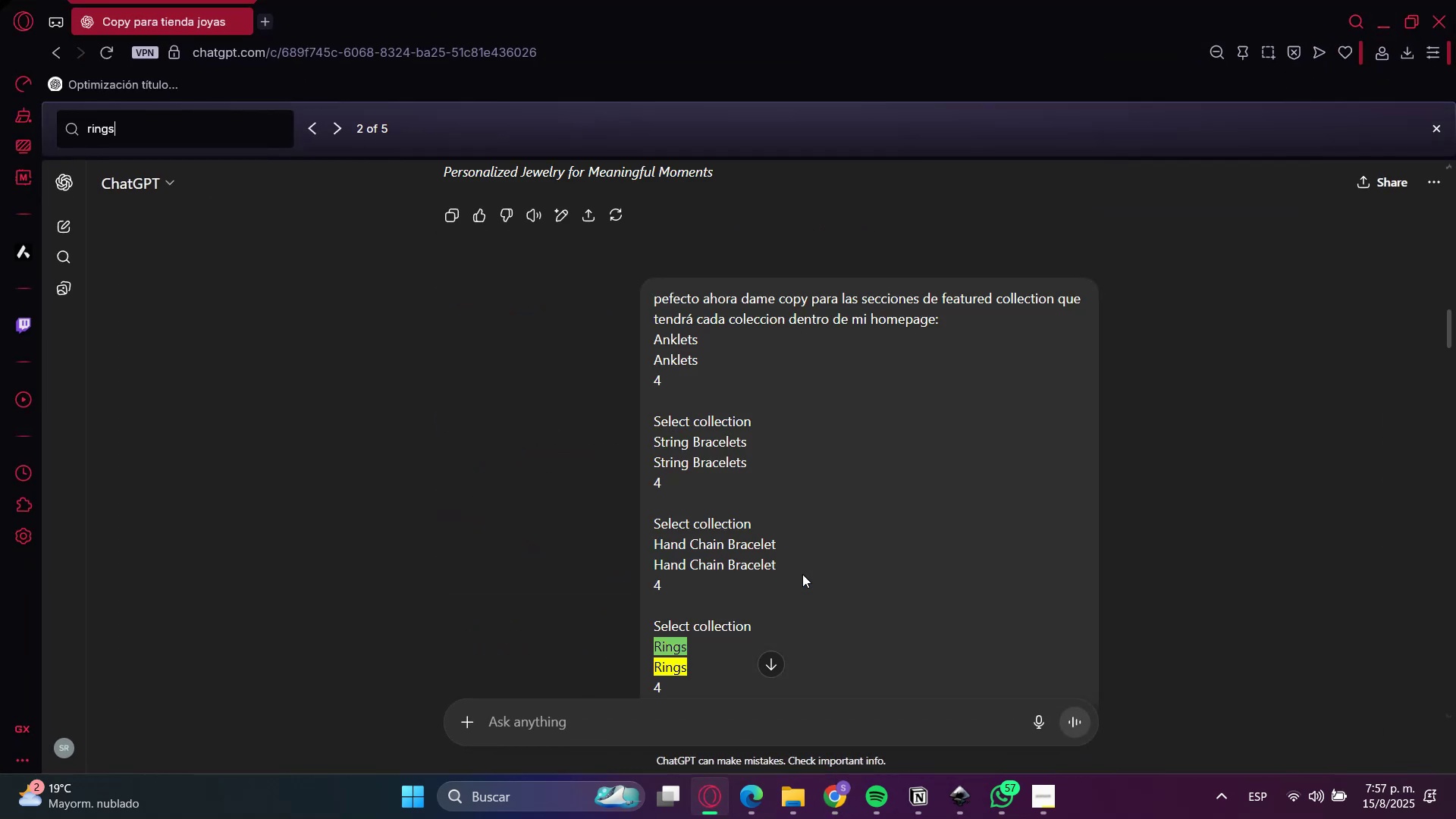 
key(Enter)
 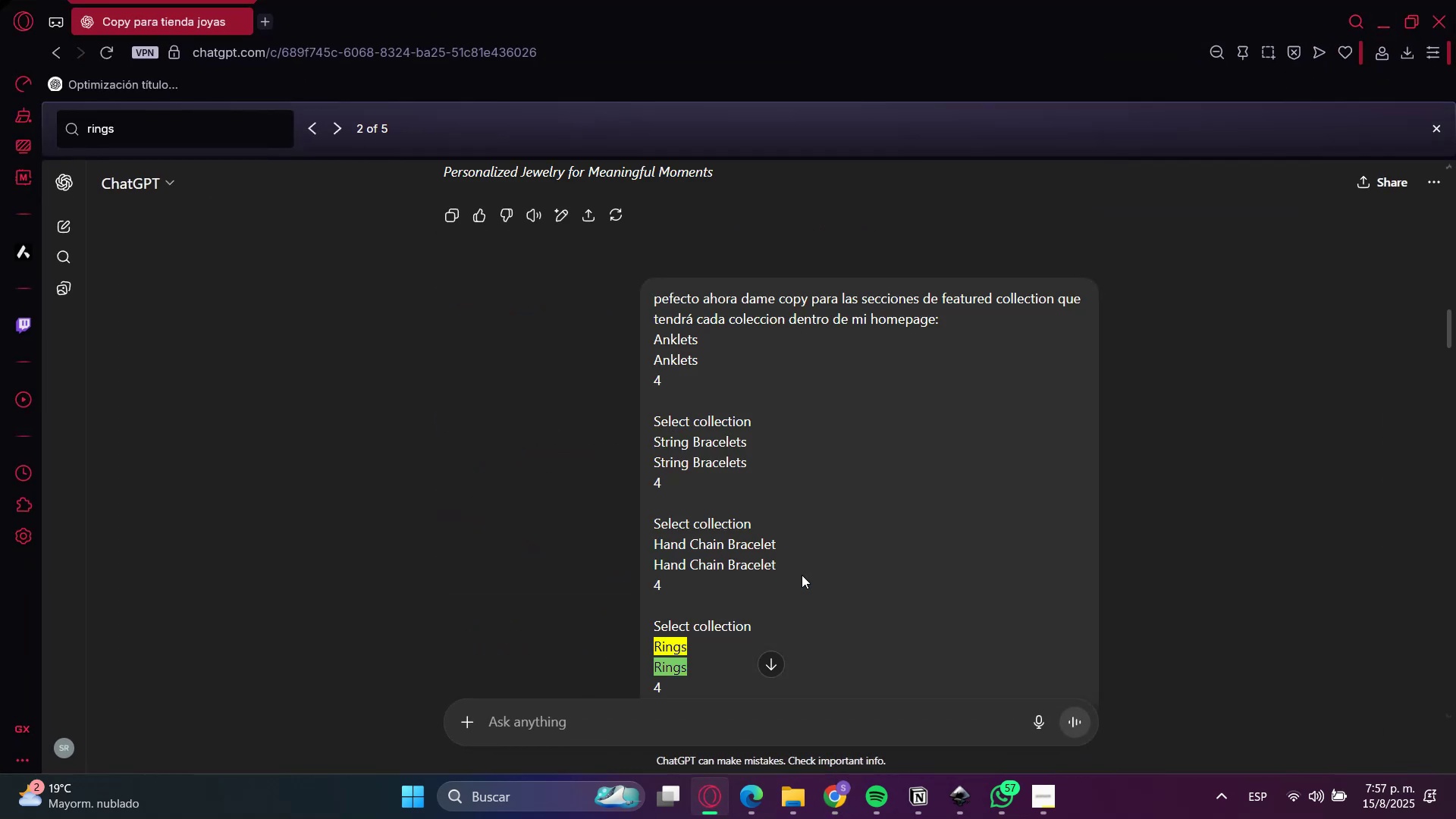 
scroll: coordinate [821, 606], scroll_direction: down, amount: 10.0
 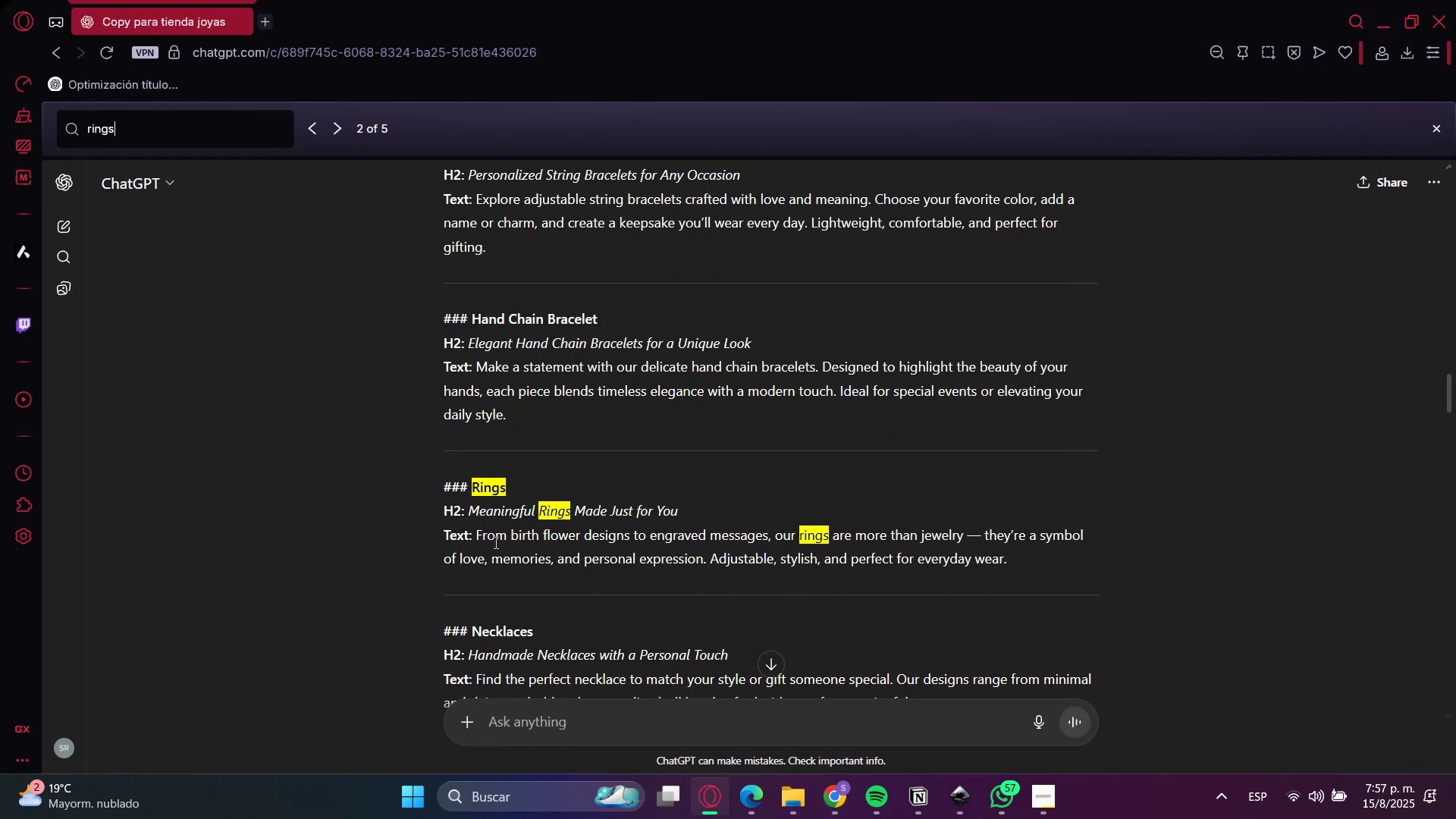 
left_click([485, 510])
 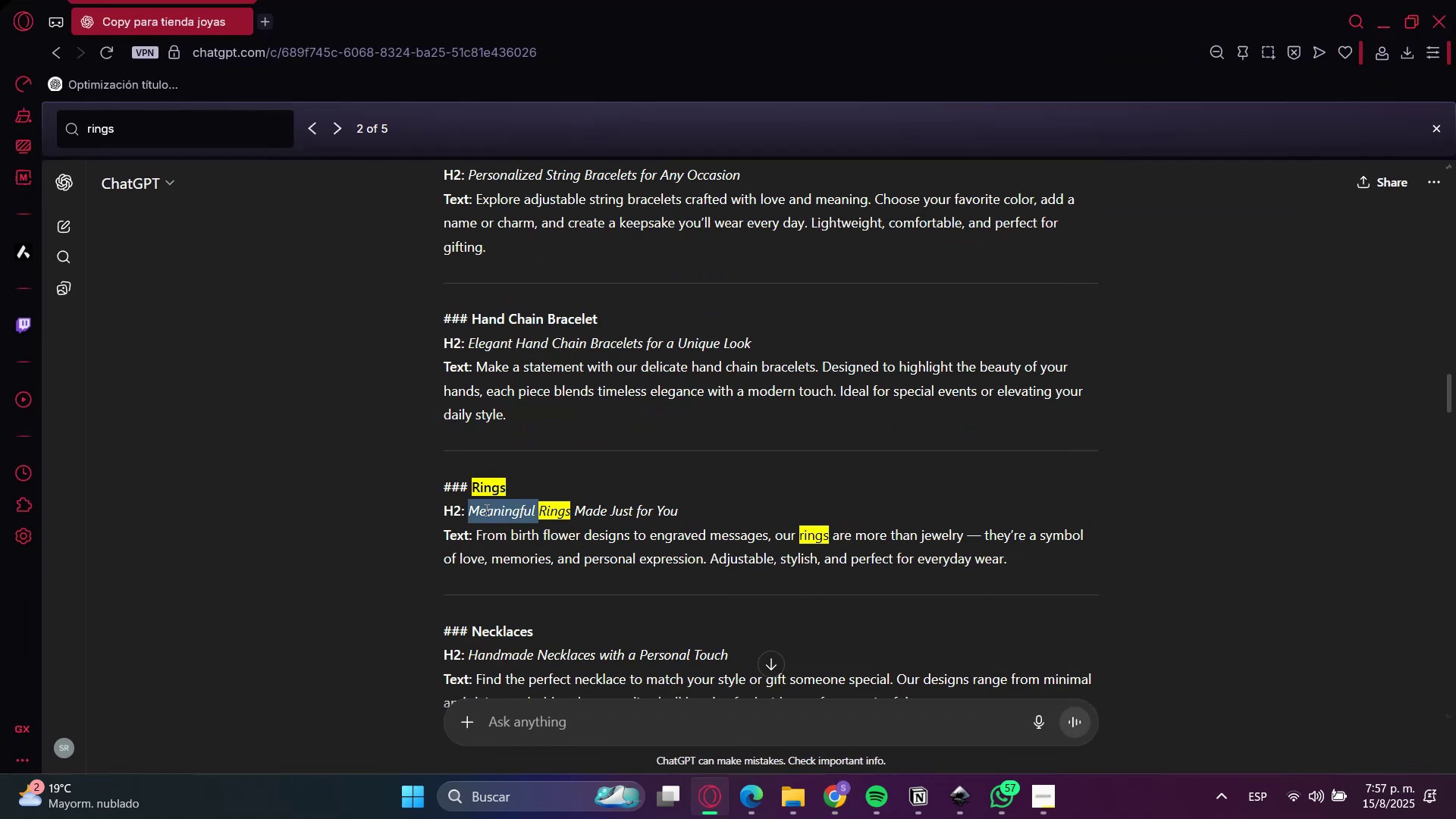 
left_click_drag(start_coordinate=[485, 510], to_coordinate=[664, 507])
 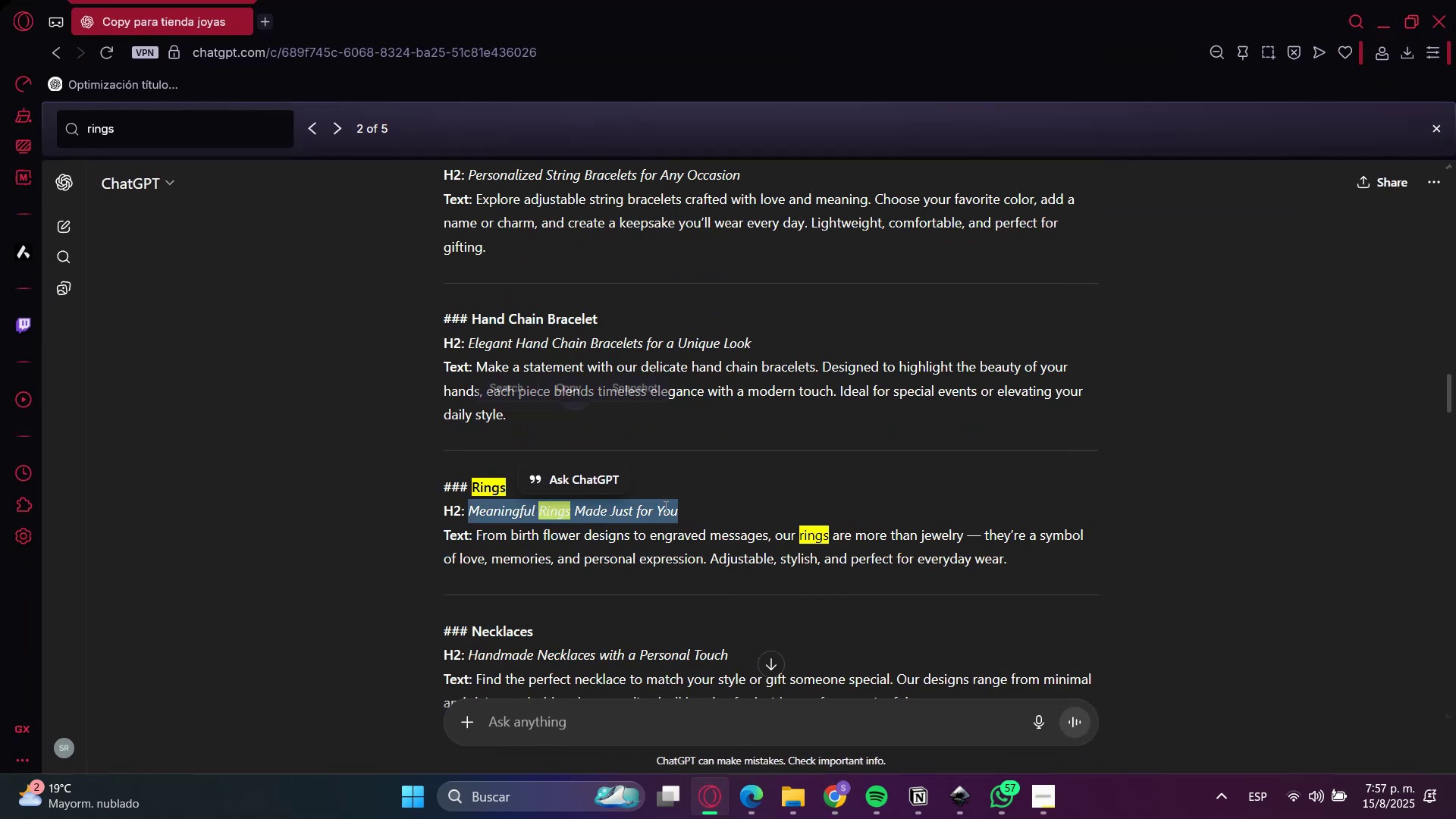 
key(Control+C)
 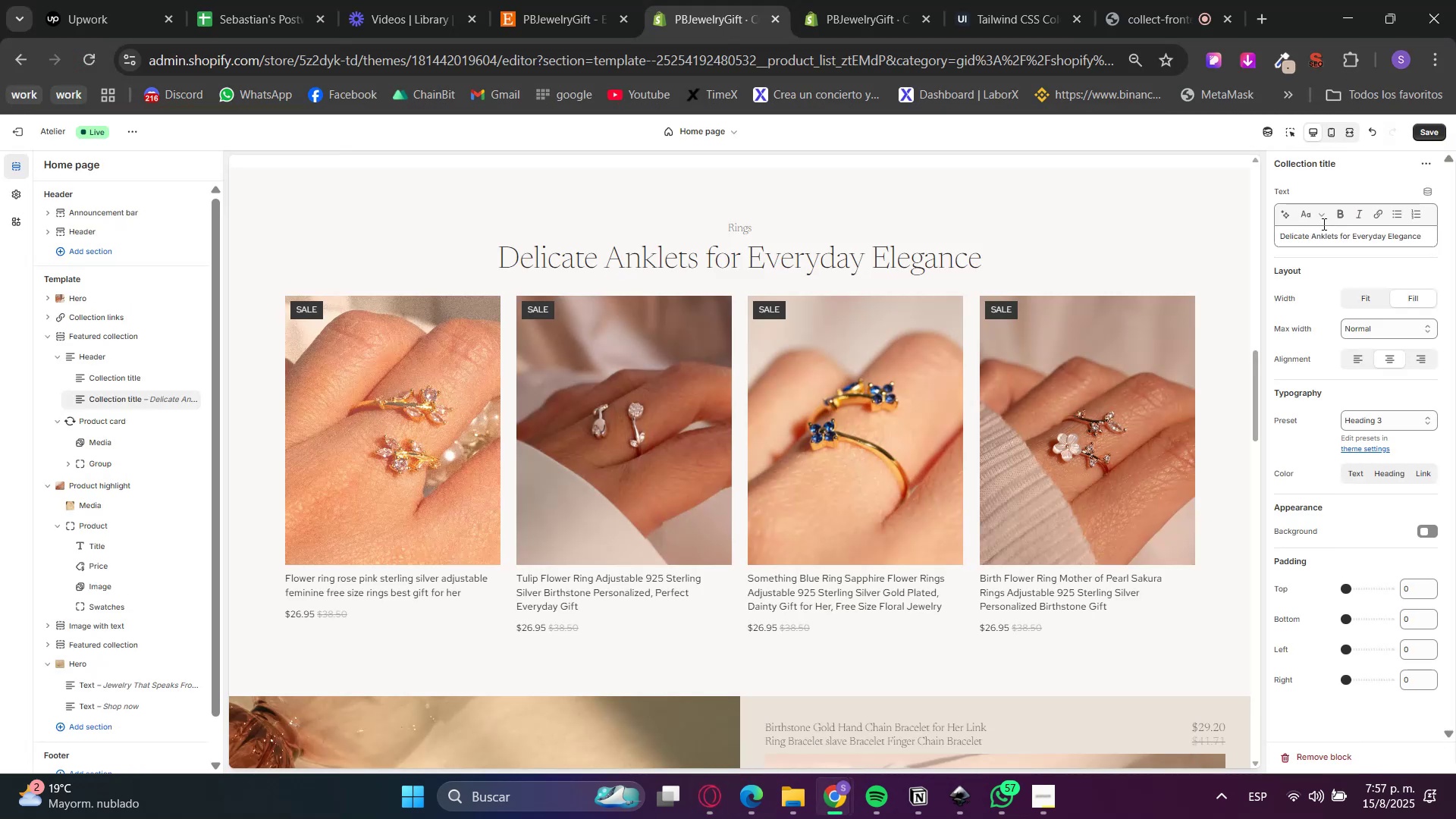 
triple_click([1326, 232])
 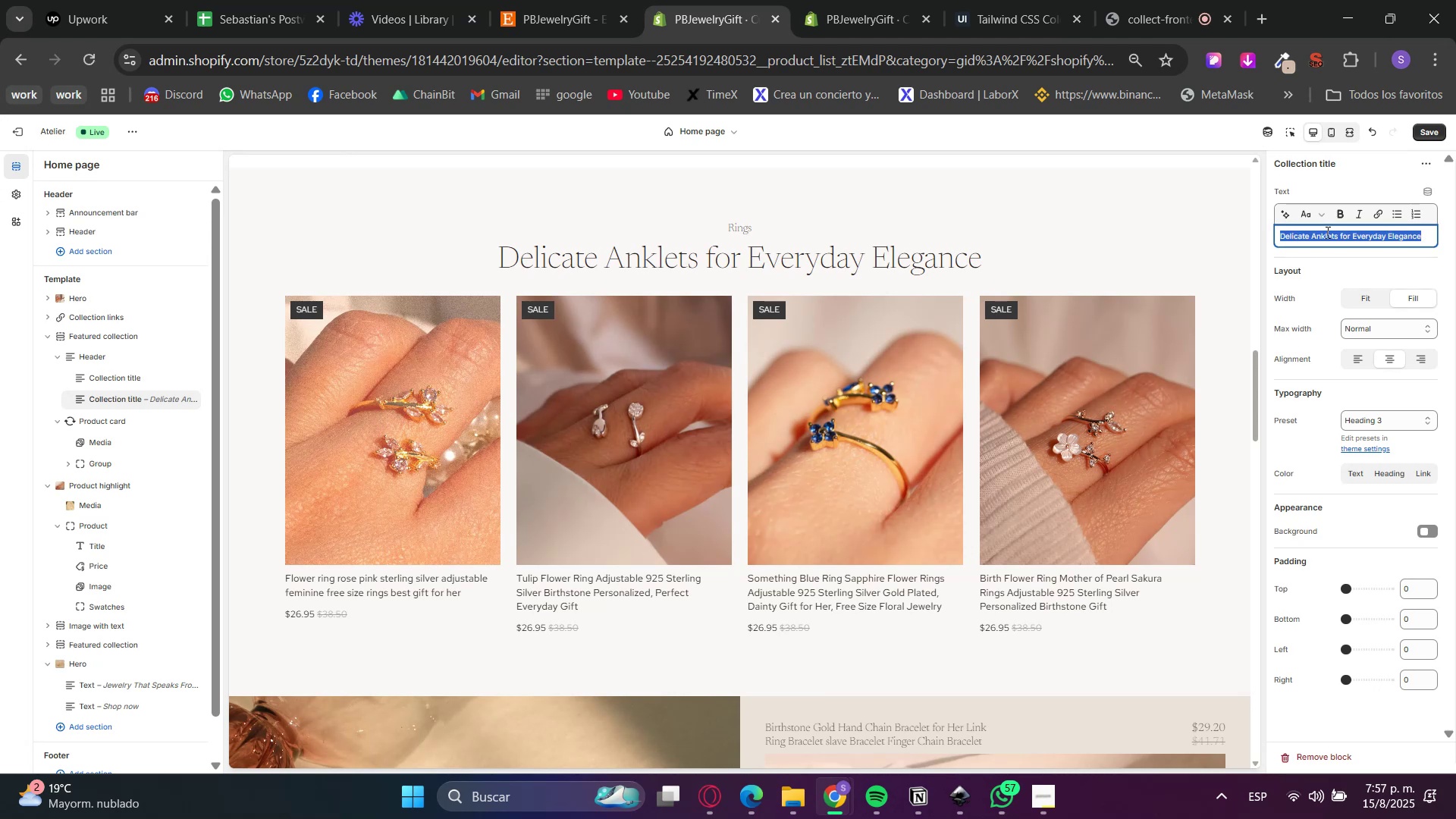 
triple_click([1326, 232])
 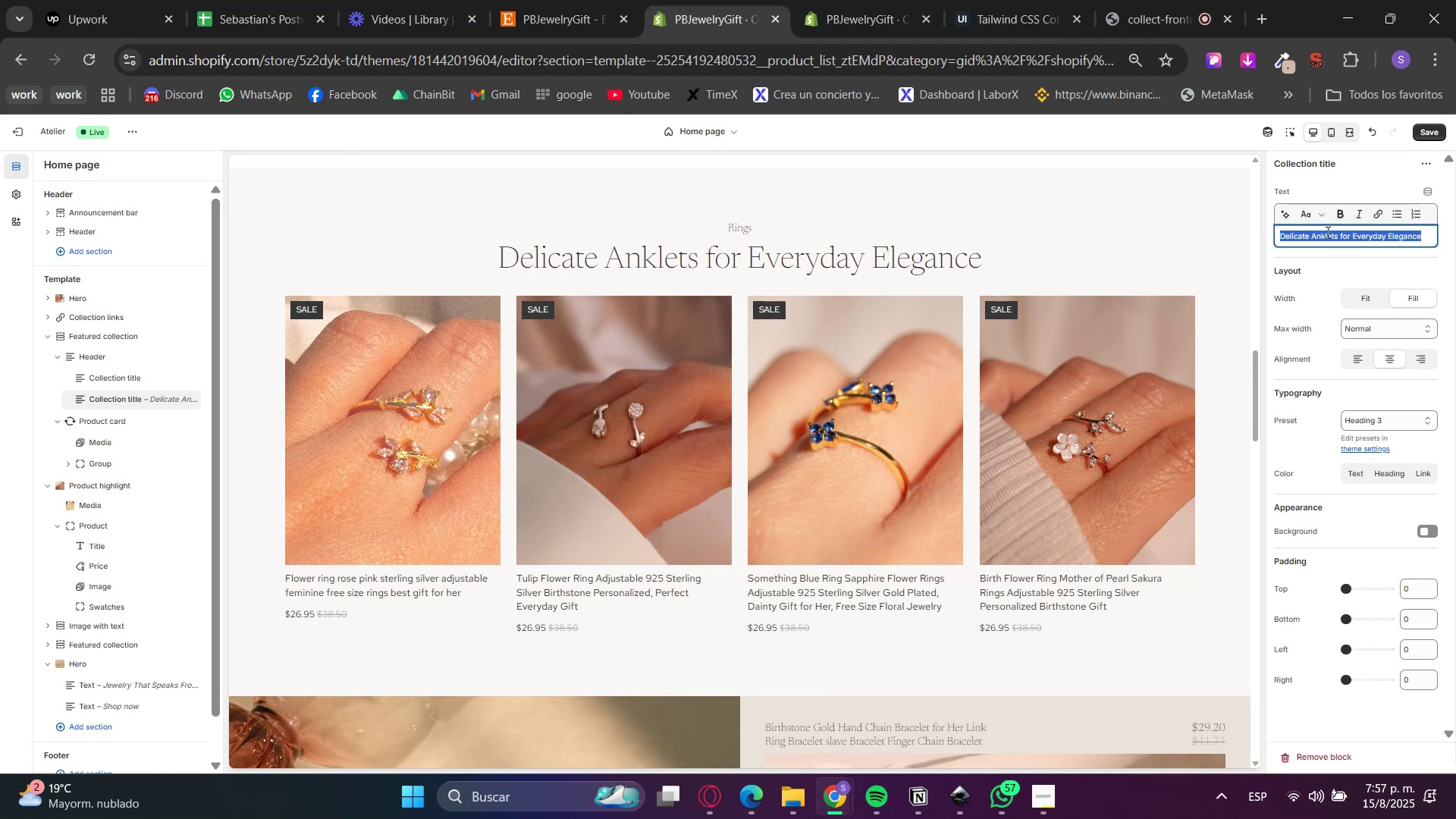 
key(Control+ControlLeft)
 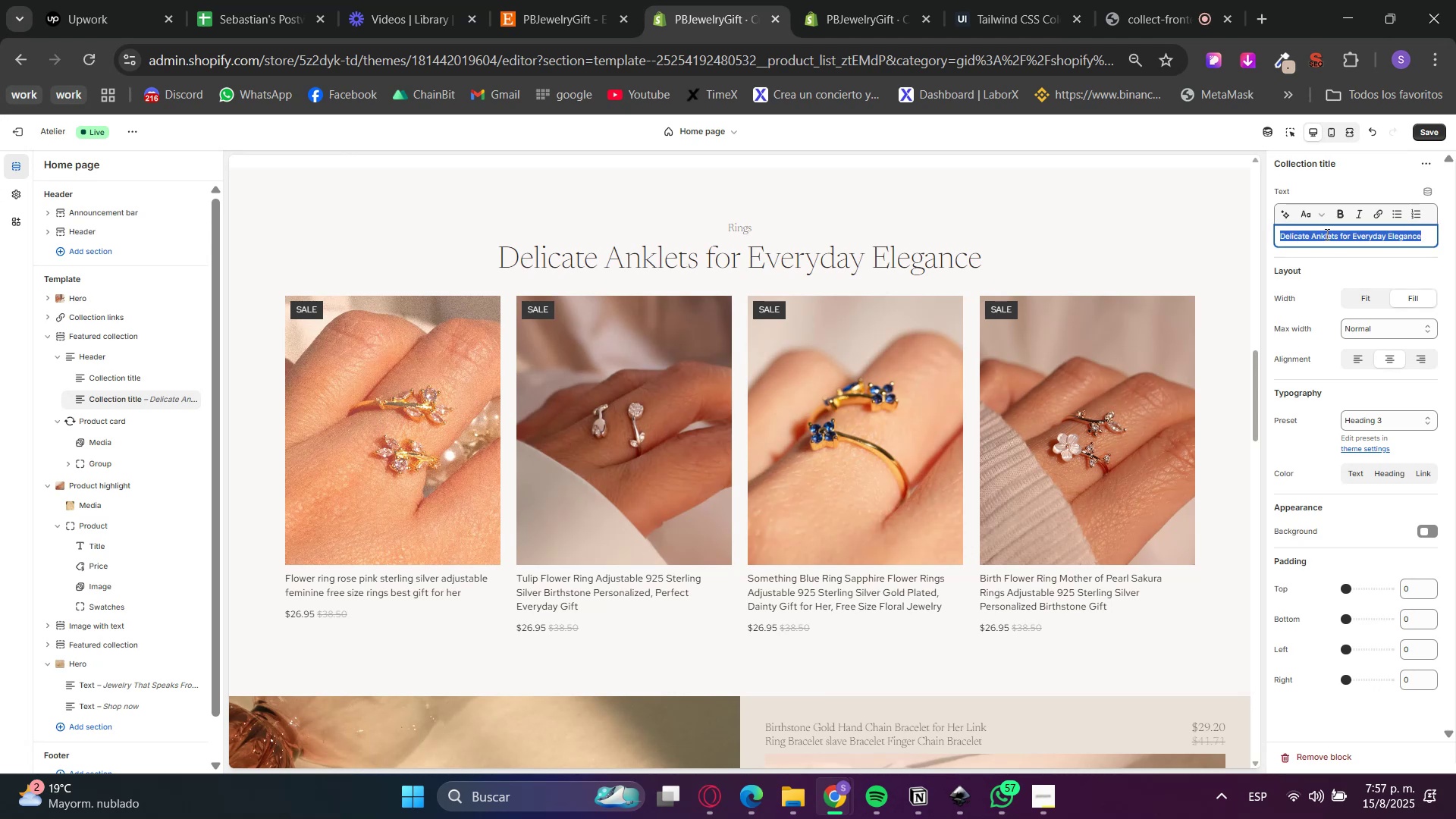 
key(Control+V)
 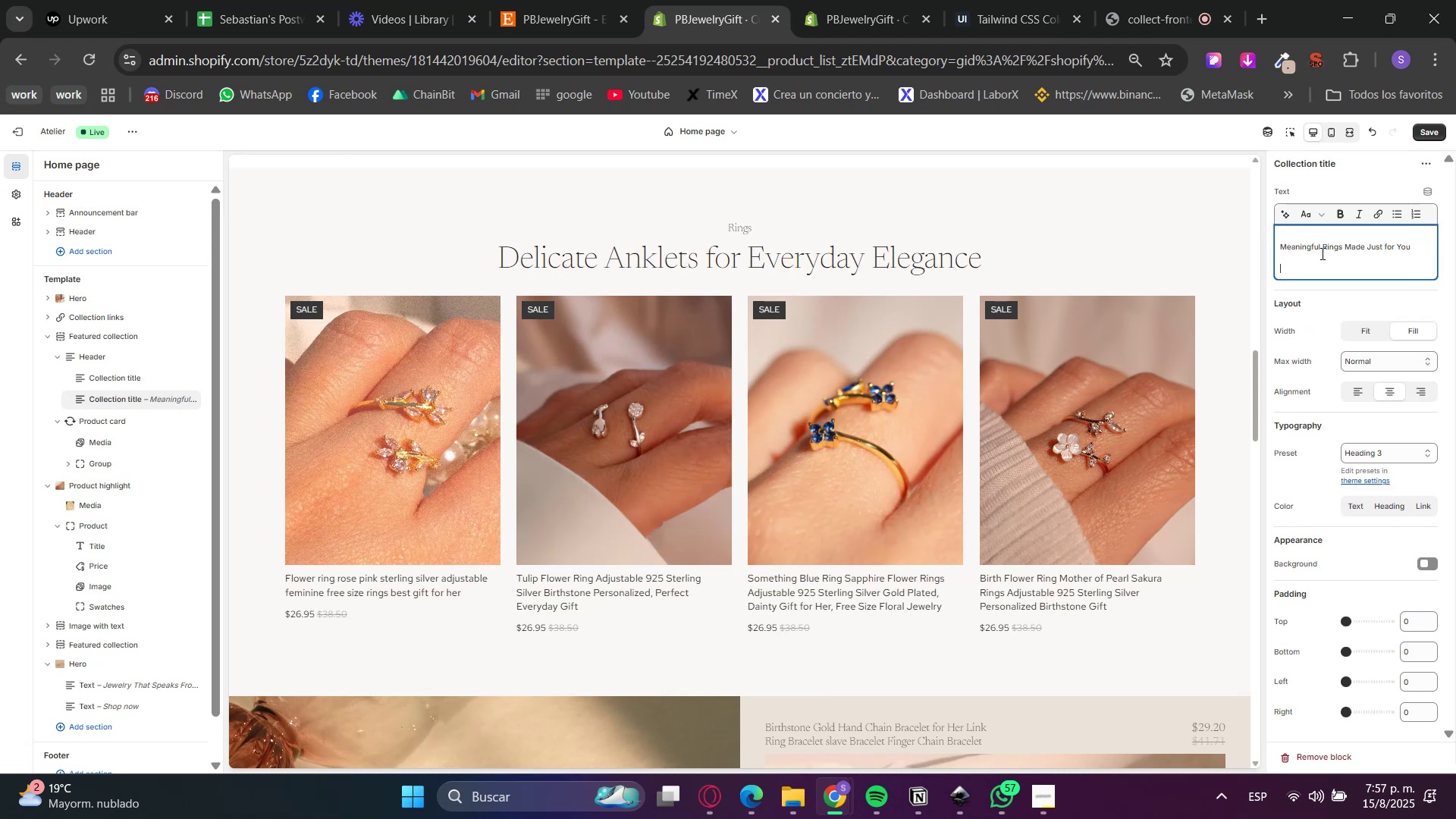 
key(Backspace)
 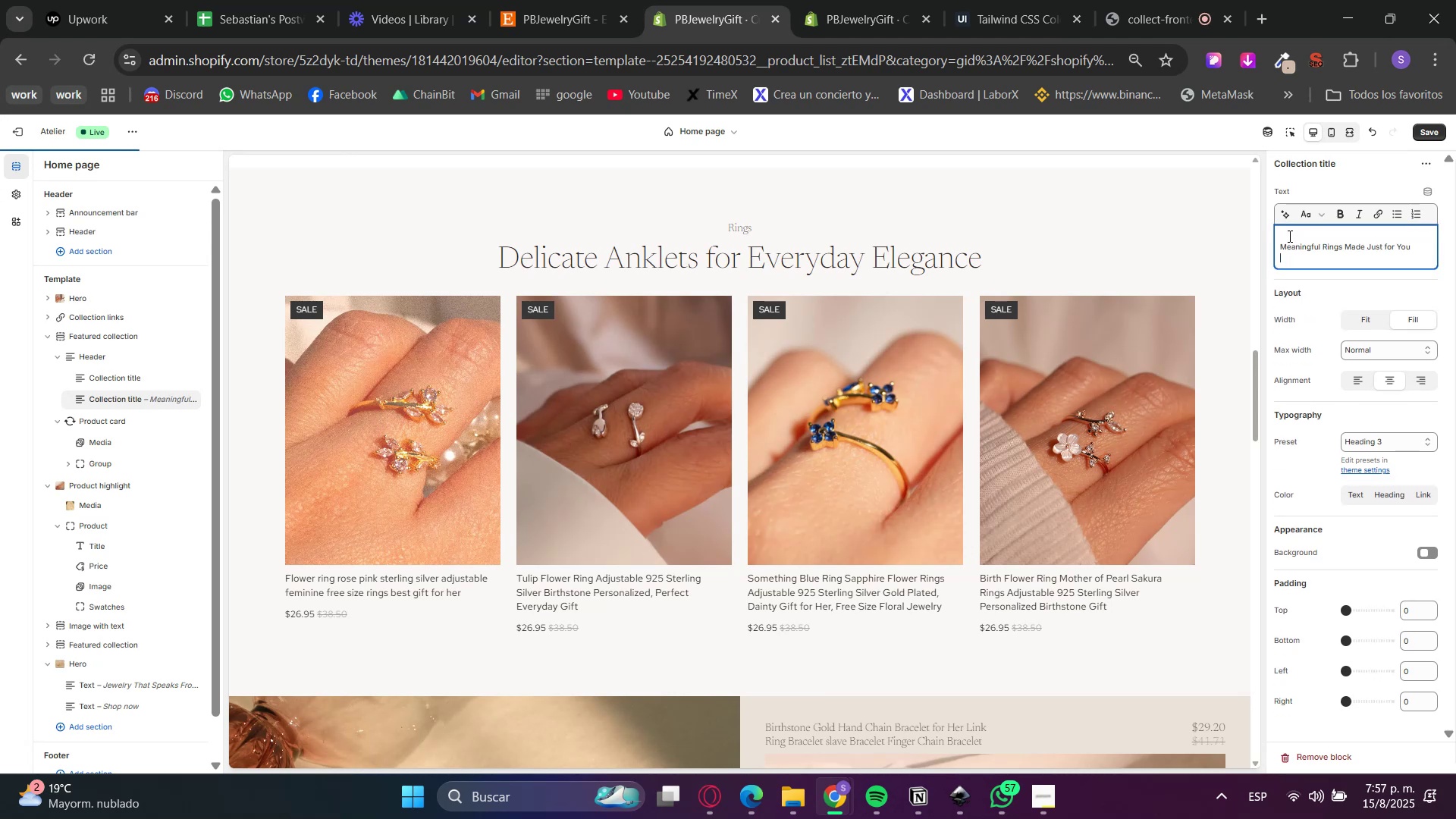 
key(Backspace)
 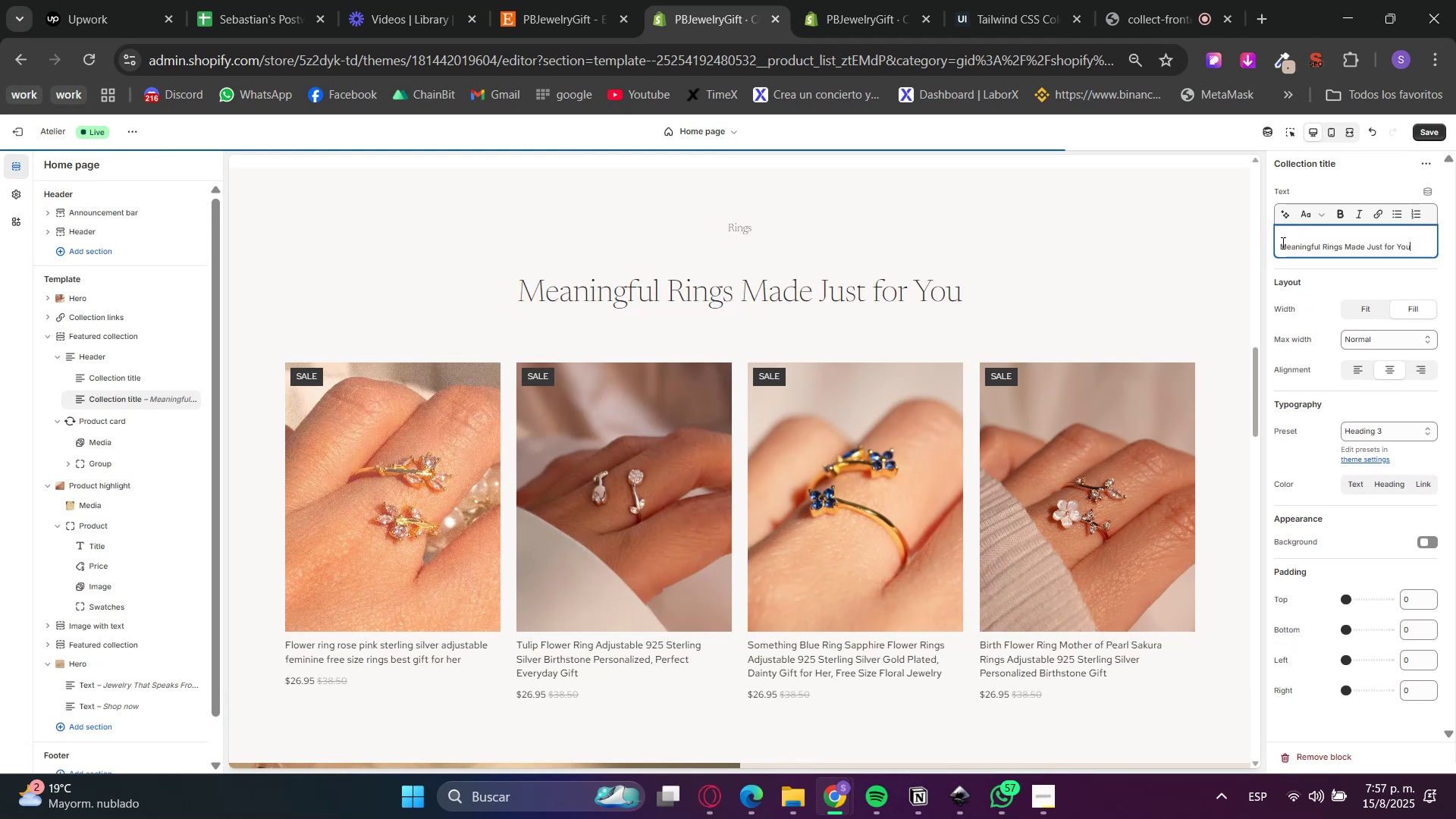 
left_click([1282, 243])
 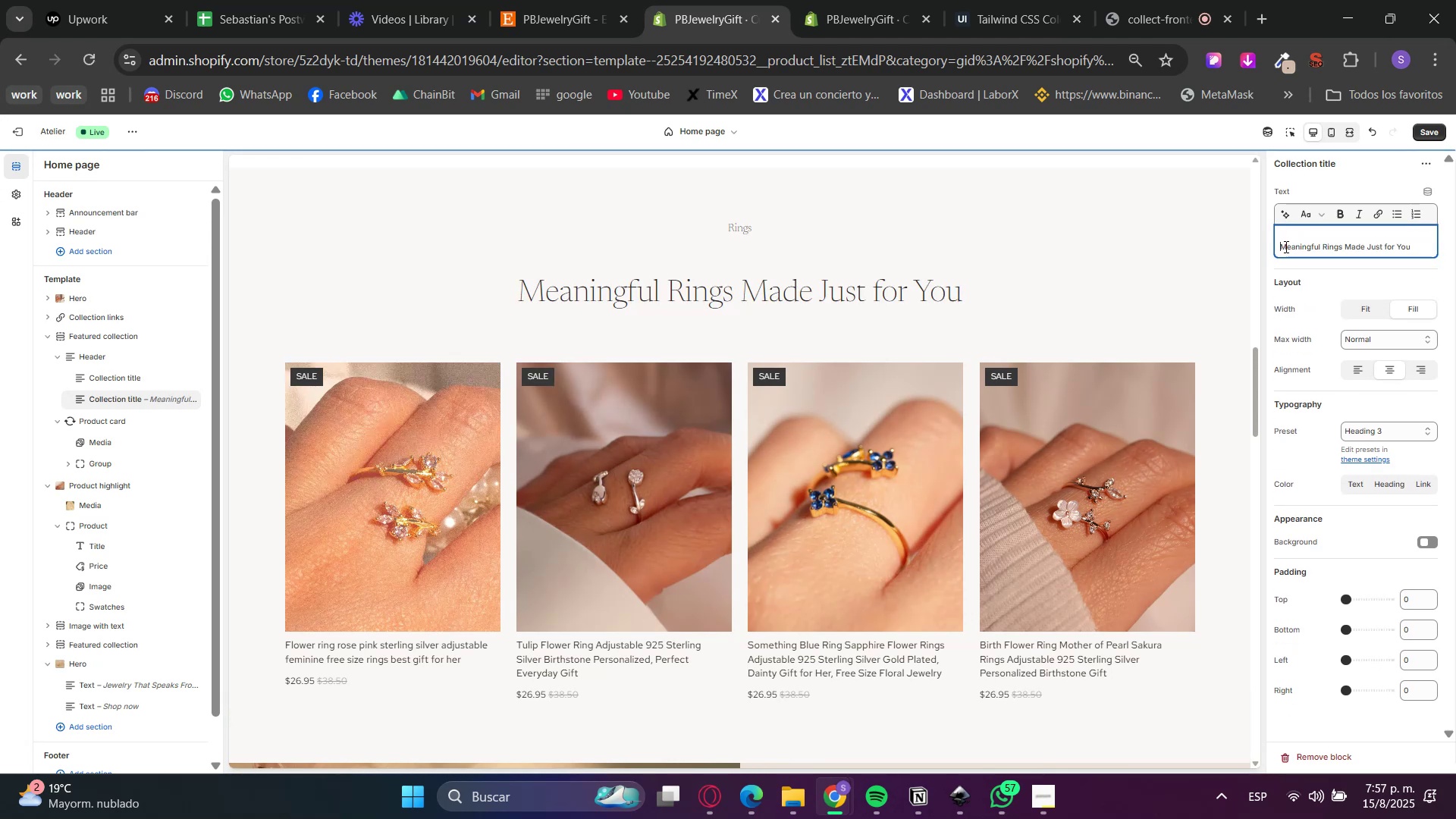 
key(Backspace)
 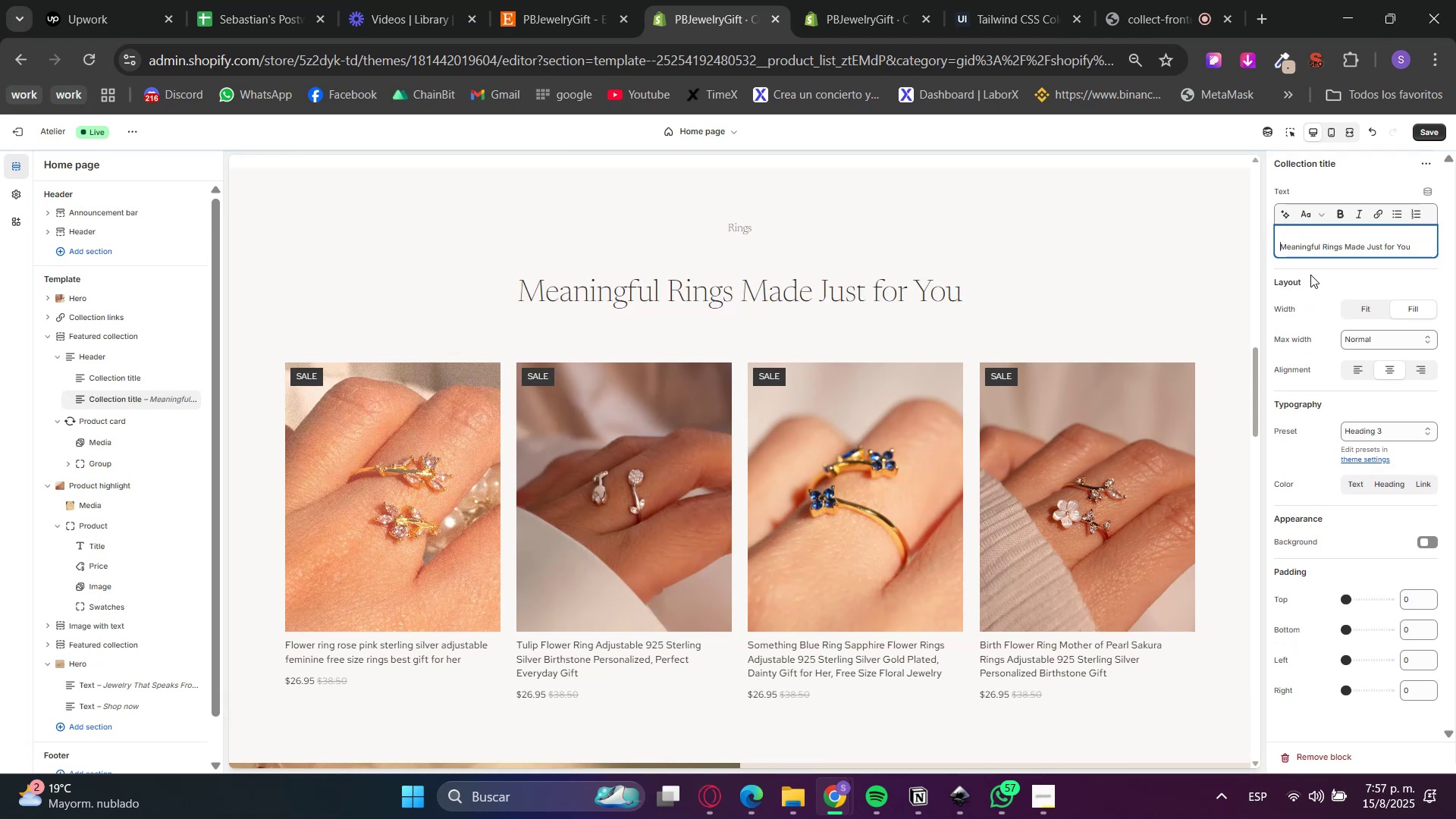 
double_click([1311, 275])
 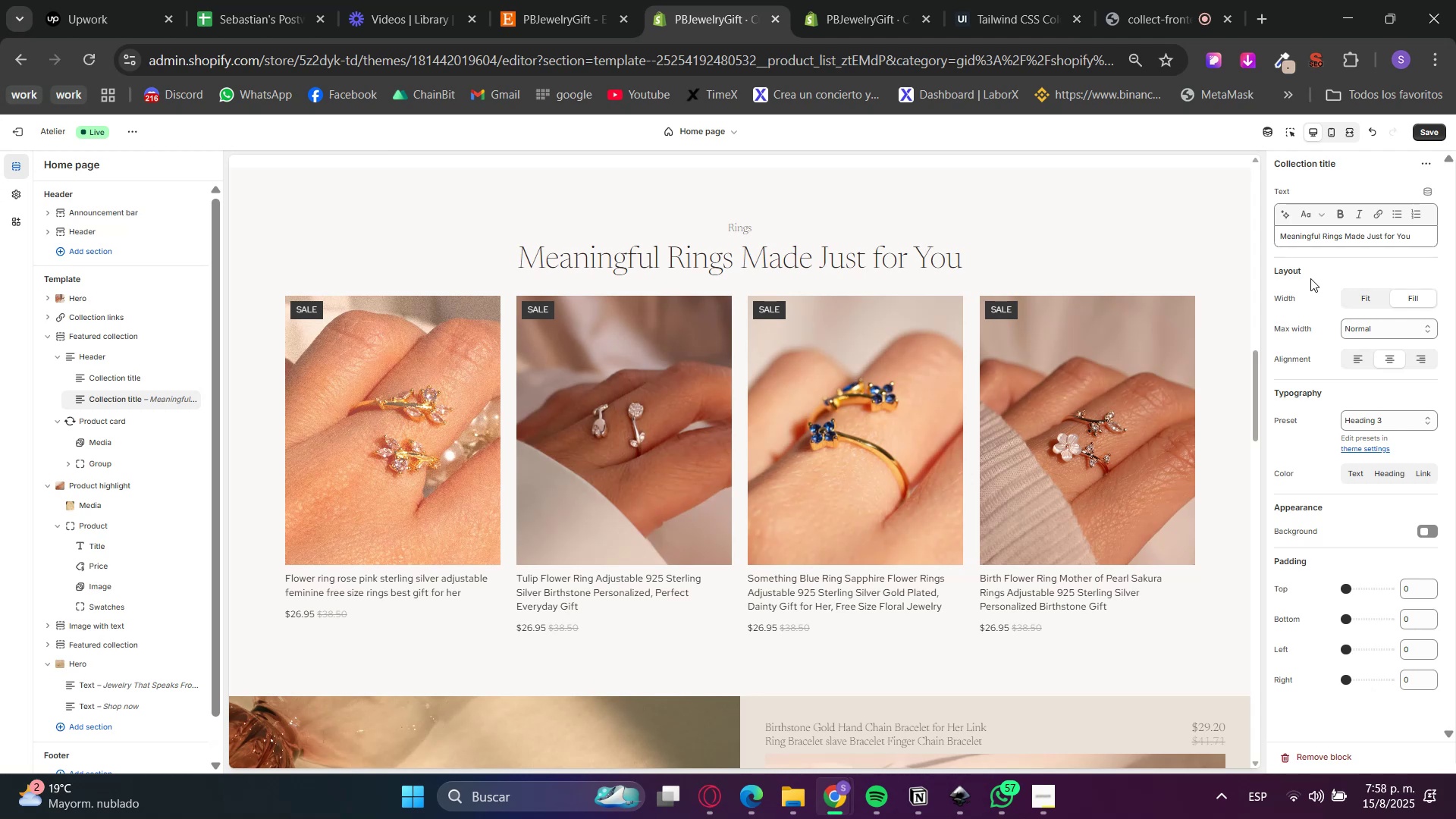 
wait(18.27)
 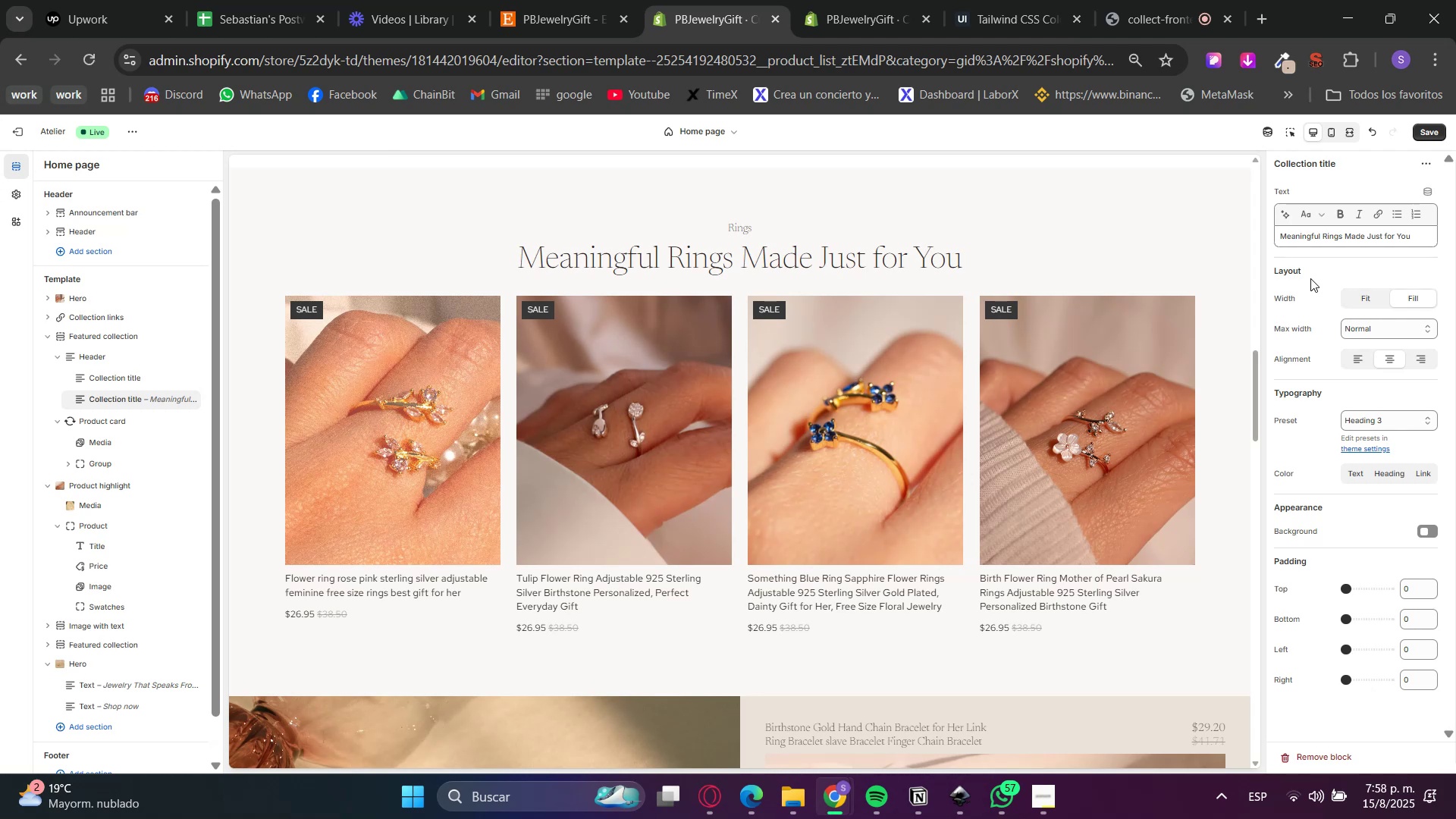 
scroll: coordinate [905, 552], scroll_direction: down, amount: 15.0
 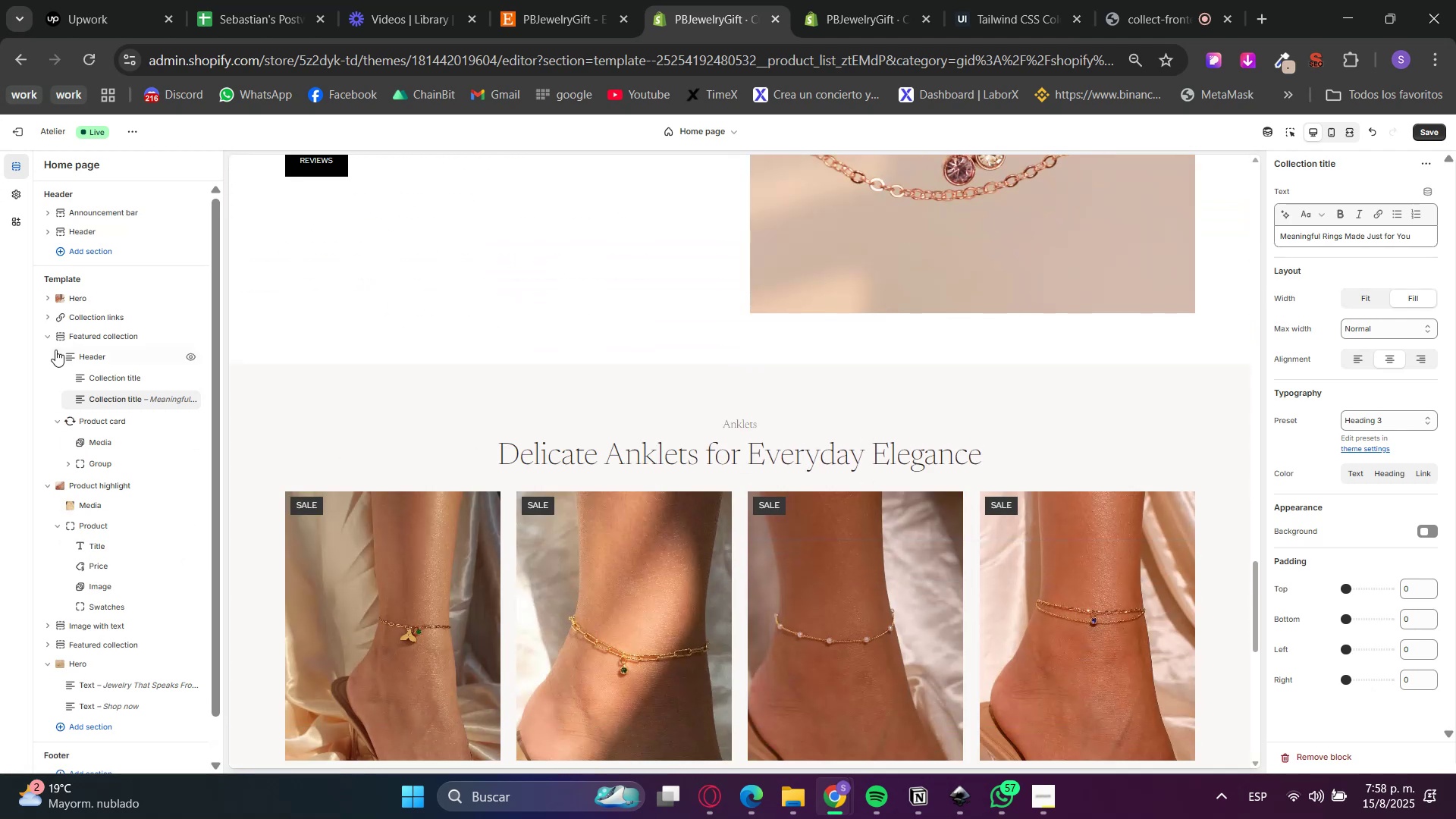 
left_click([44, 331])
 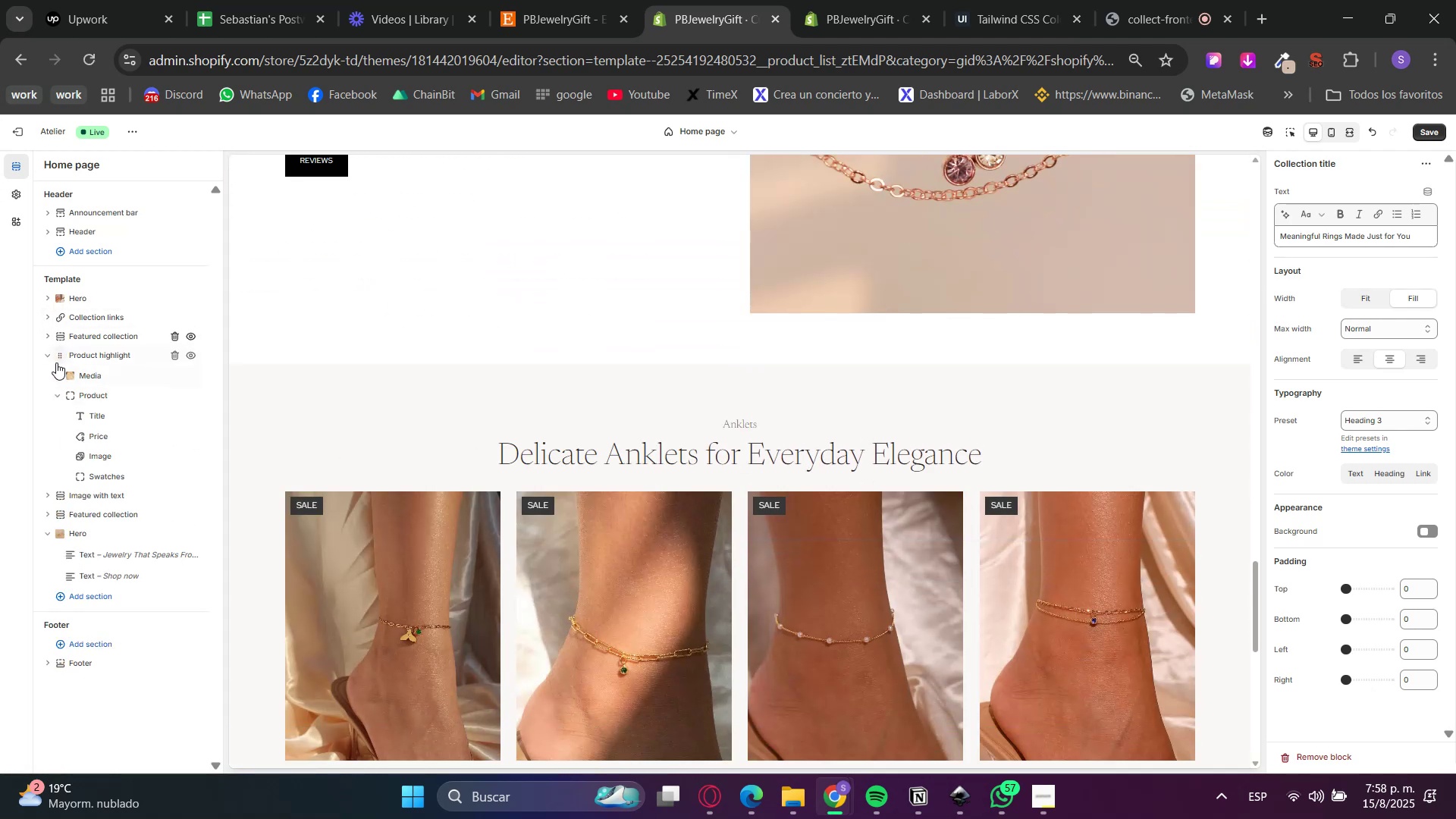 
left_click([50, 356])
 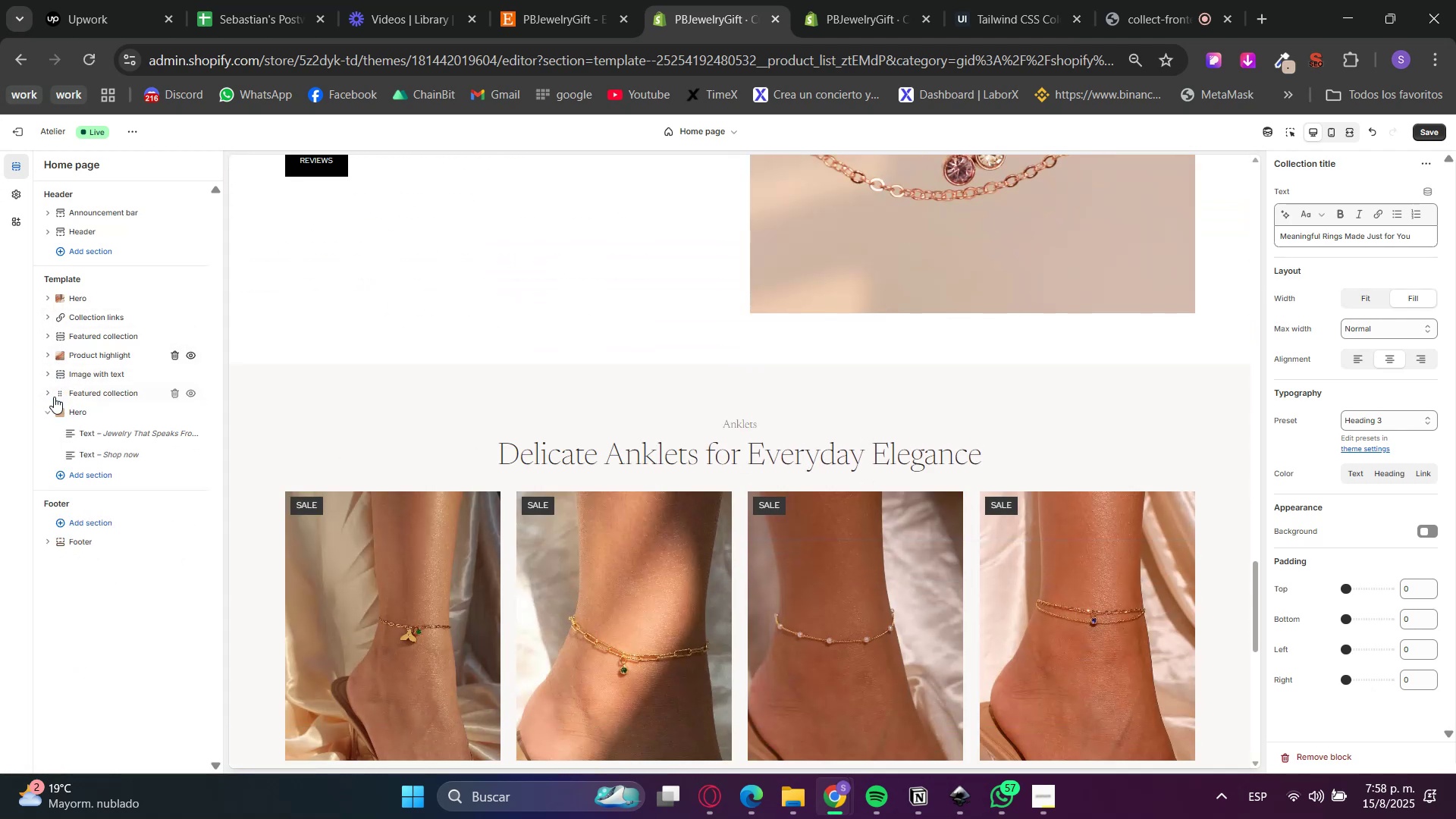 
left_click([46, 407])
 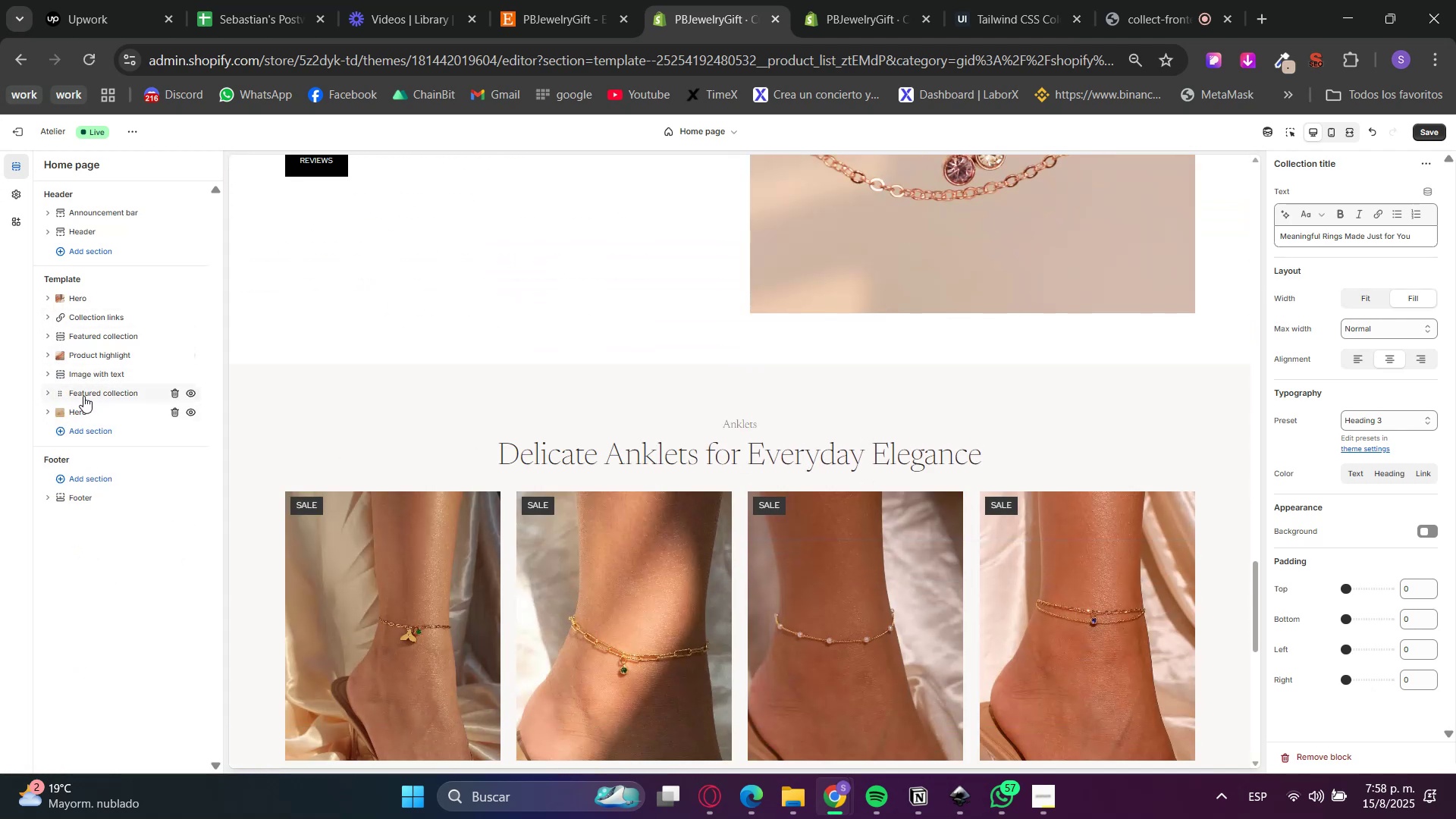 
right_click([85, 393])
 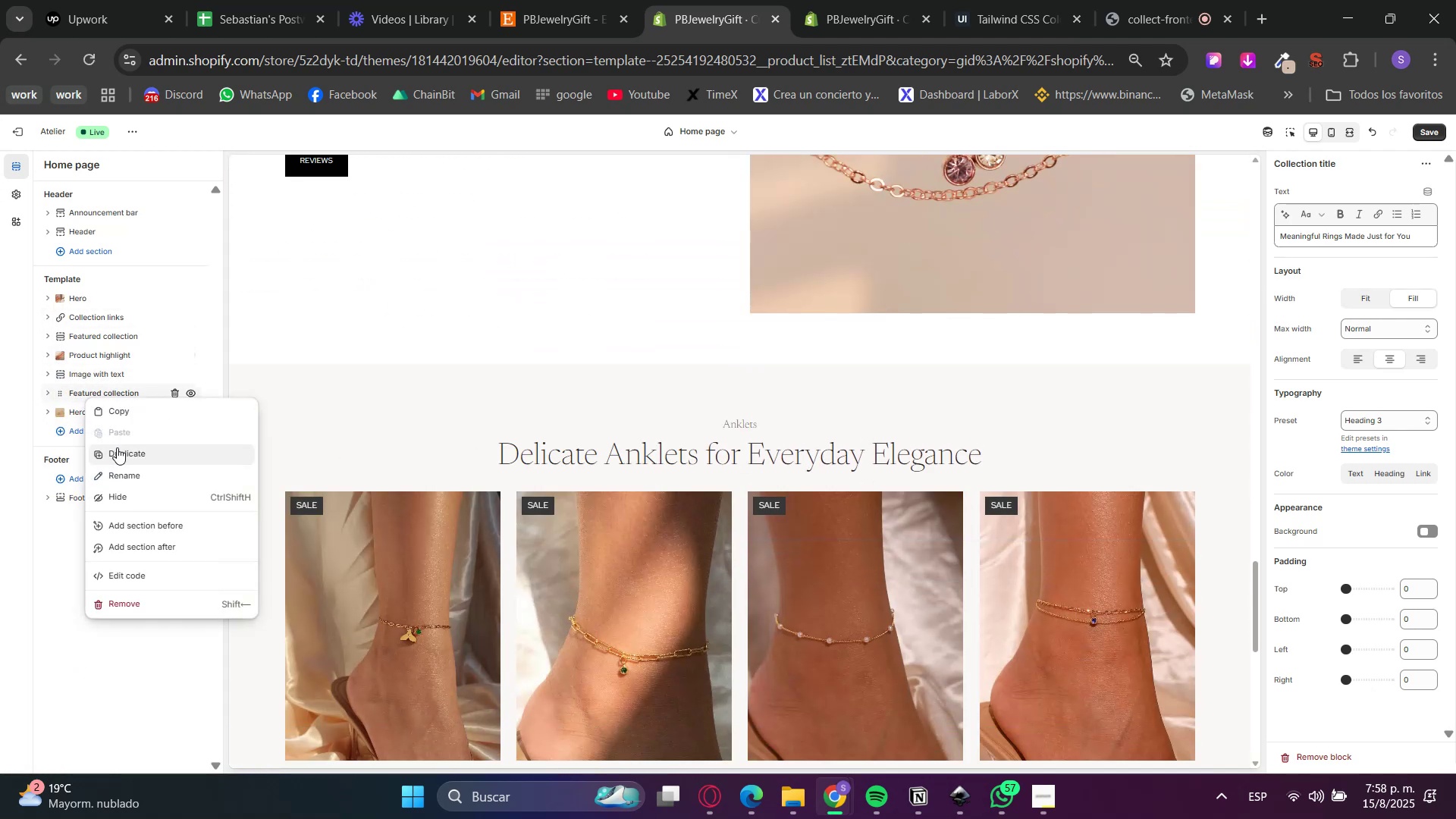 
left_click([116, 452])
 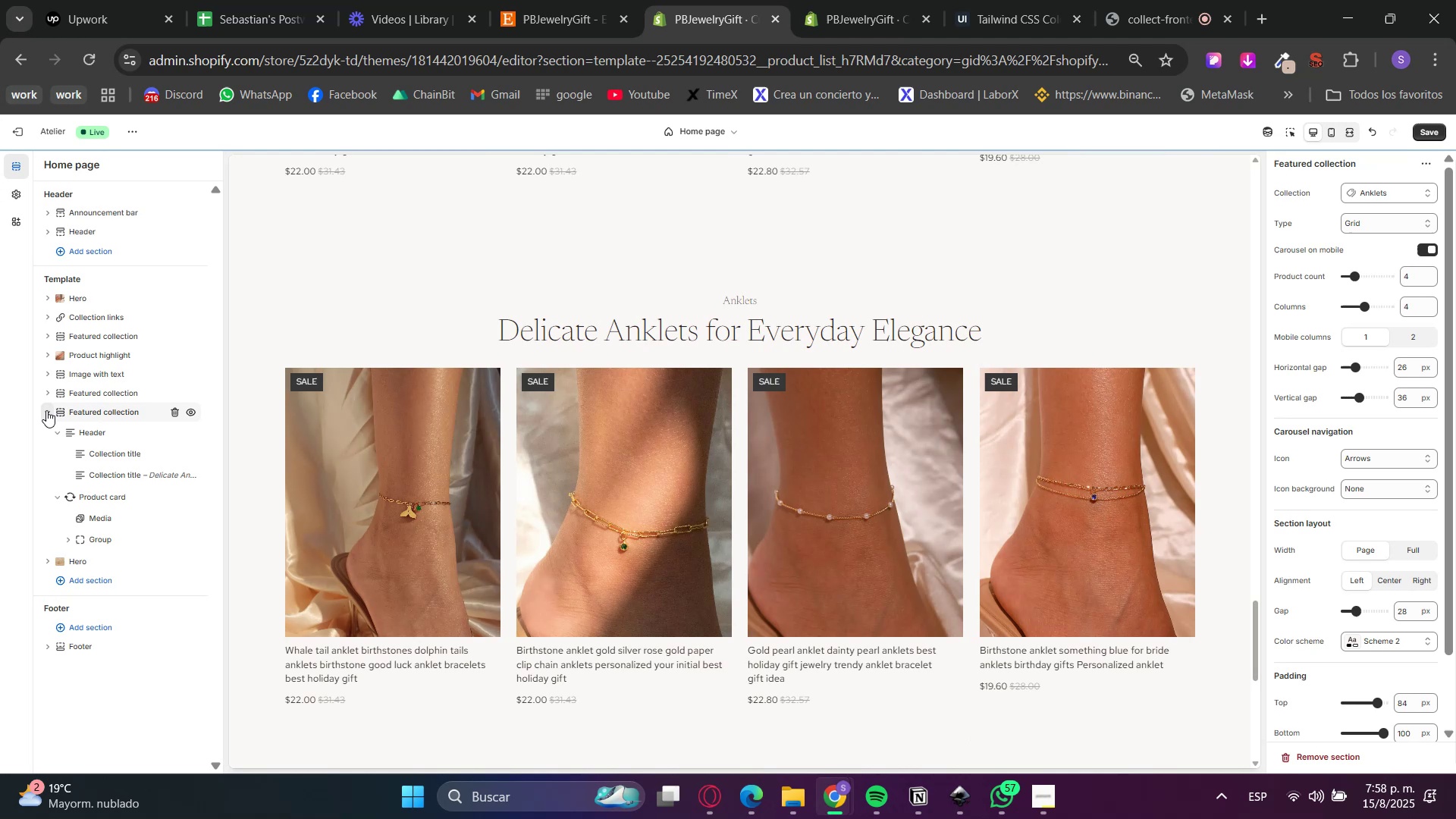 
left_click_drag(start_coordinate=[62, 413], to_coordinate=[67, 444])
 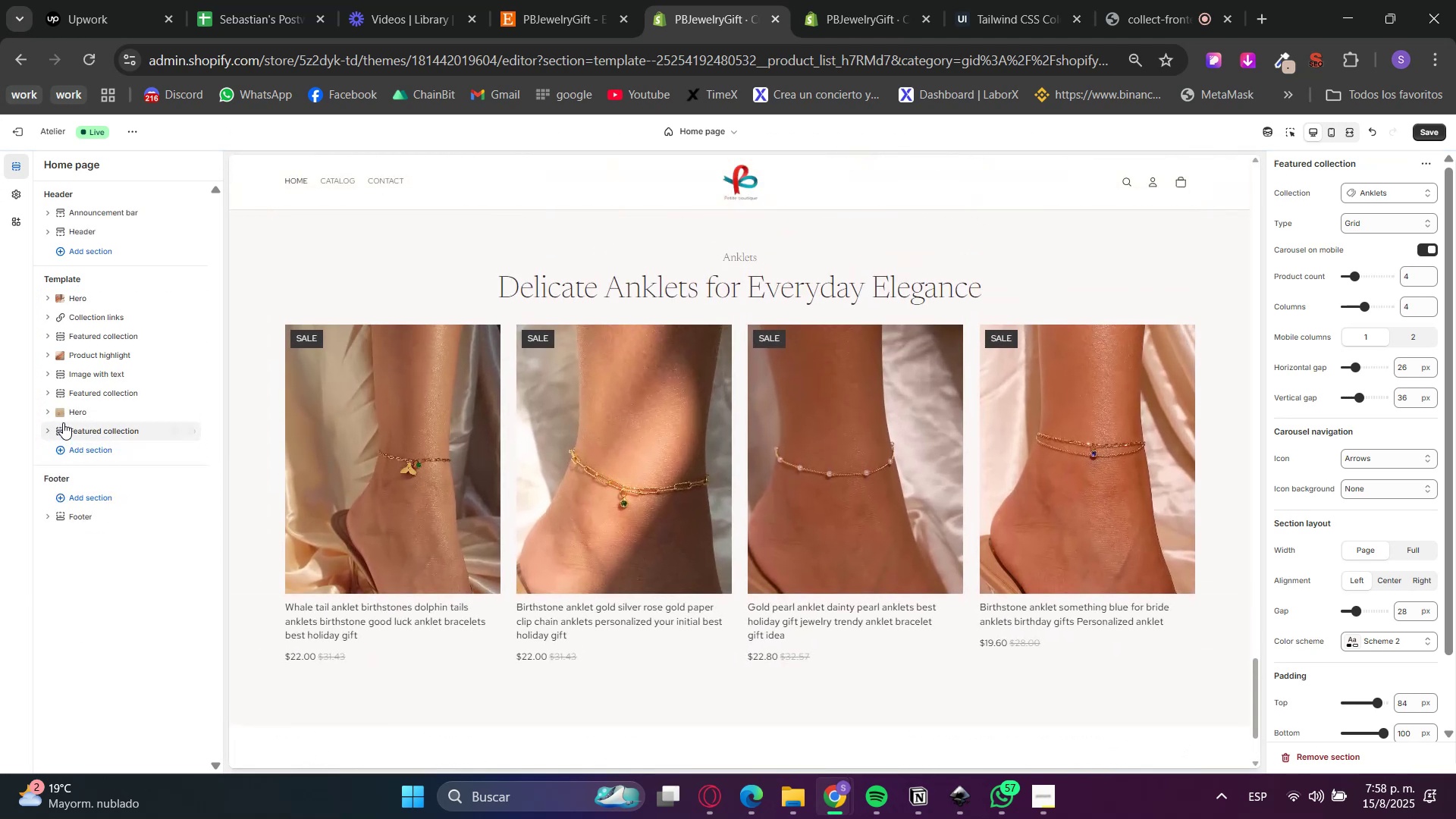 
left_click([63, 420])
 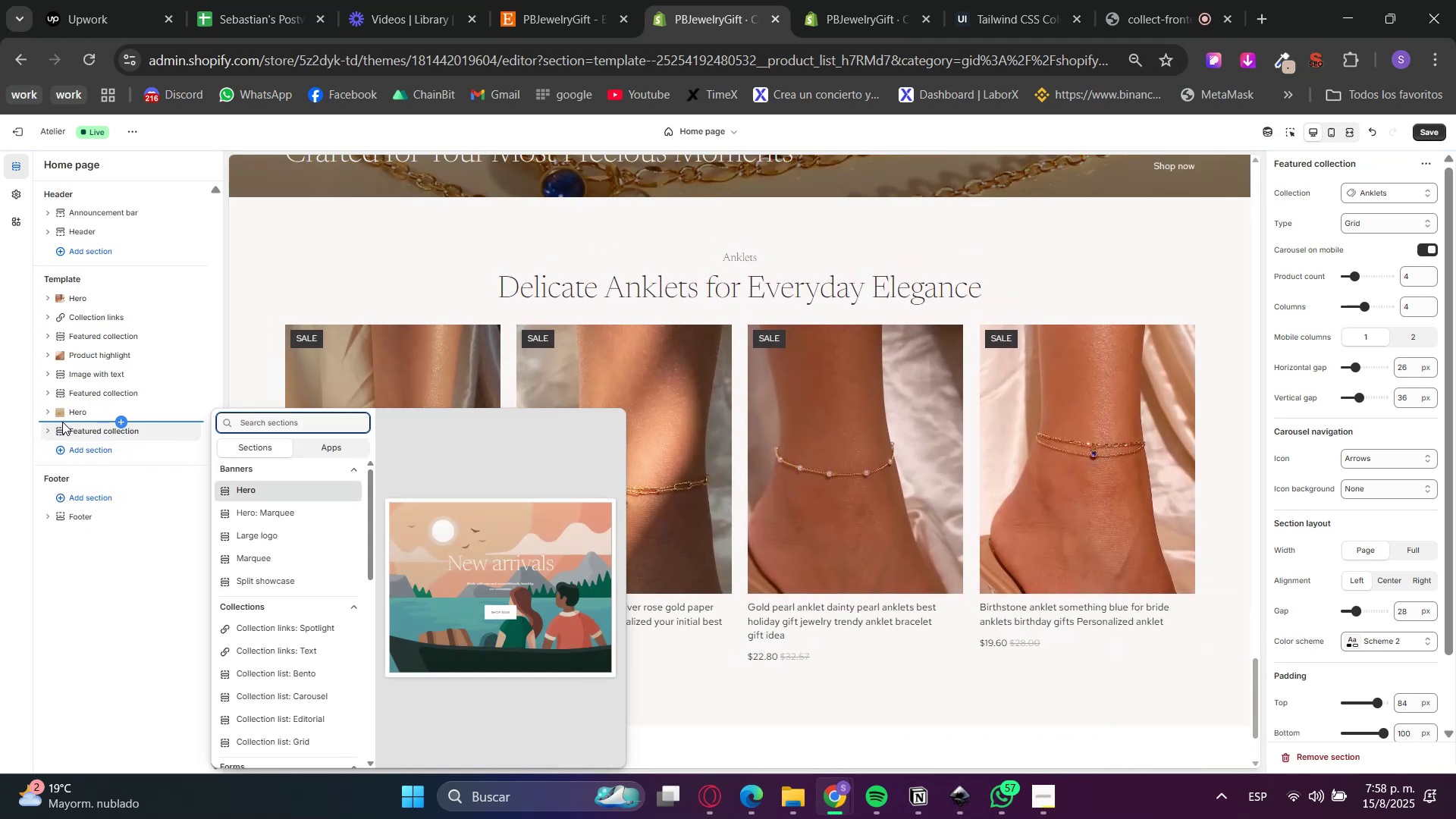 
type(mar)
 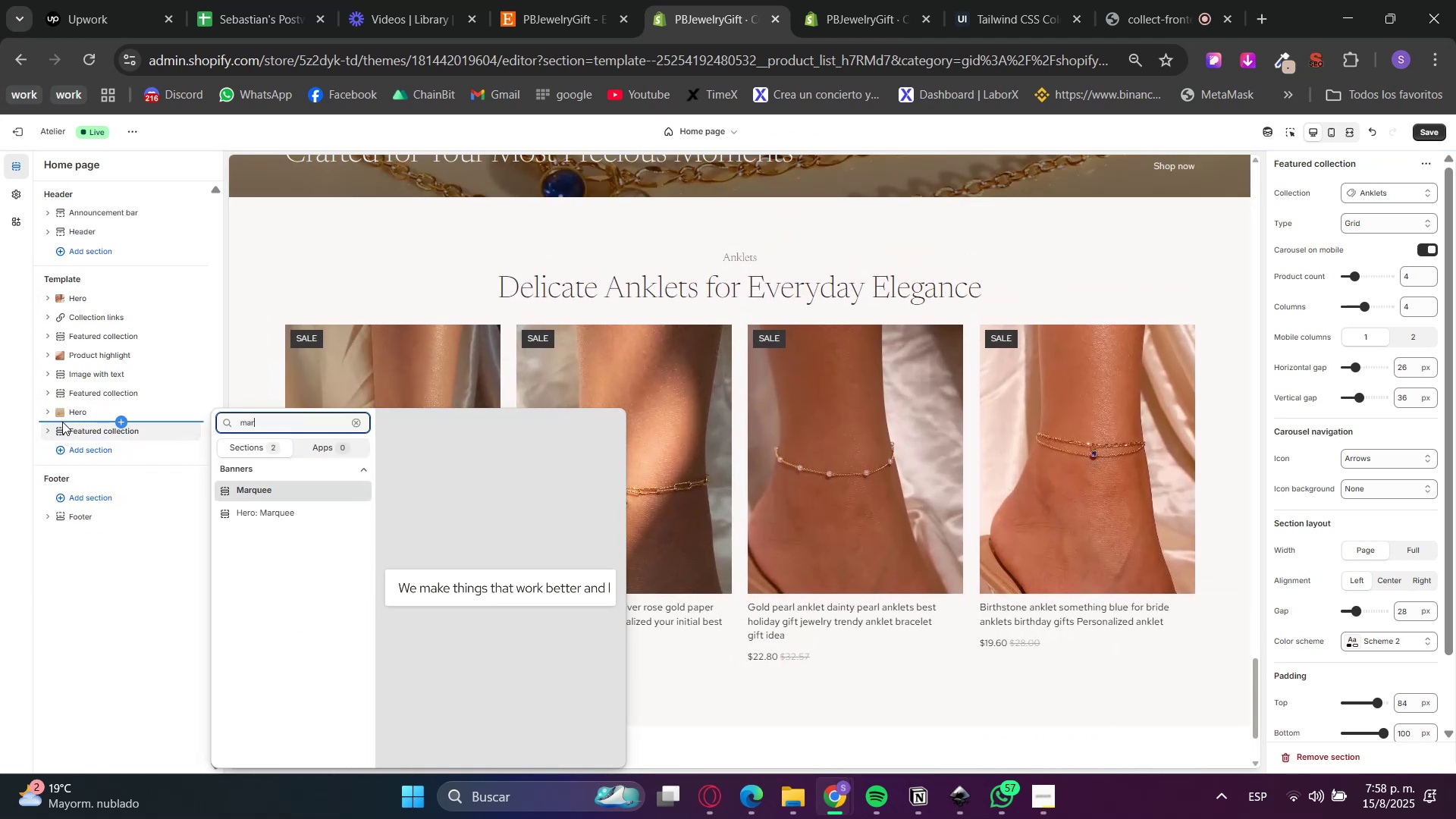 
key(Enter)
 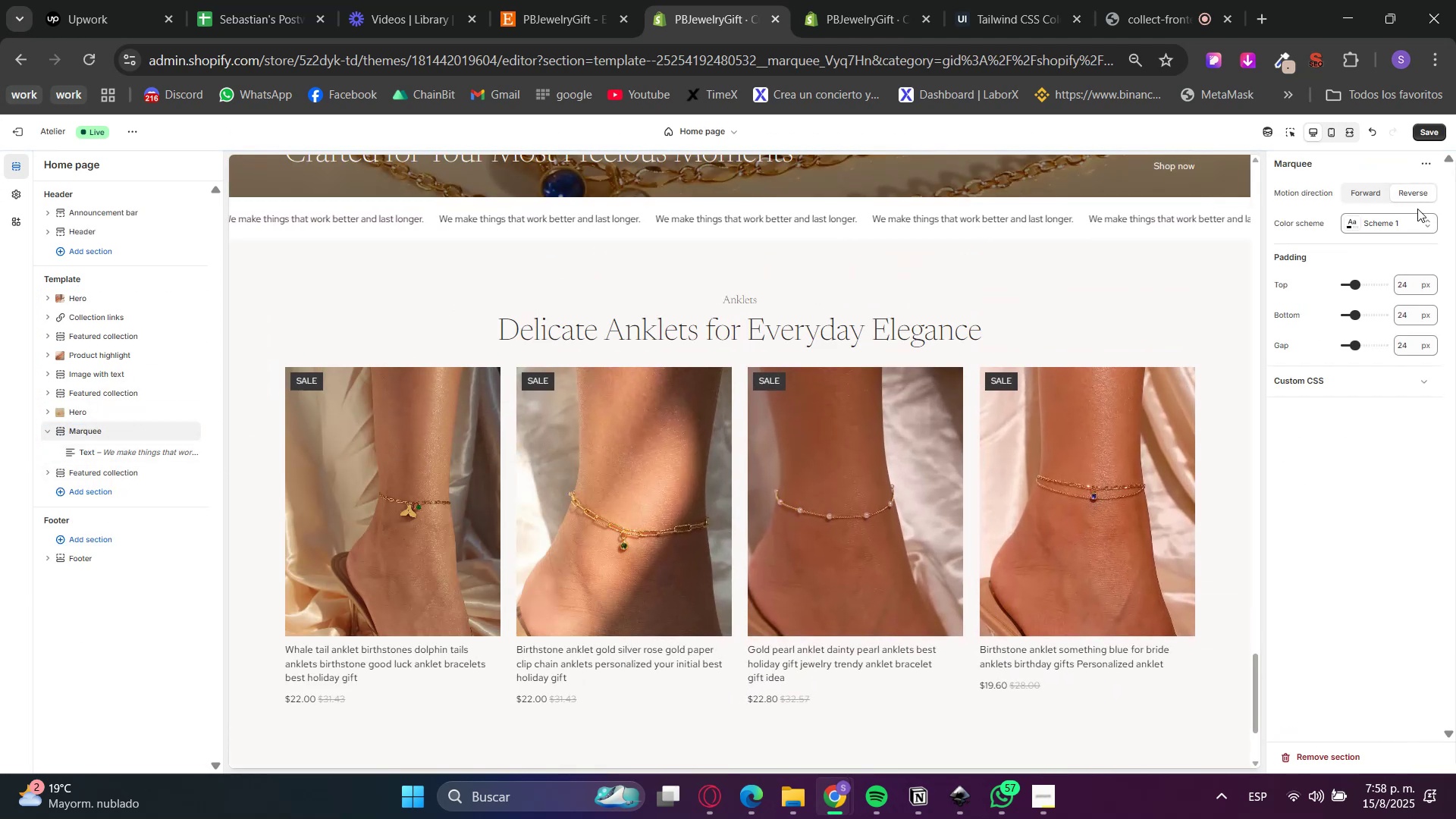 
double_click([1403, 347])
 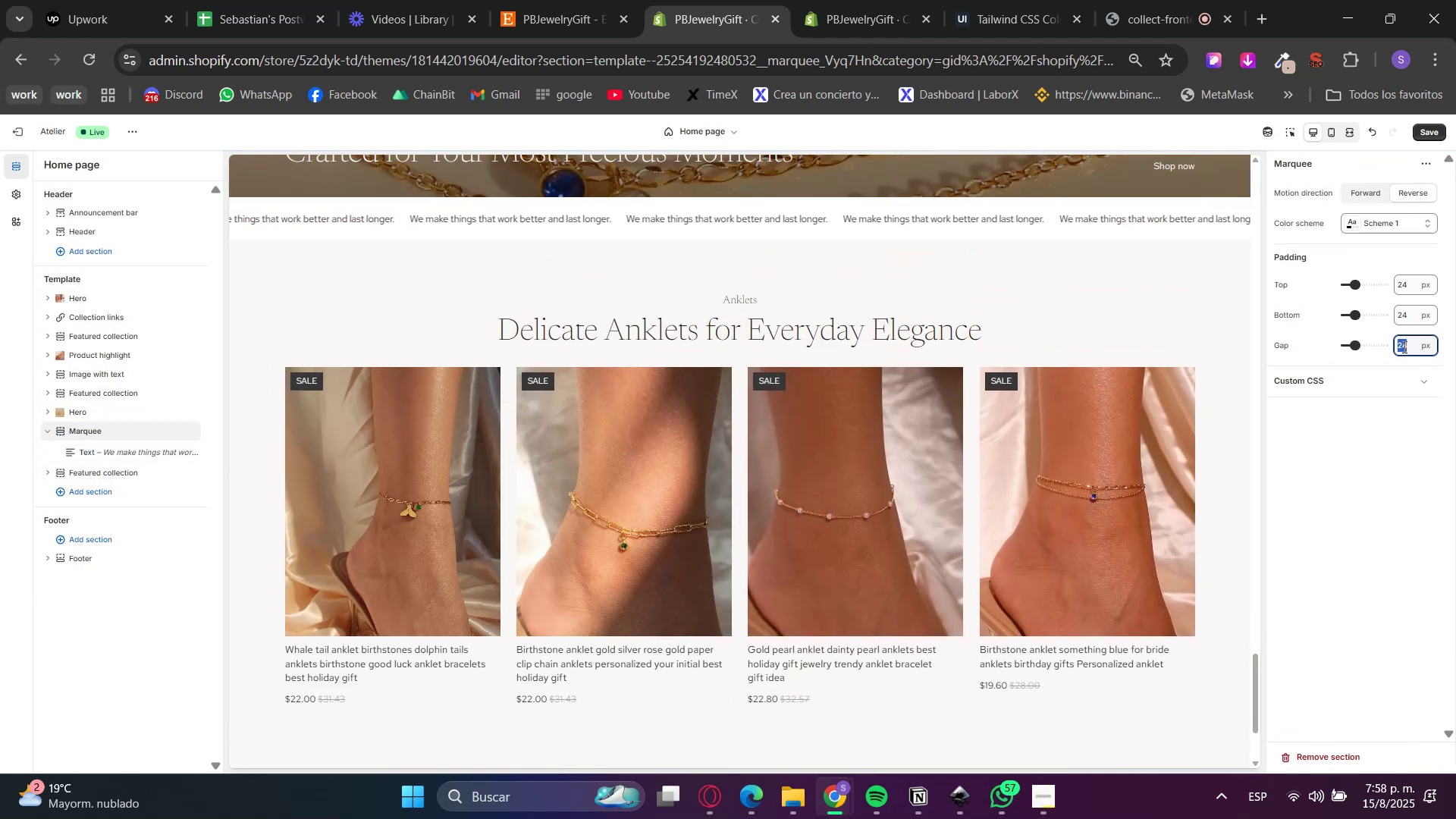 
triple_click([1403, 347])
 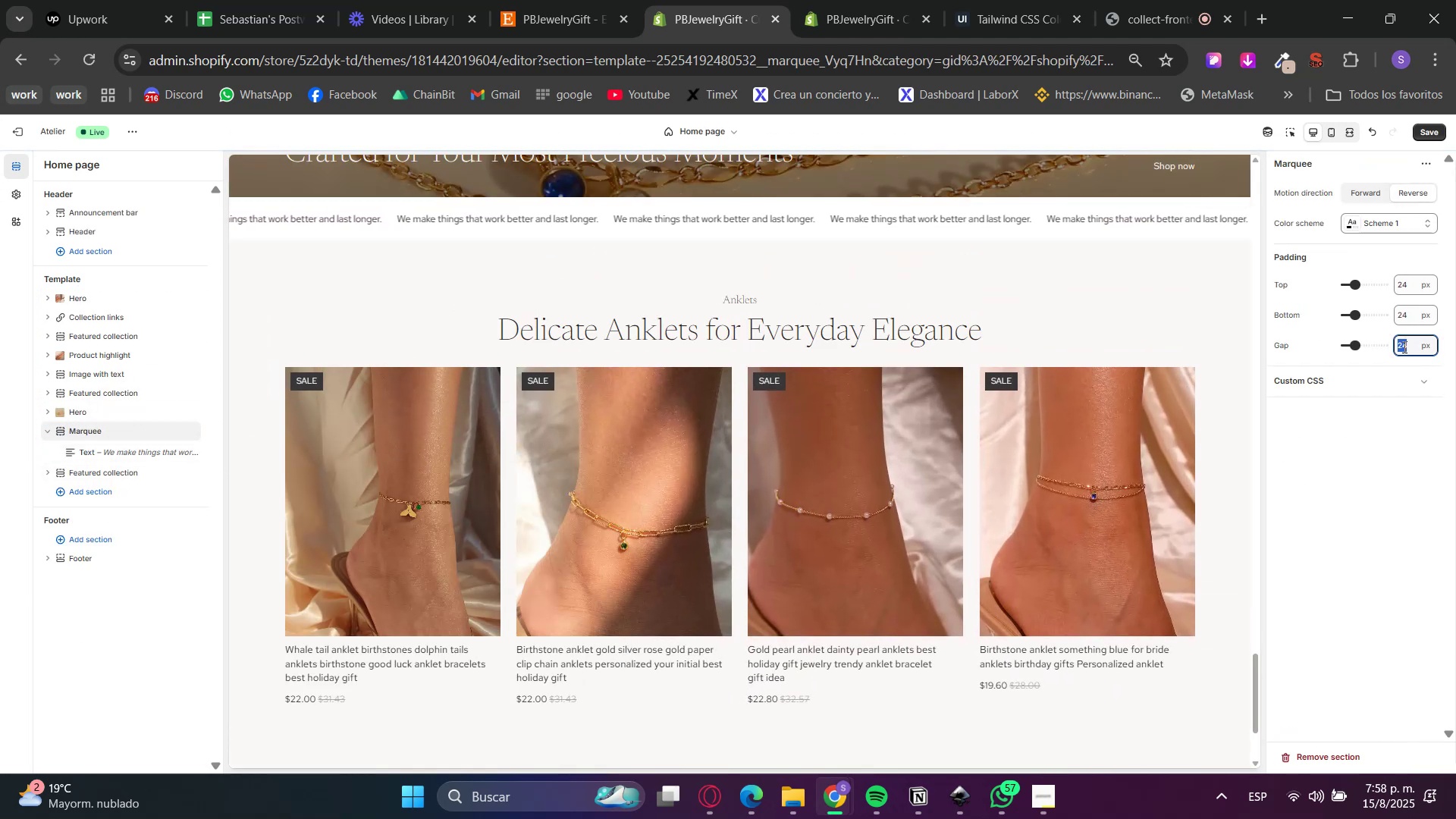 
key(Numpad1)
 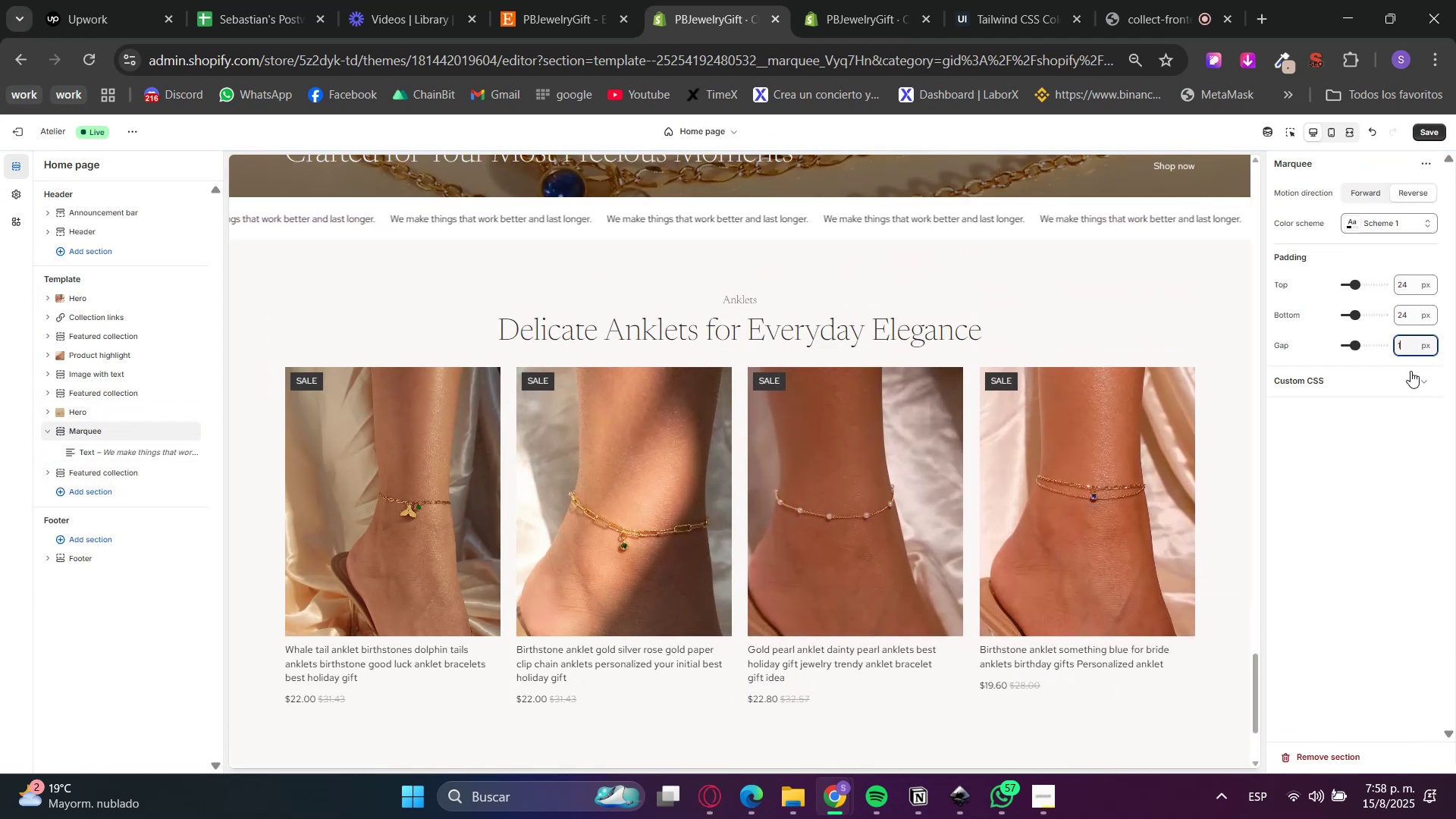 
key(Numpad0)
 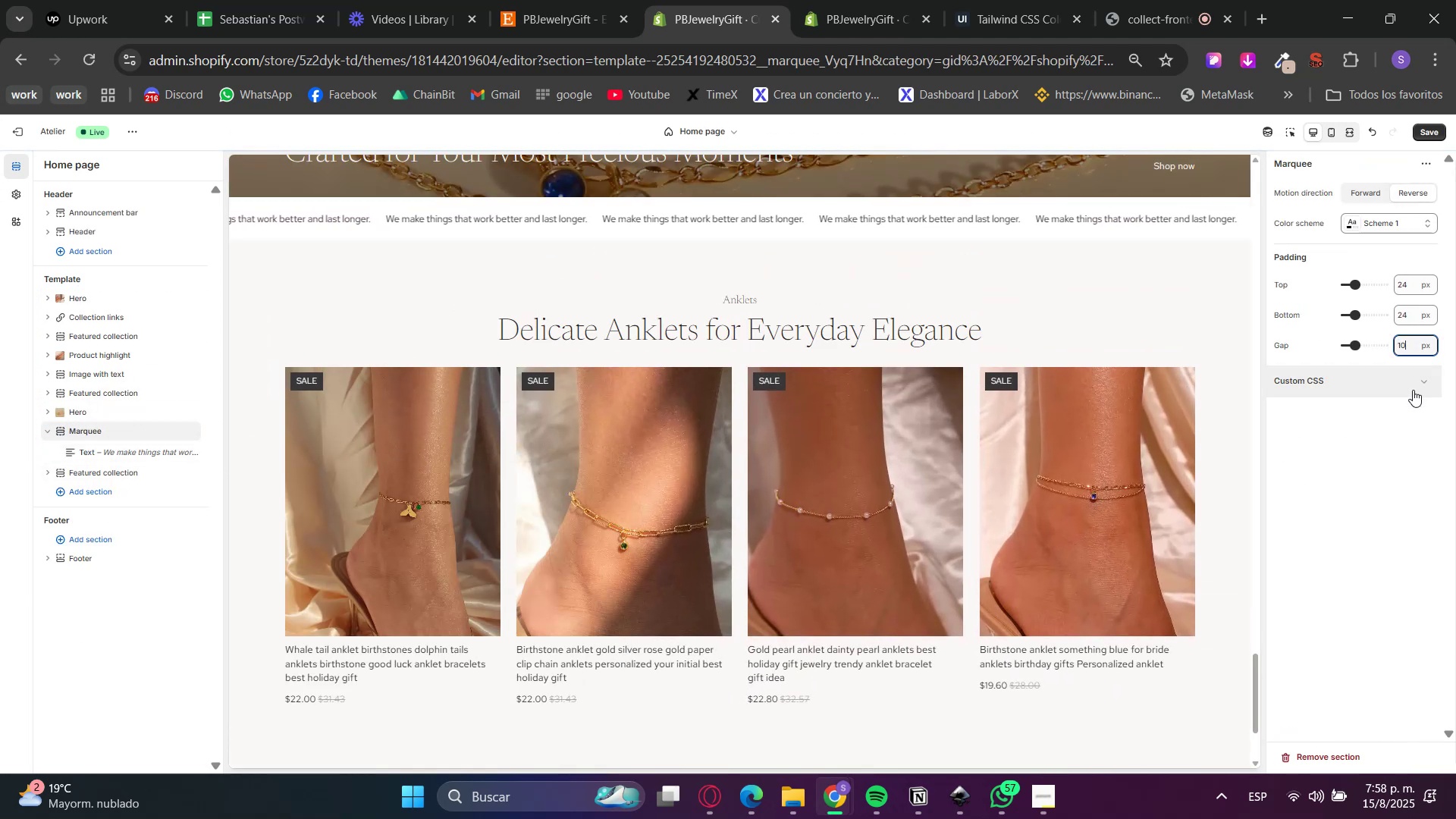 
key(Numpad0)
 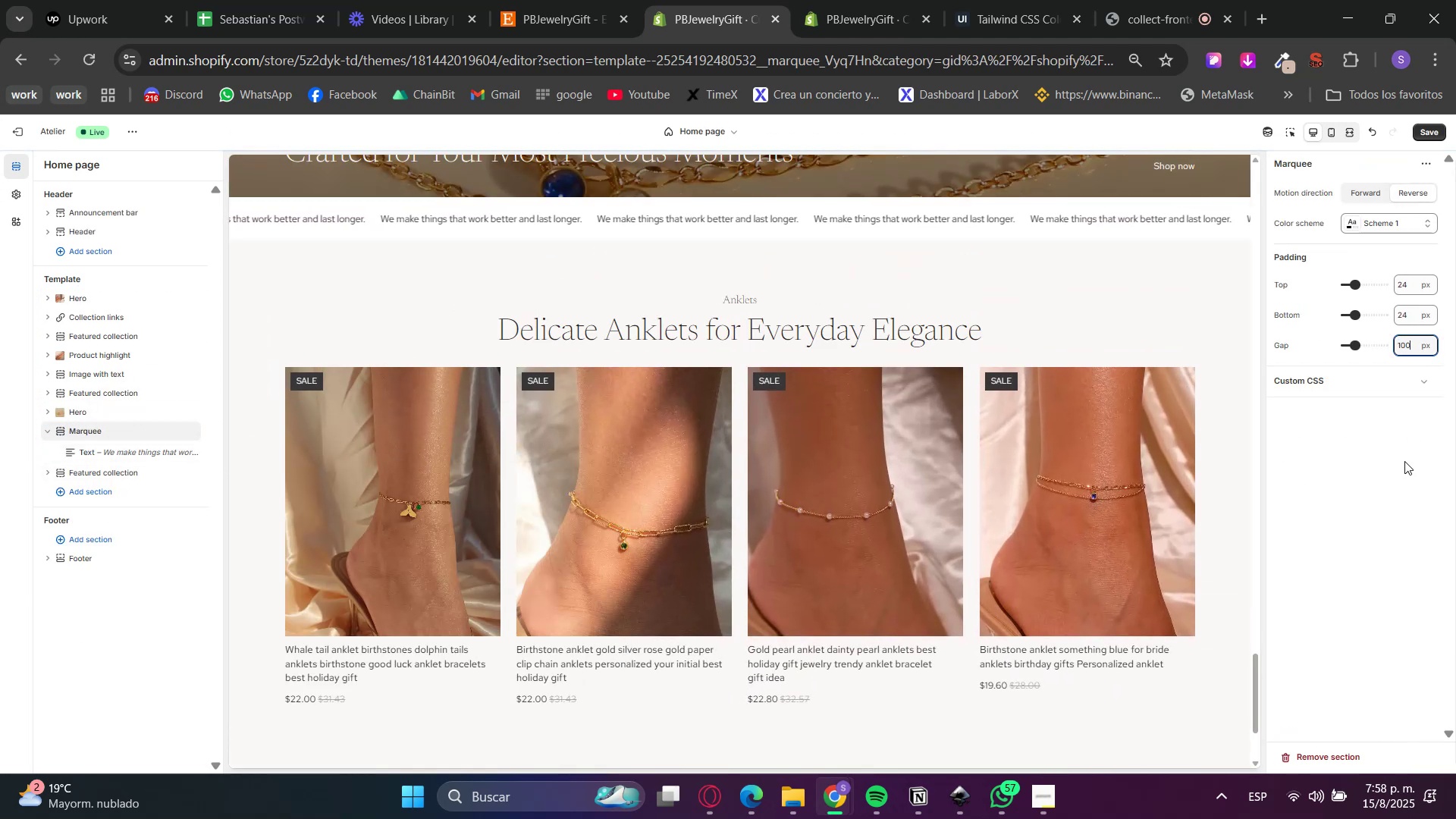 
left_click([1404, 461])
 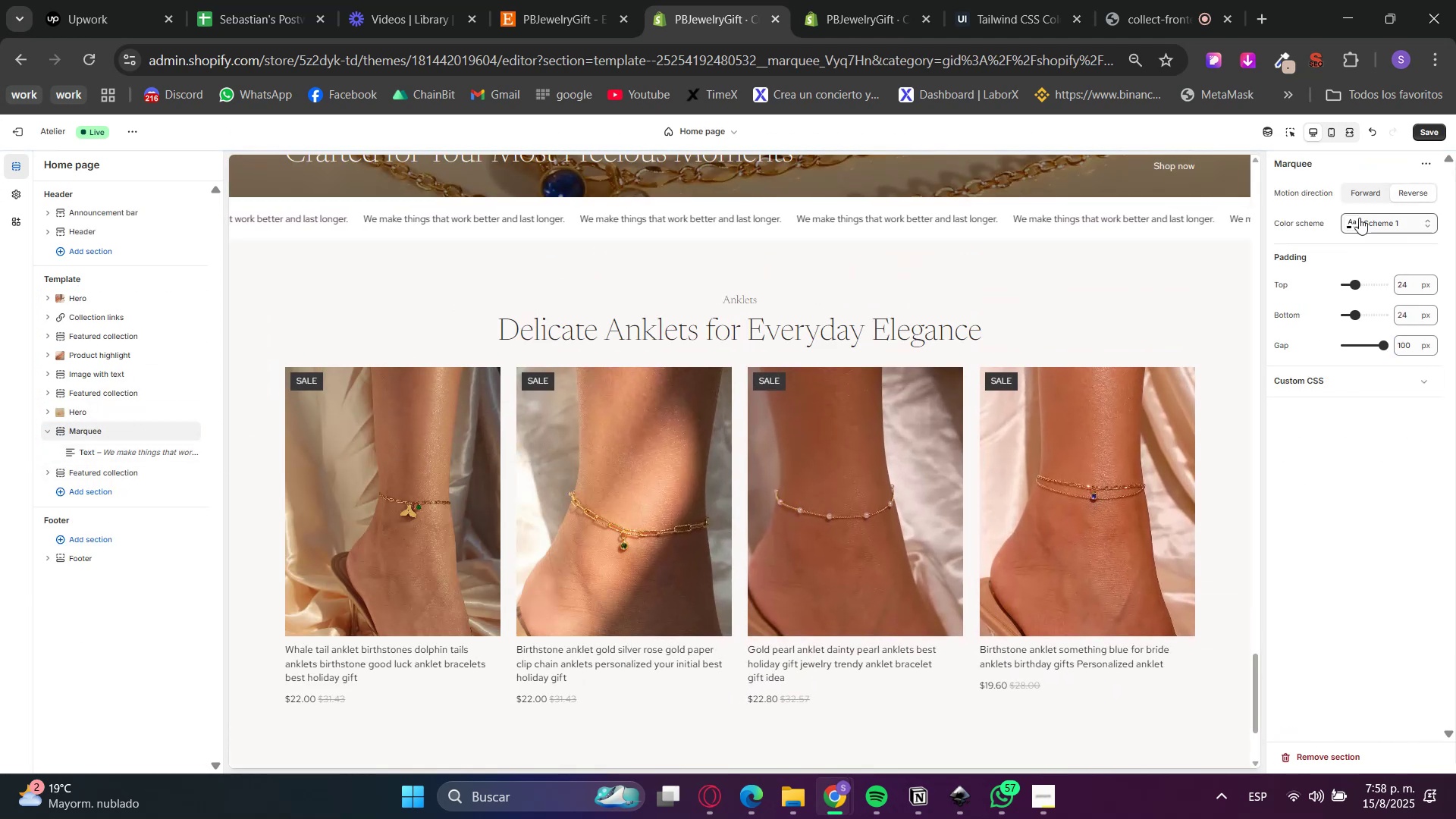 
left_click([1359, 218])
 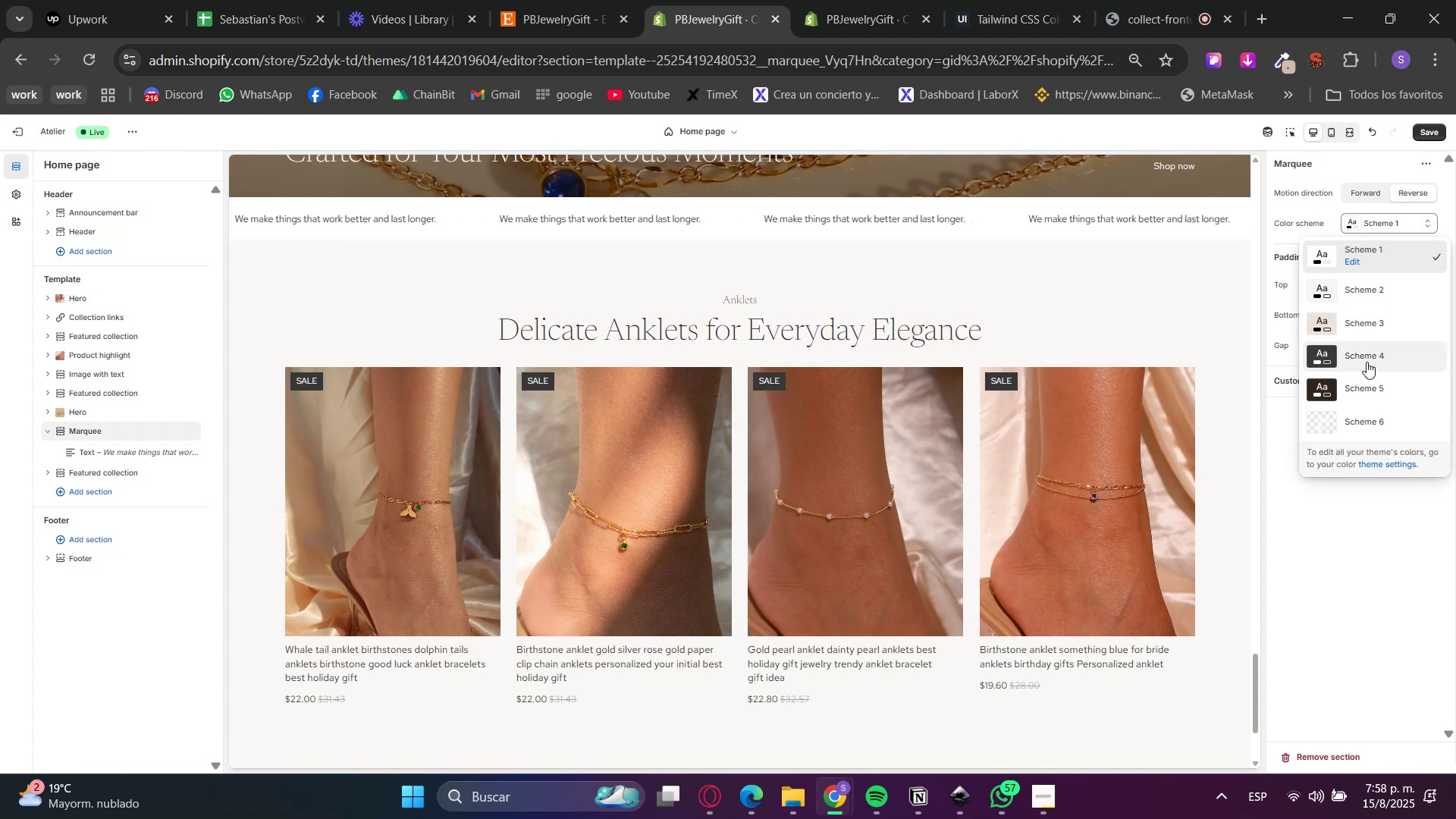 
left_click([1367, 362])
 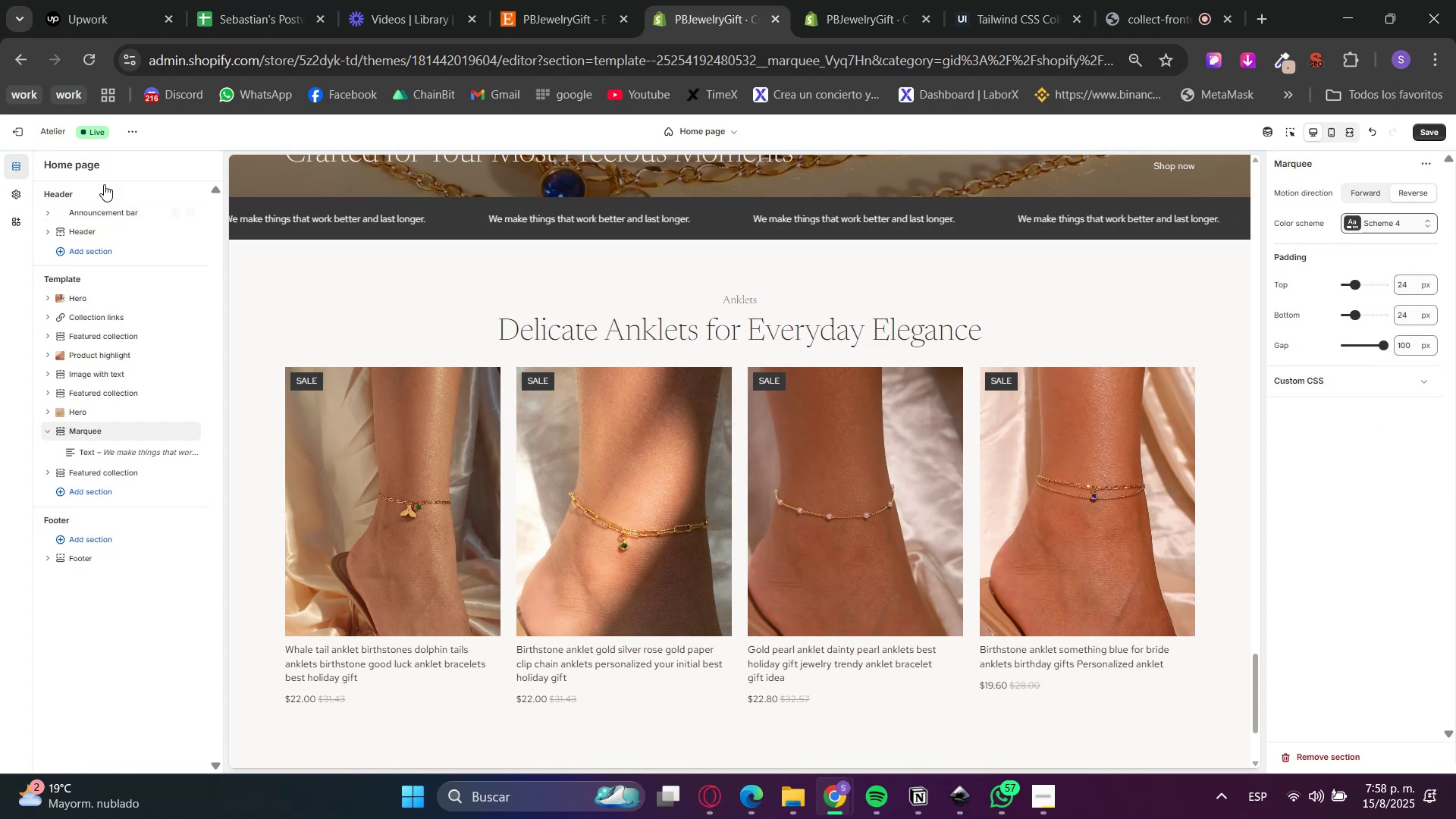 
left_click([1379, 220])
 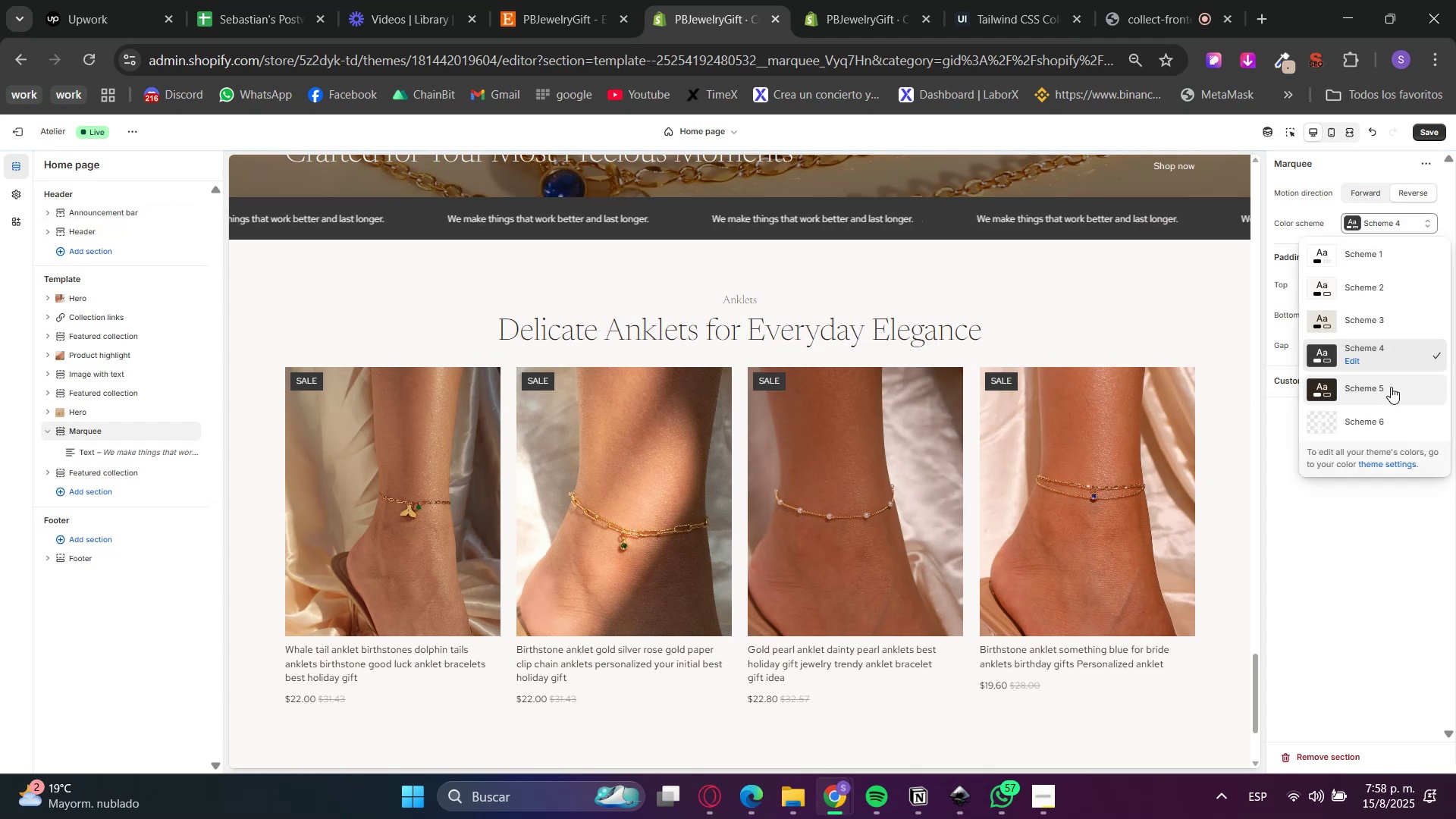 
left_click([1389, 385])
 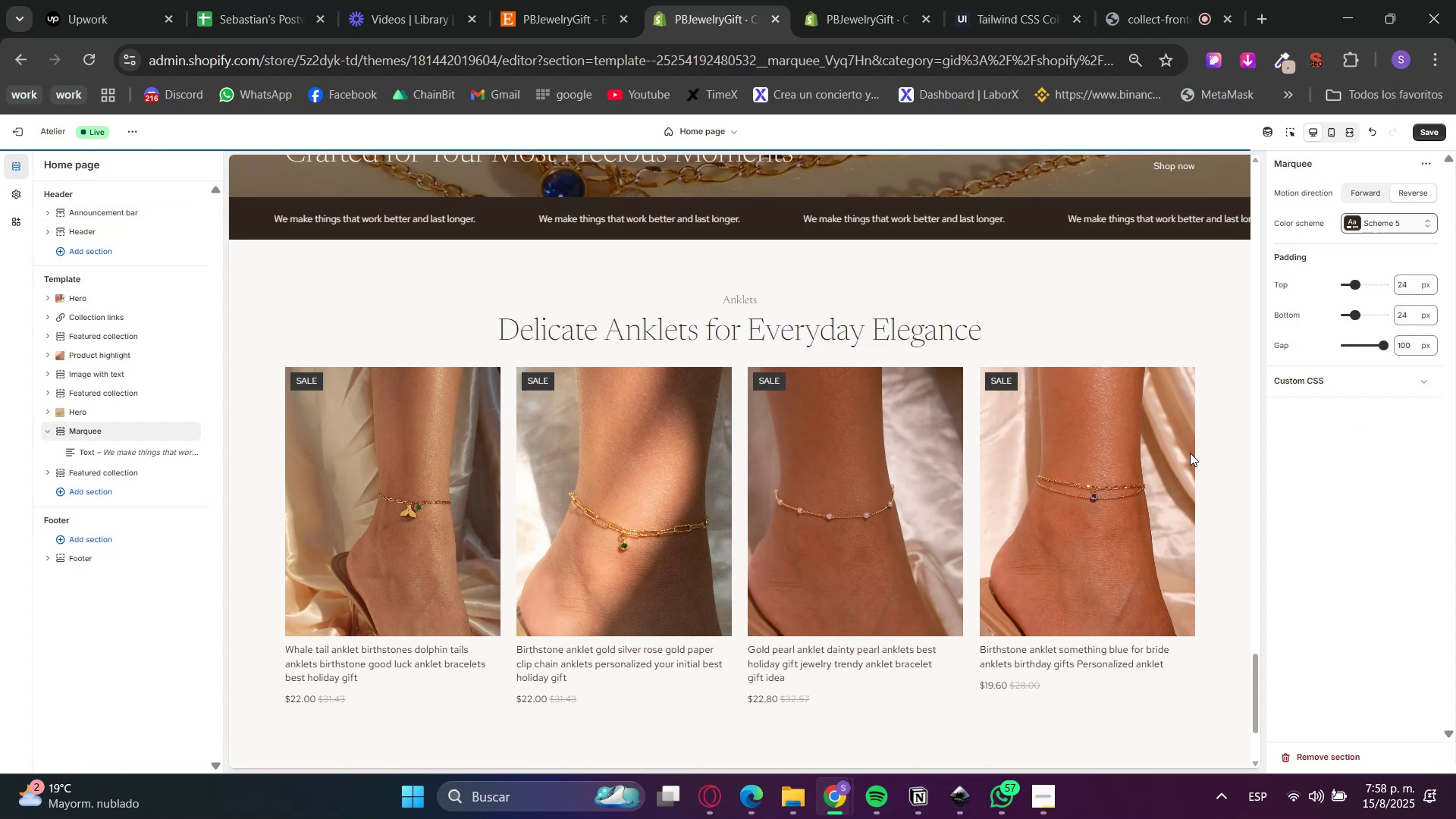 
scroll: coordinate [1180, 483], scroll_direction: up, amount: 2.0
 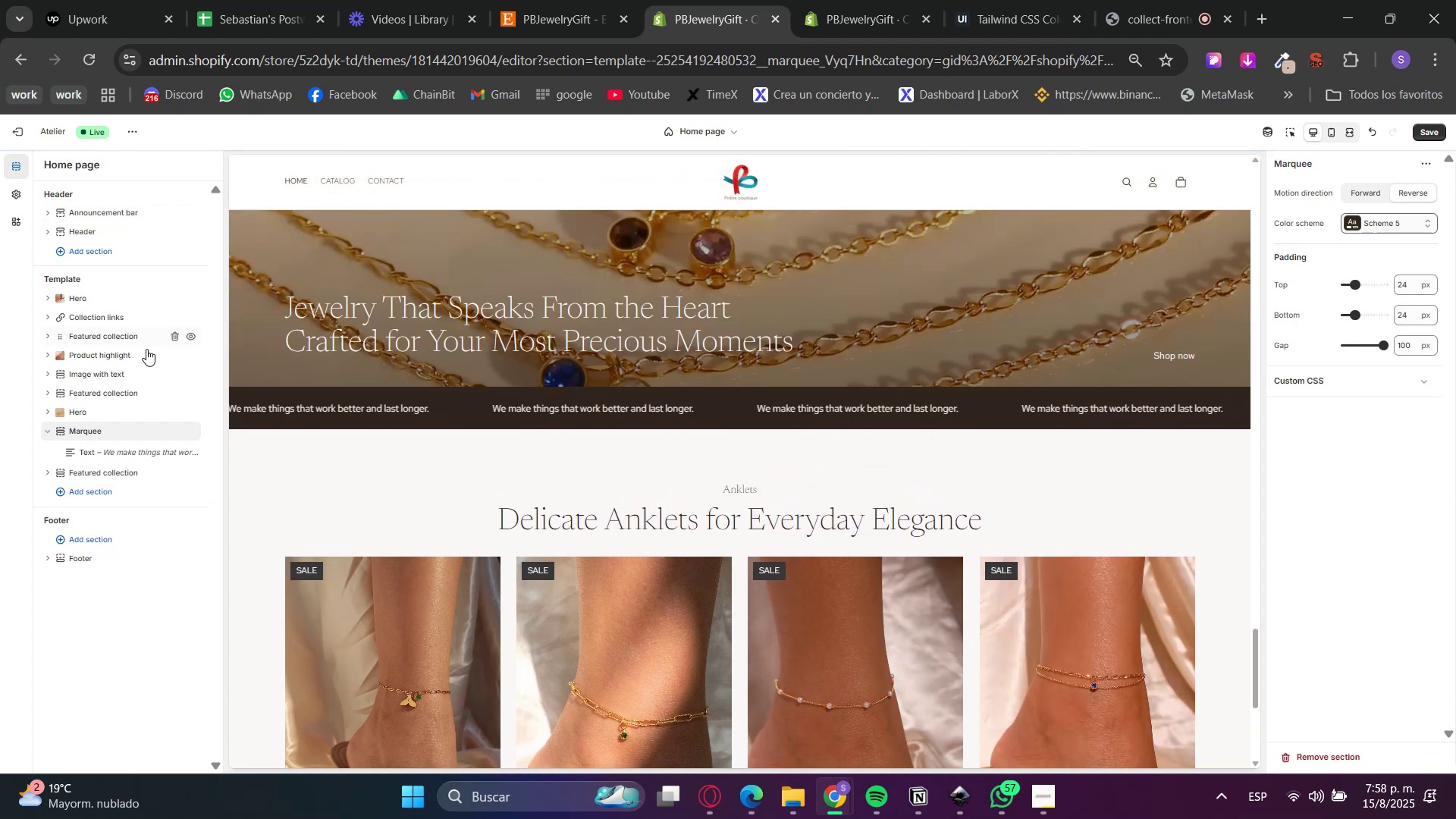 
mouse_move([96, 452])
 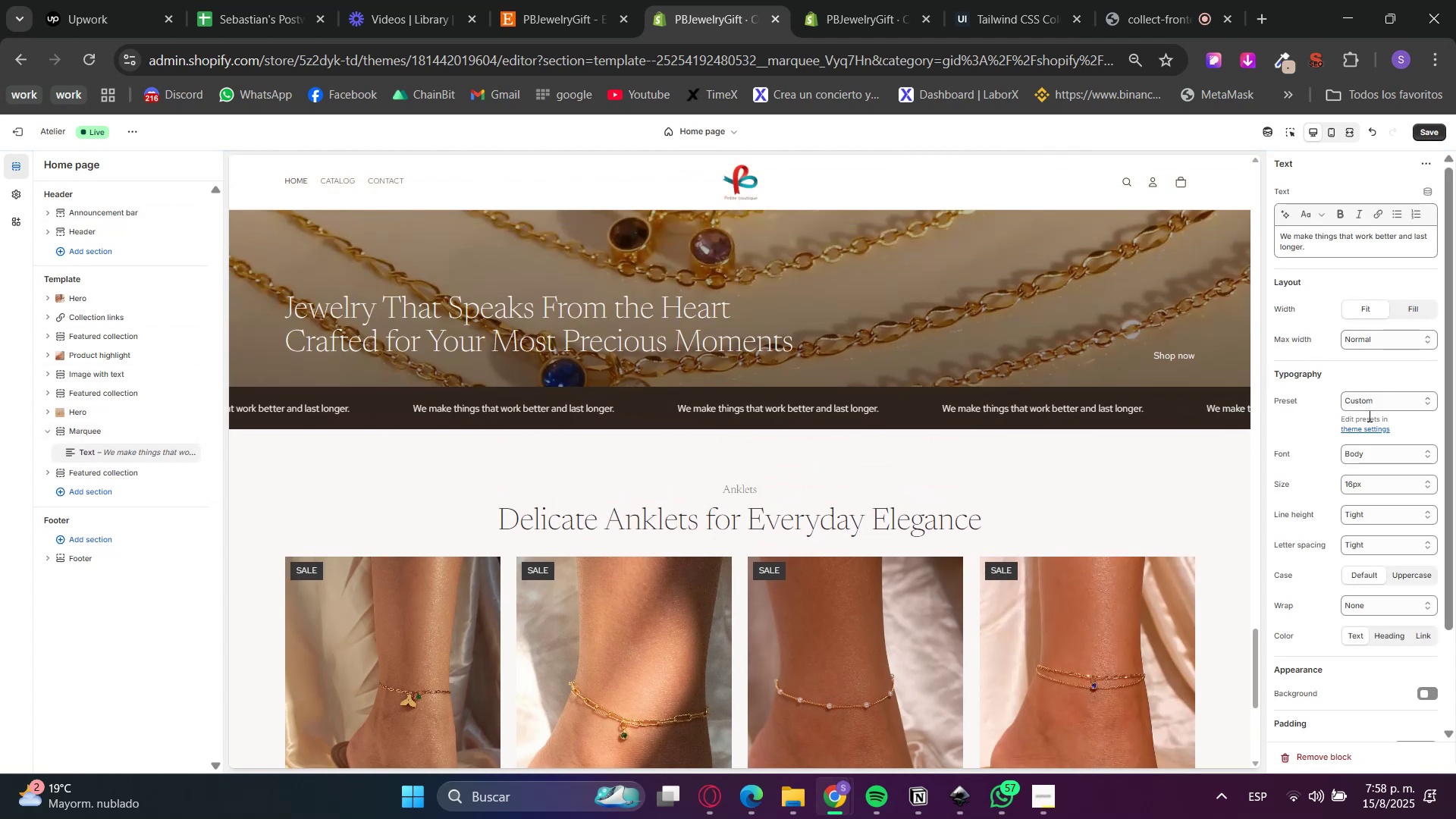 
left_click([1373, 407])
 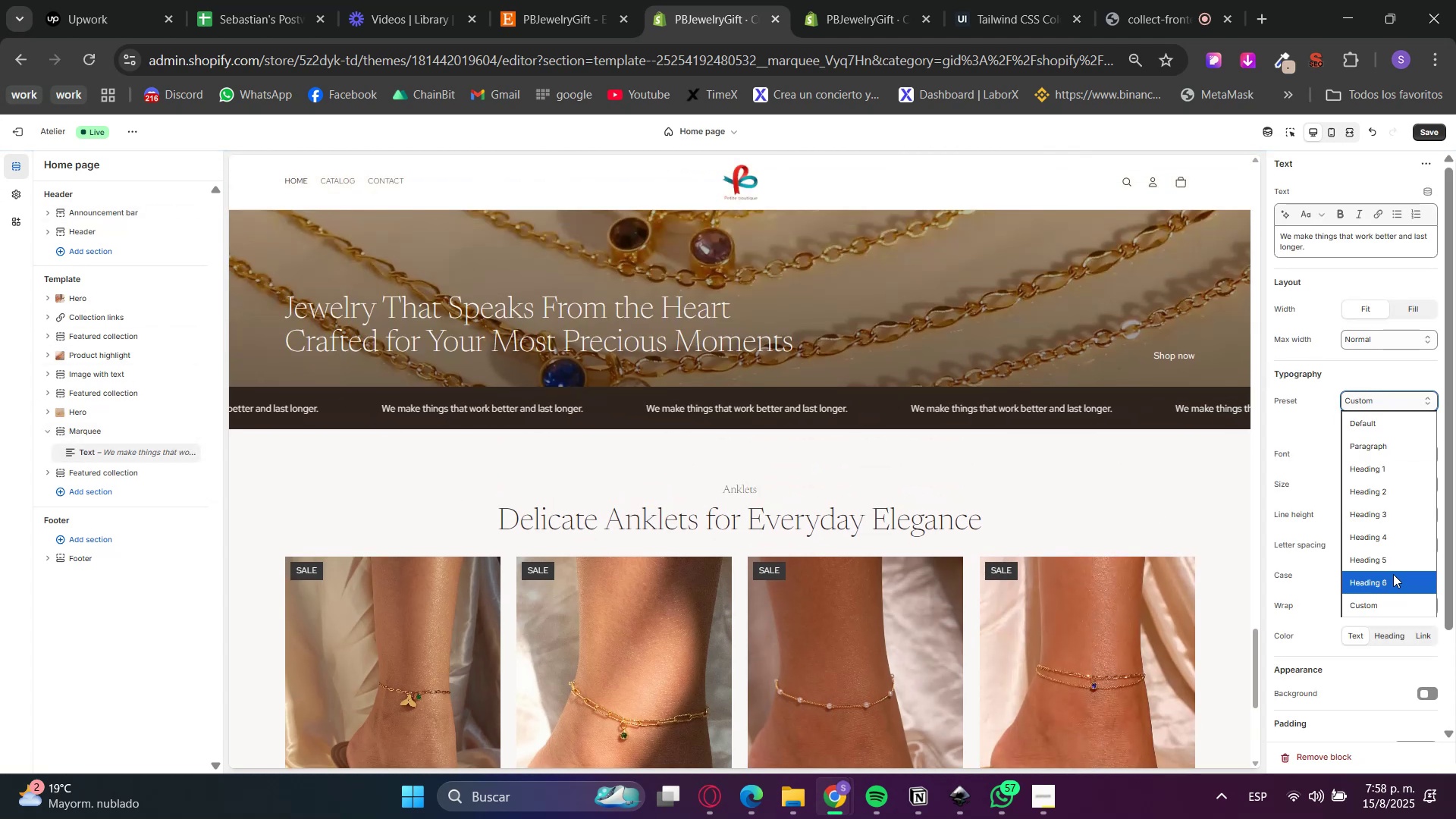 
left_click([1384, 554])
 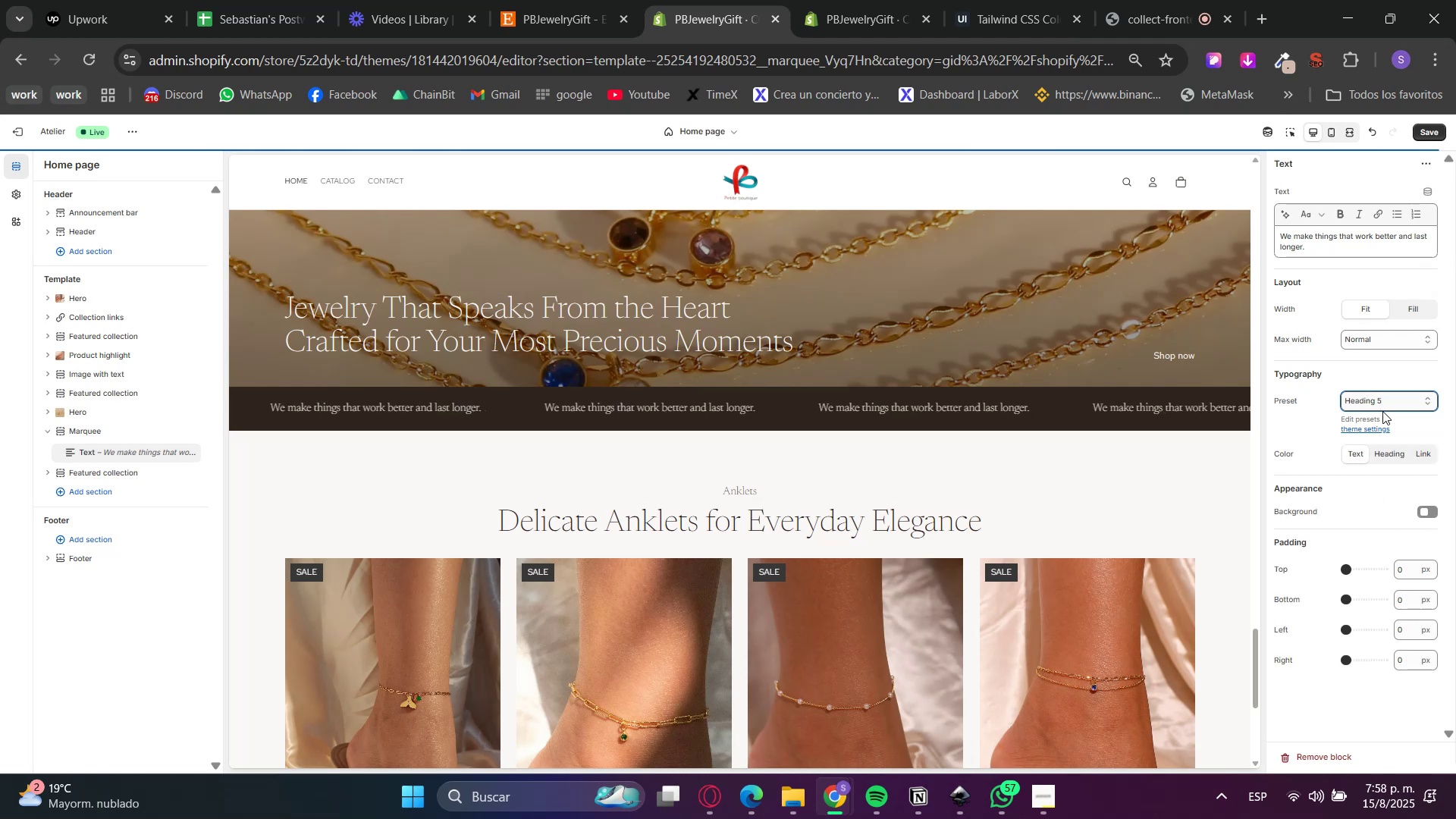 
left_click([1390, 401])
 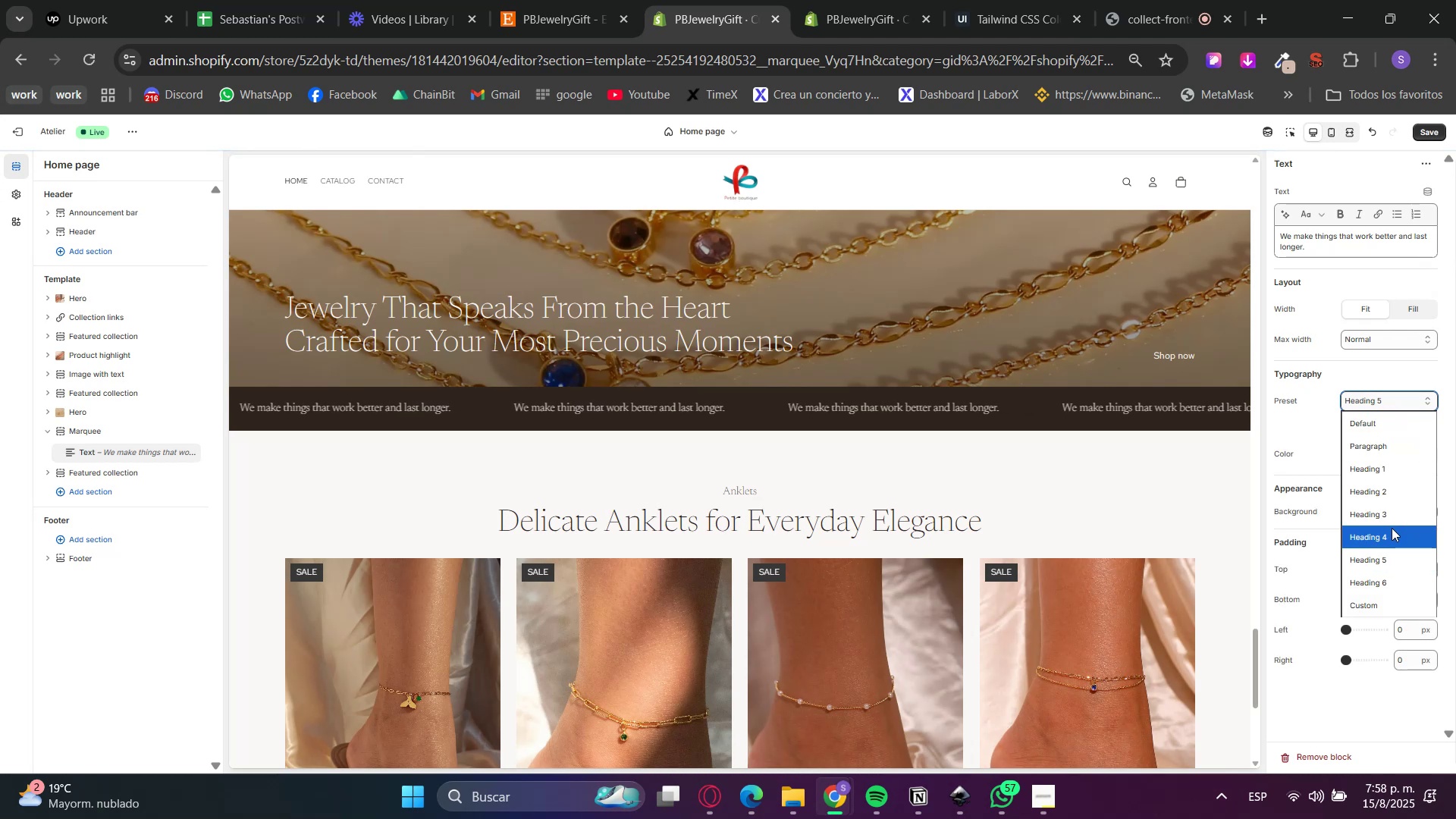 
left_click([1392, 526])
 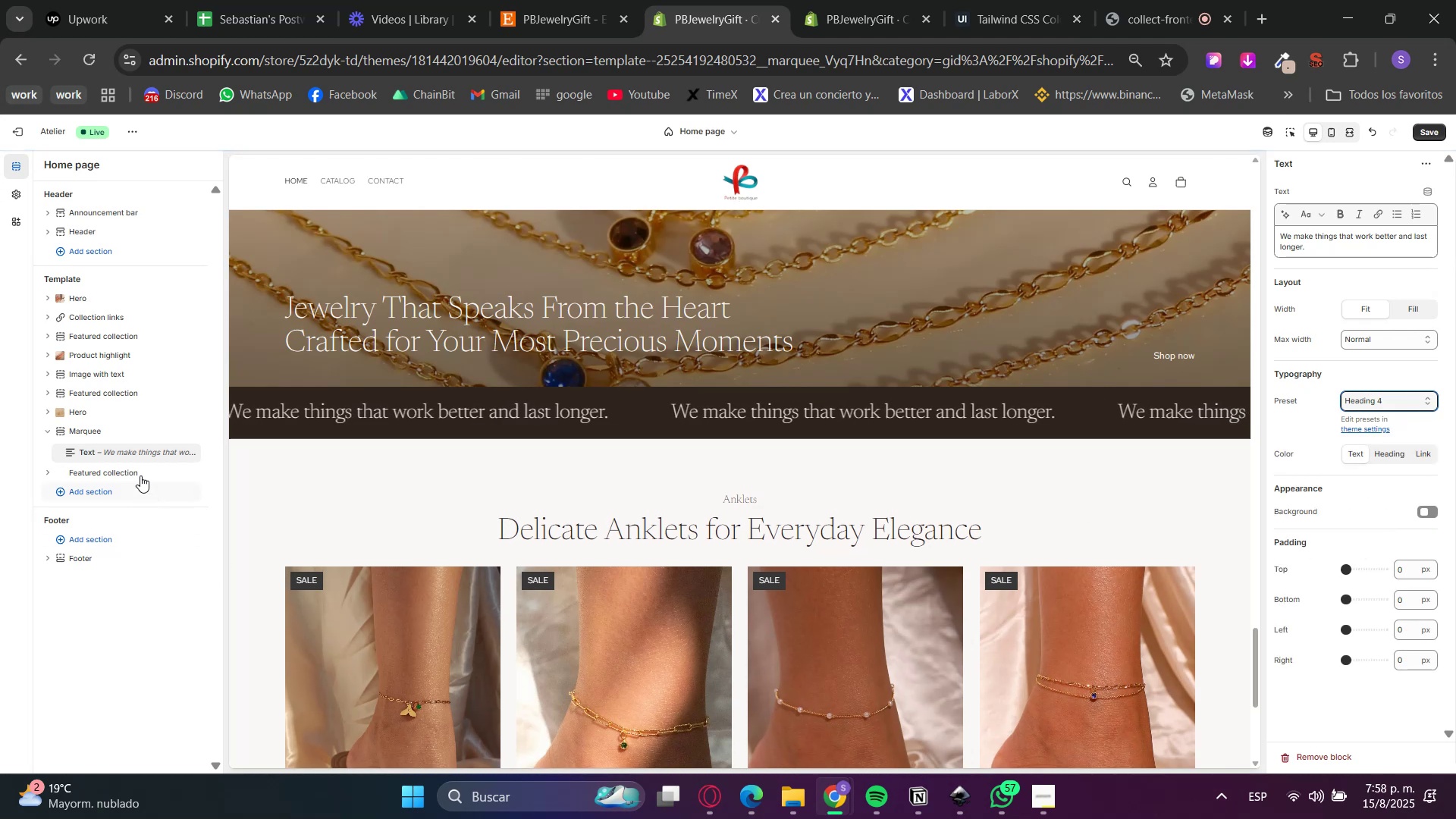 
left_click([716, 809])
 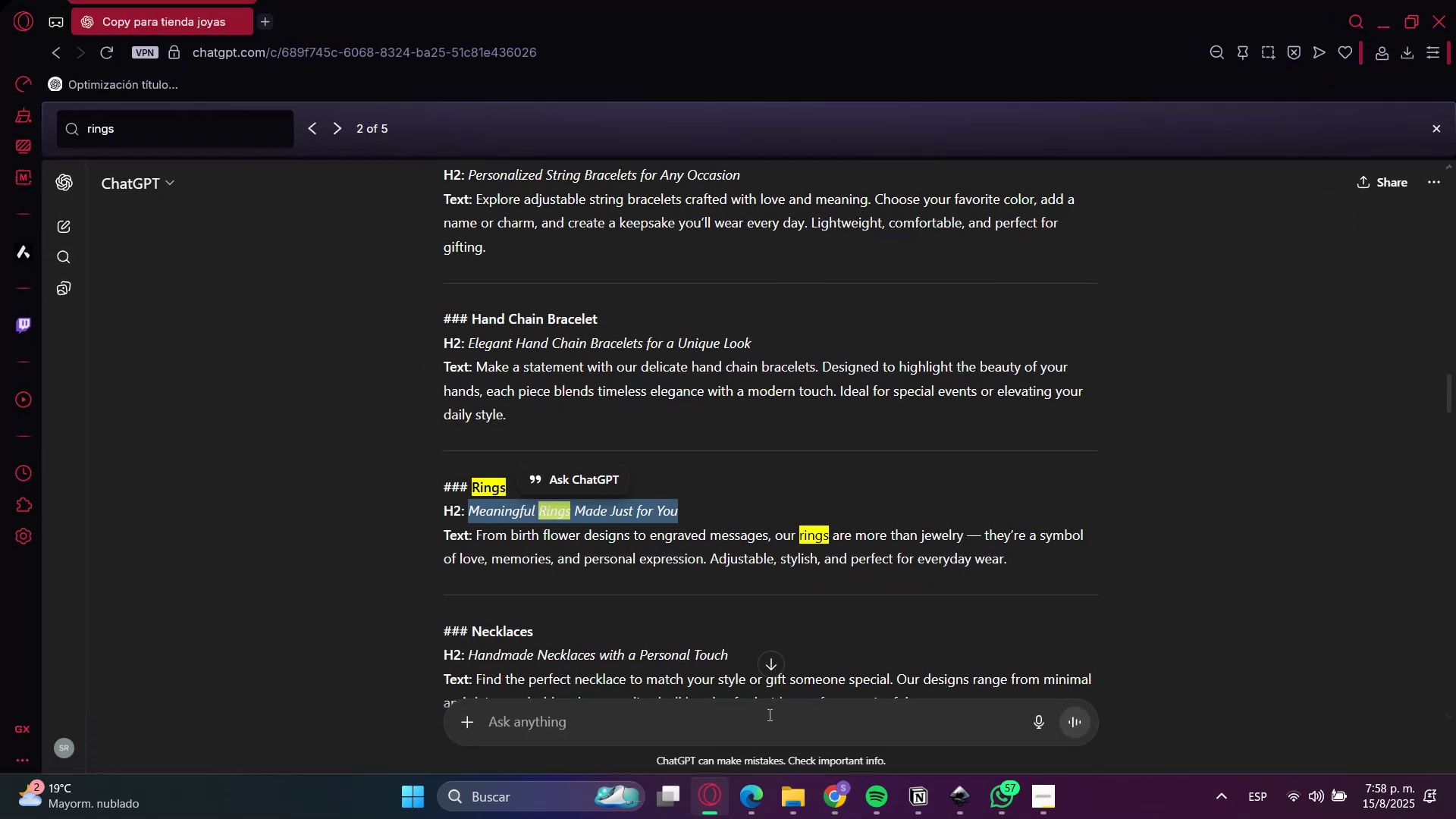 
left_click([771, 734])
 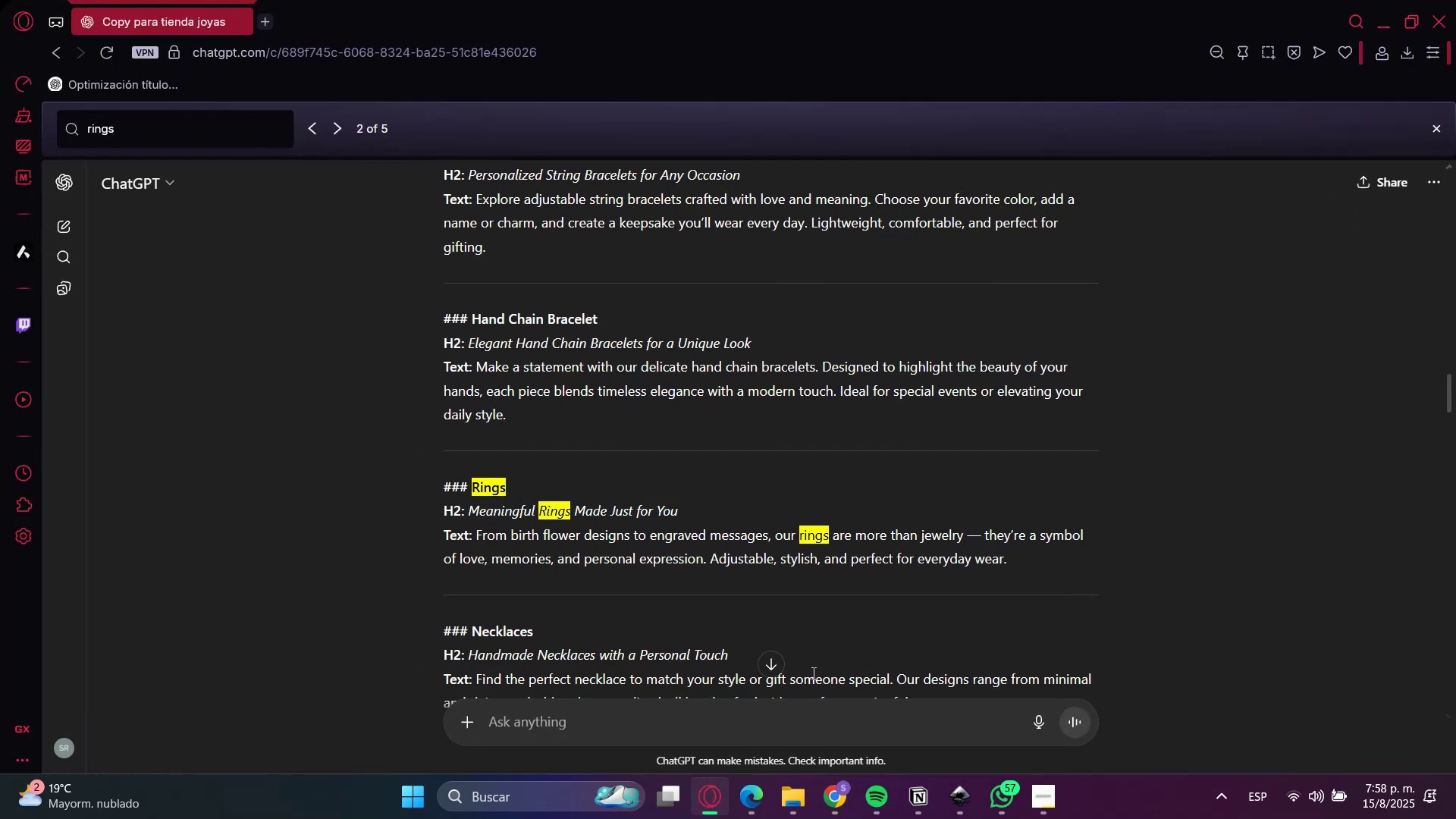 
type(ahora dame 2 h4 )
key(Backspace)
key(Backspace)
type(3 para la secci;on am)
key(Backspace)
key(Backspace)
type(maruqee)
key(Backspace)
key(Backspace)
key(Backspace)
key(Backspace)
type(quee)
 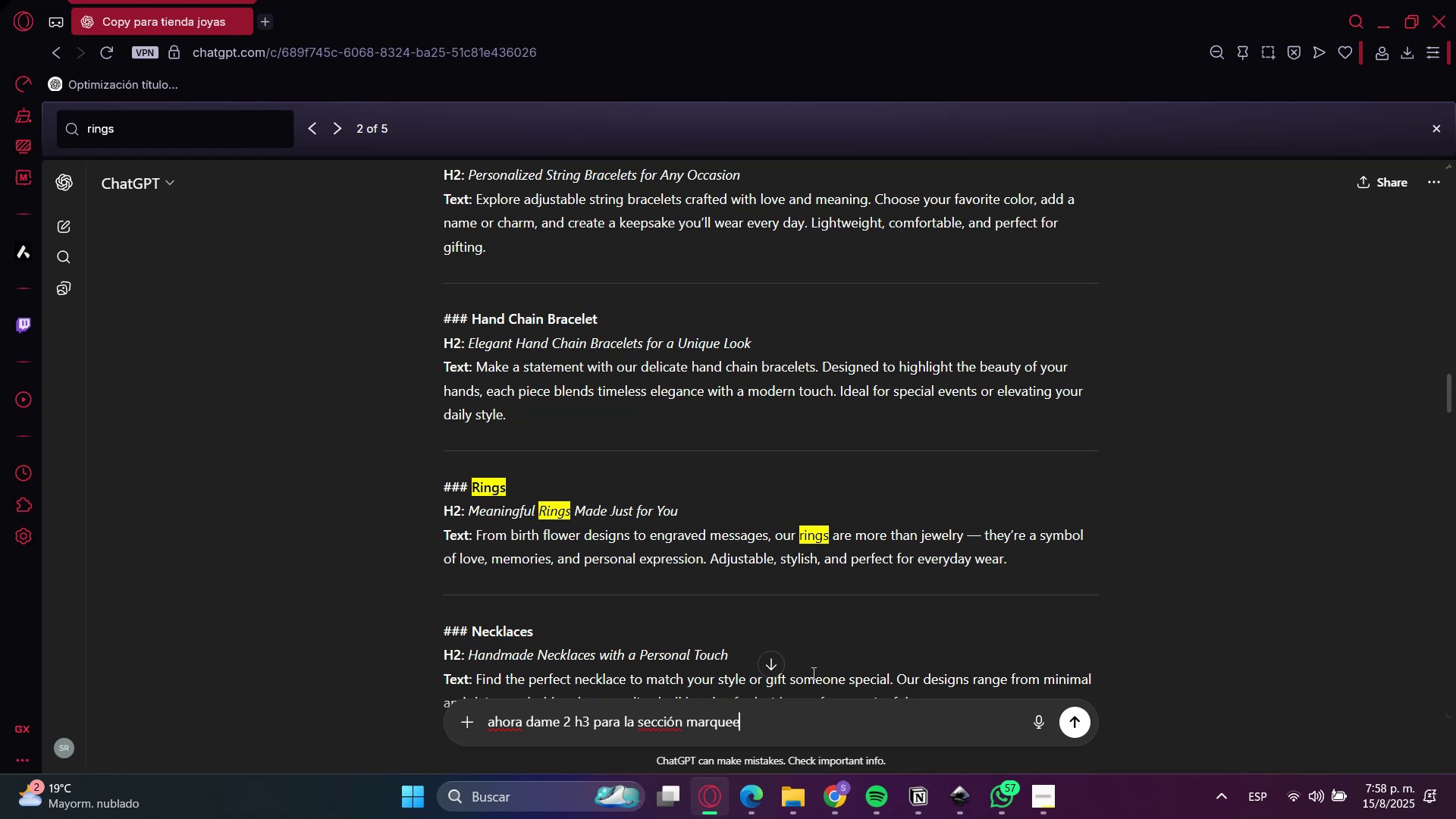 
key(Enter)
 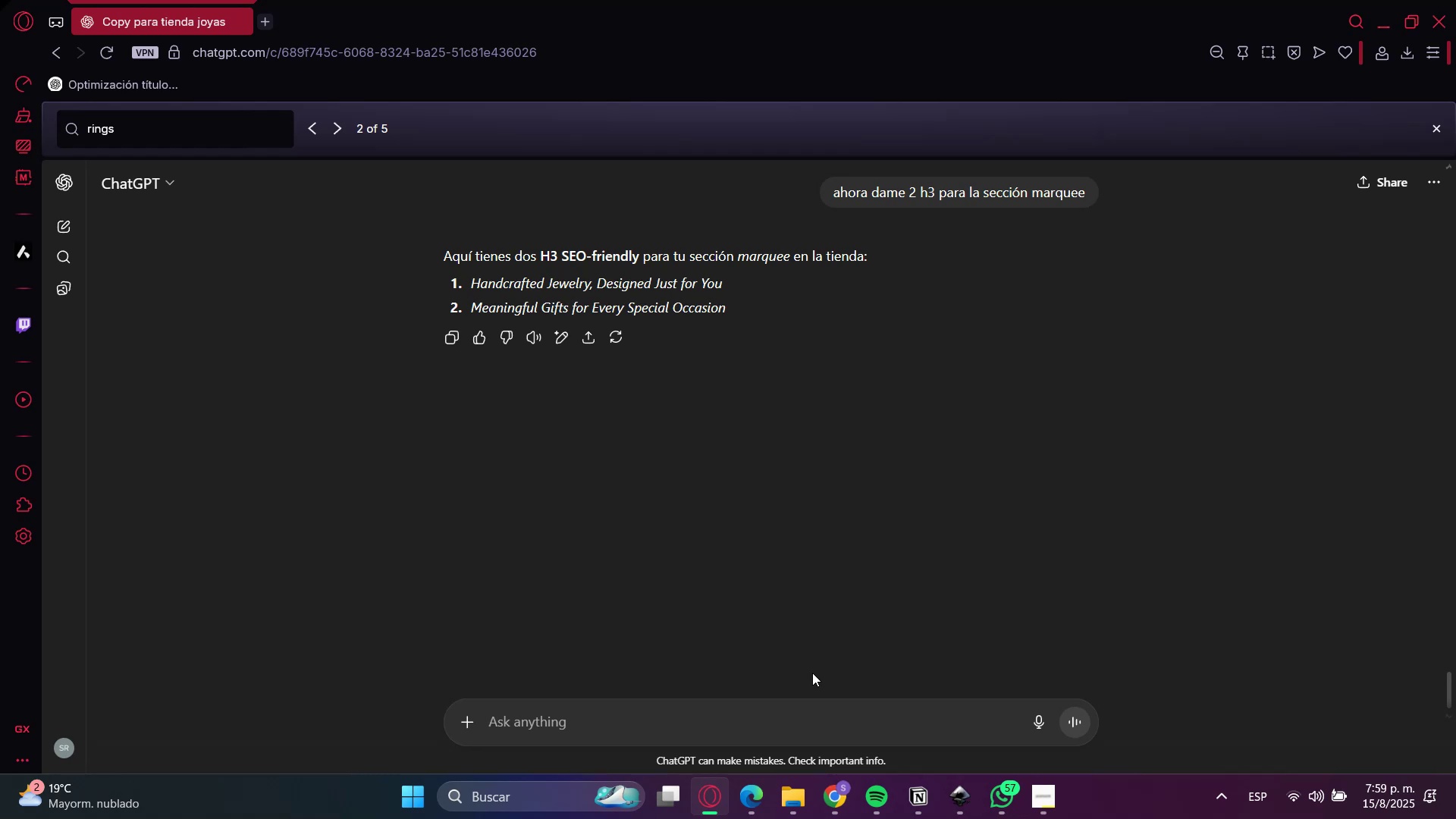 
wait(43.03)
 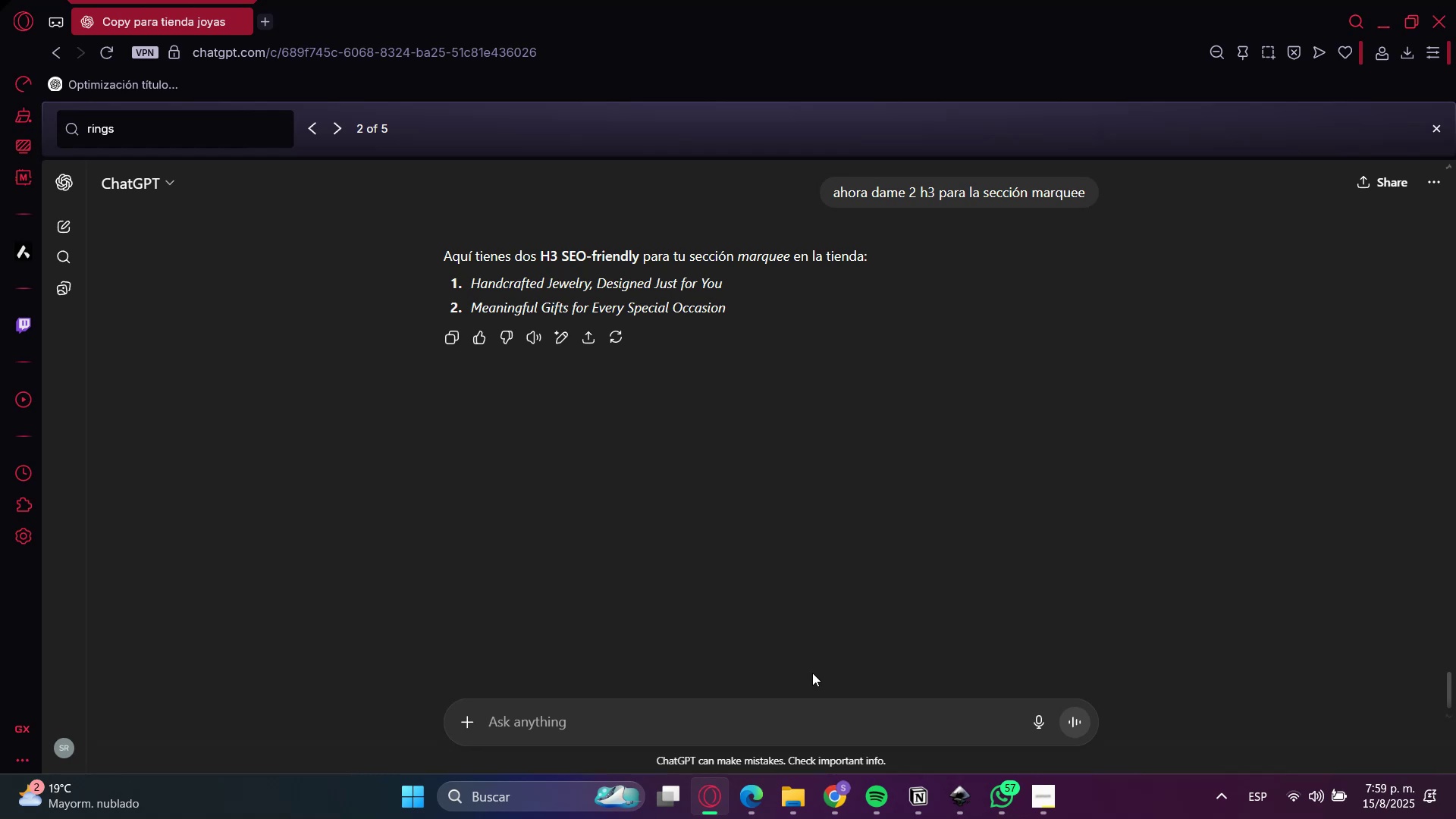 
left_click_drag(start_coordinate=[526, 284], to_coordinate=[706, 280])
 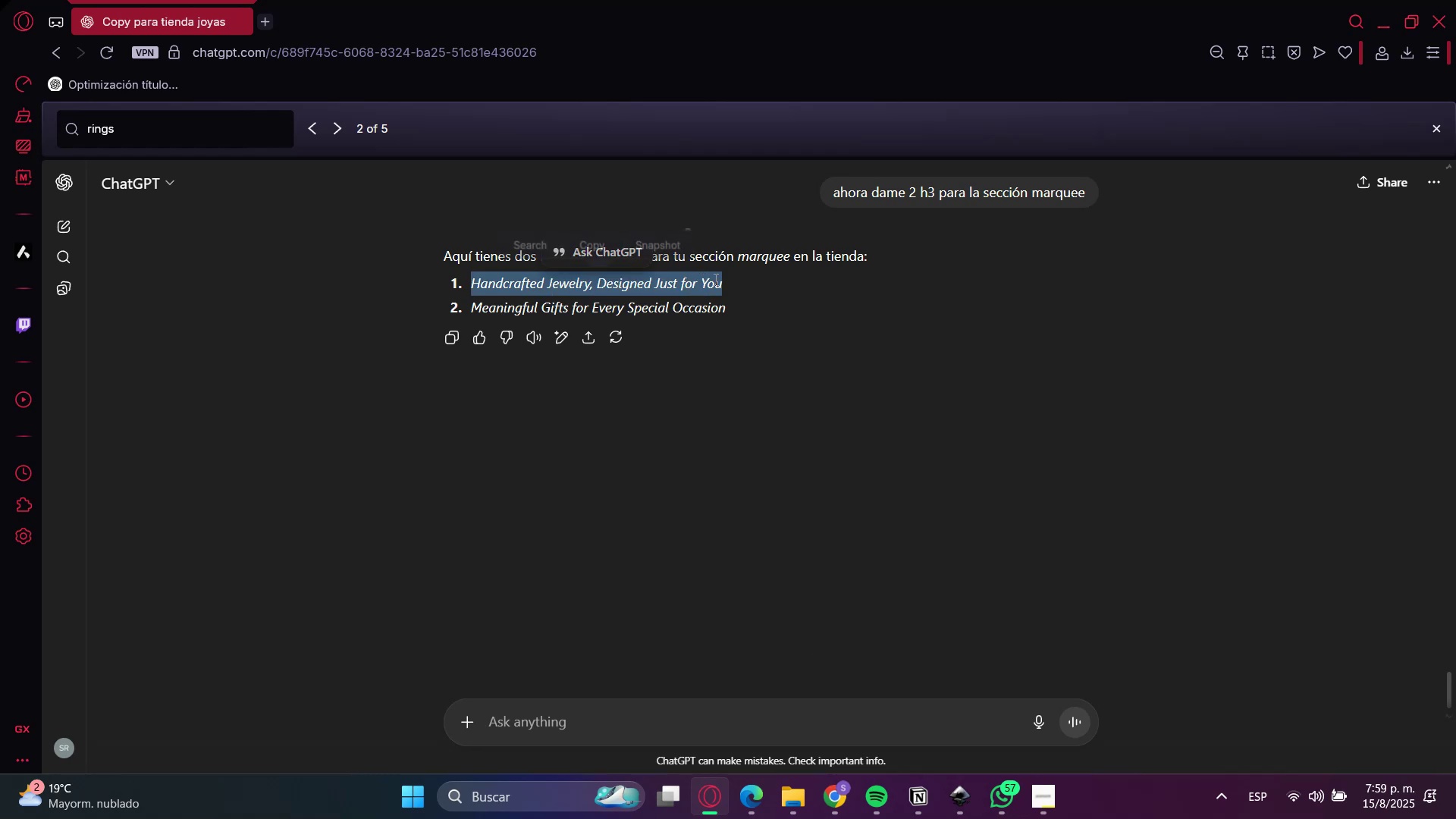 
key(Control+C)
 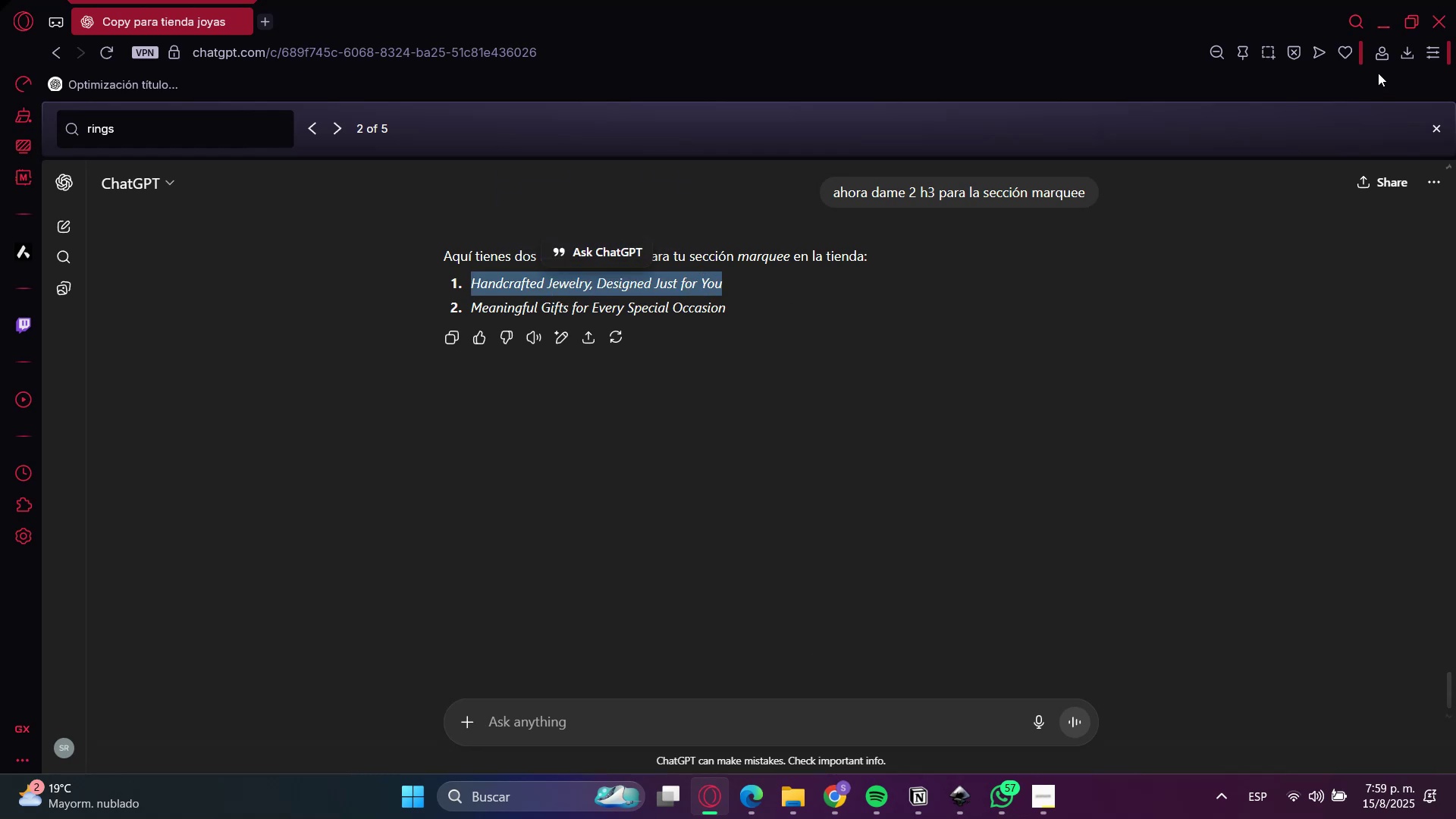 
key(Control+C)
 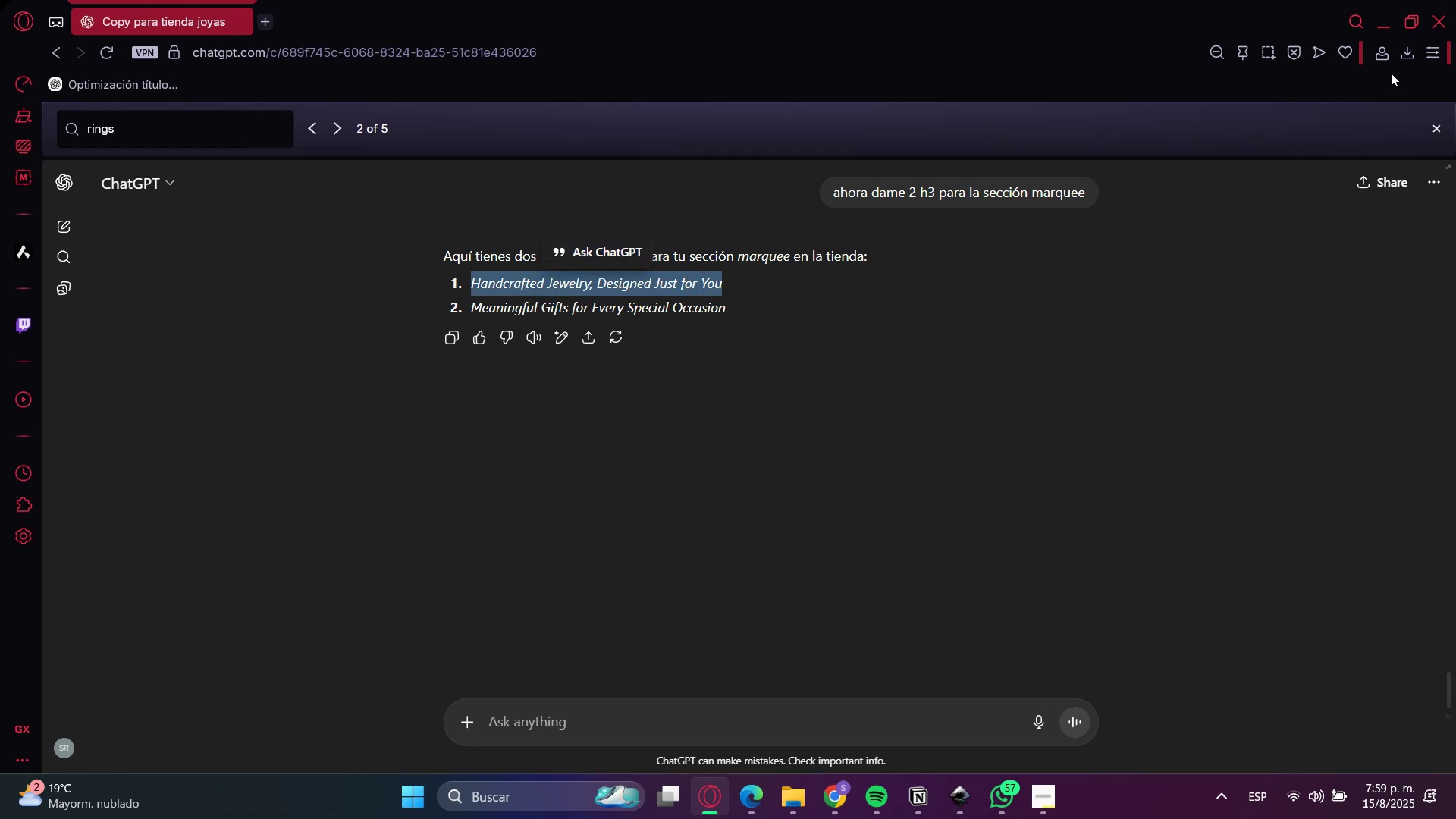 
key(Control+C)
 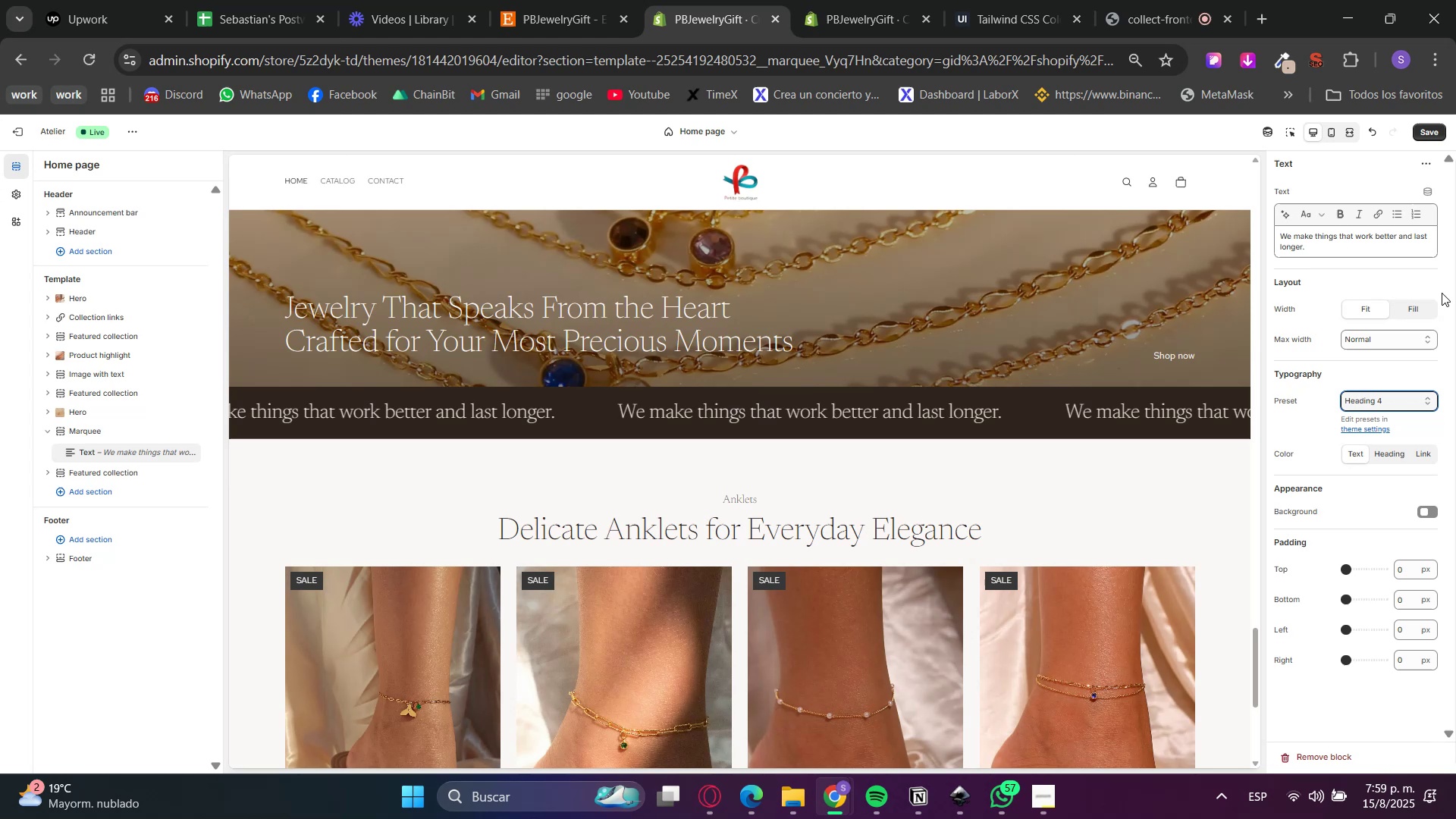 
double_click([1320, 237])
 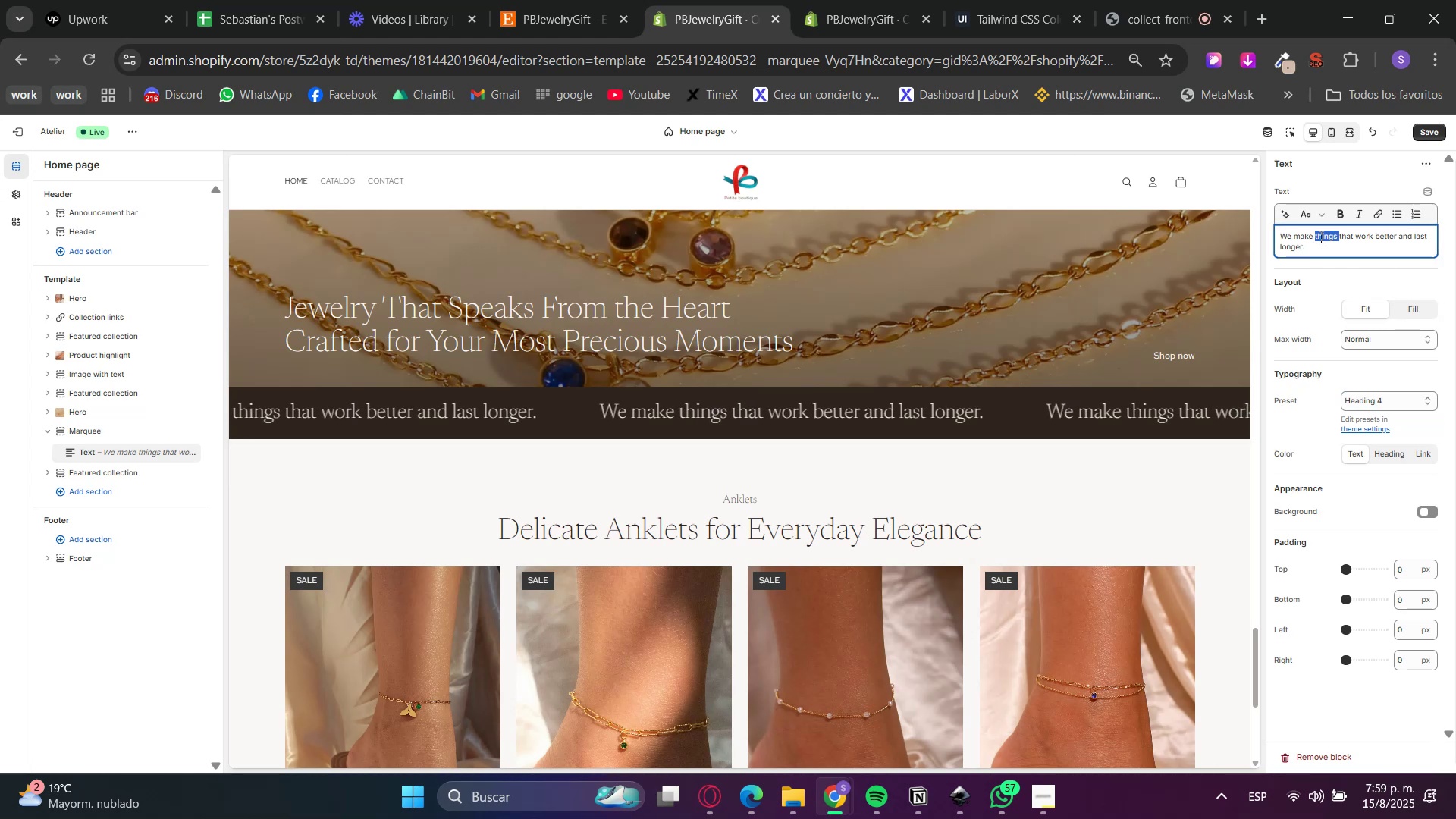 
triple_click([1320, 237])
 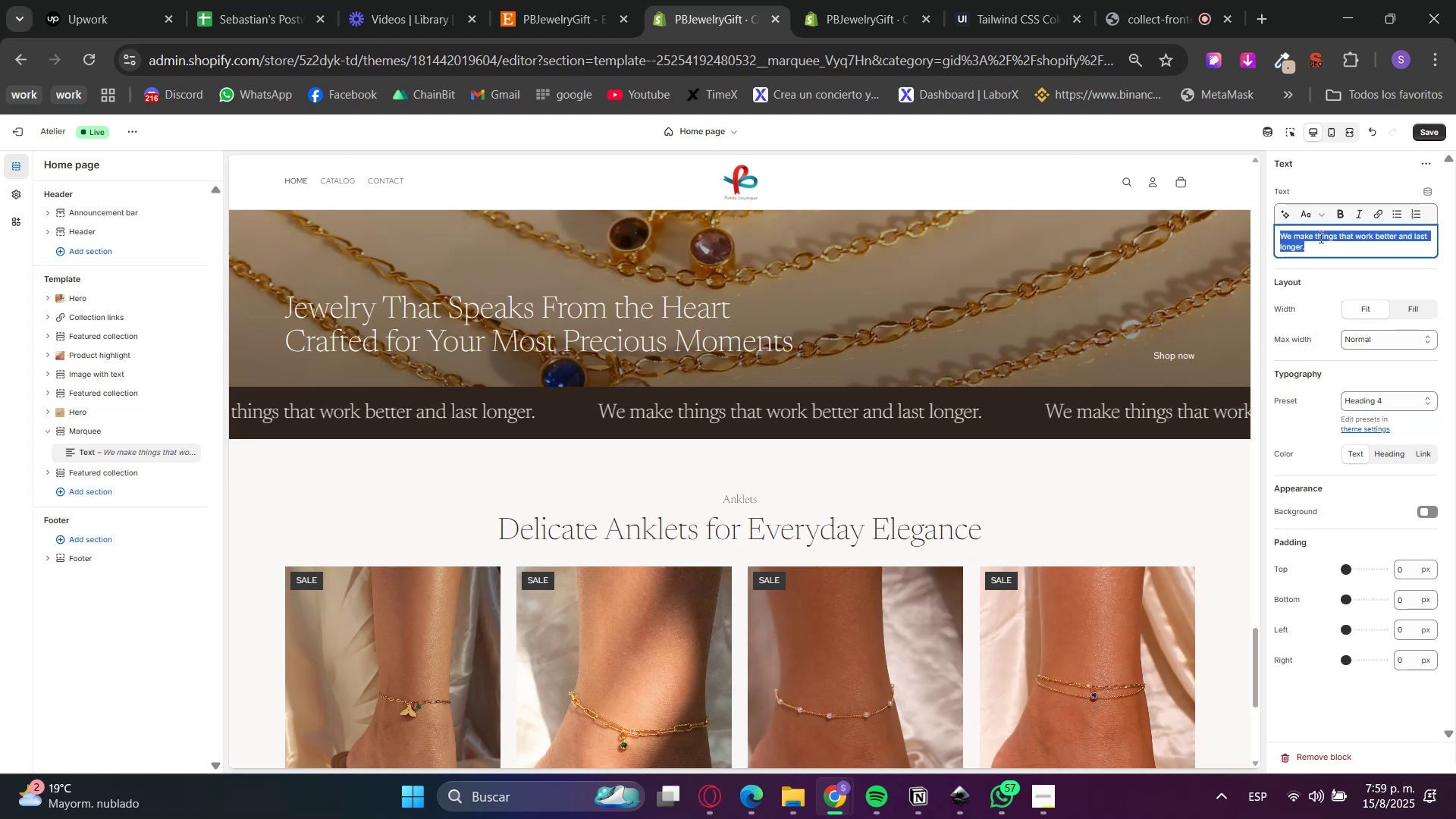 
key(Control+ControlLeft)
 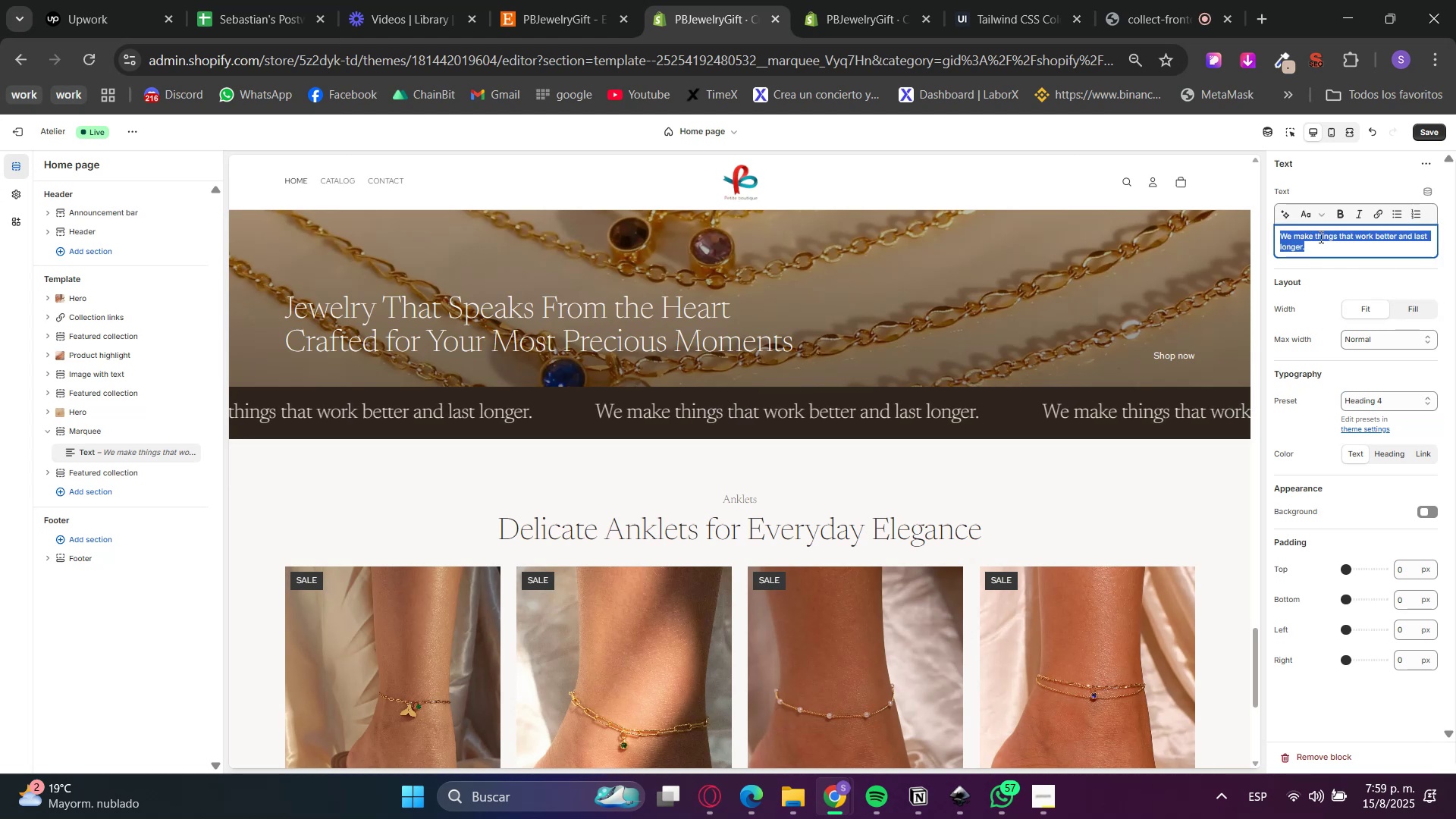 
triple_click([1320, 237])
 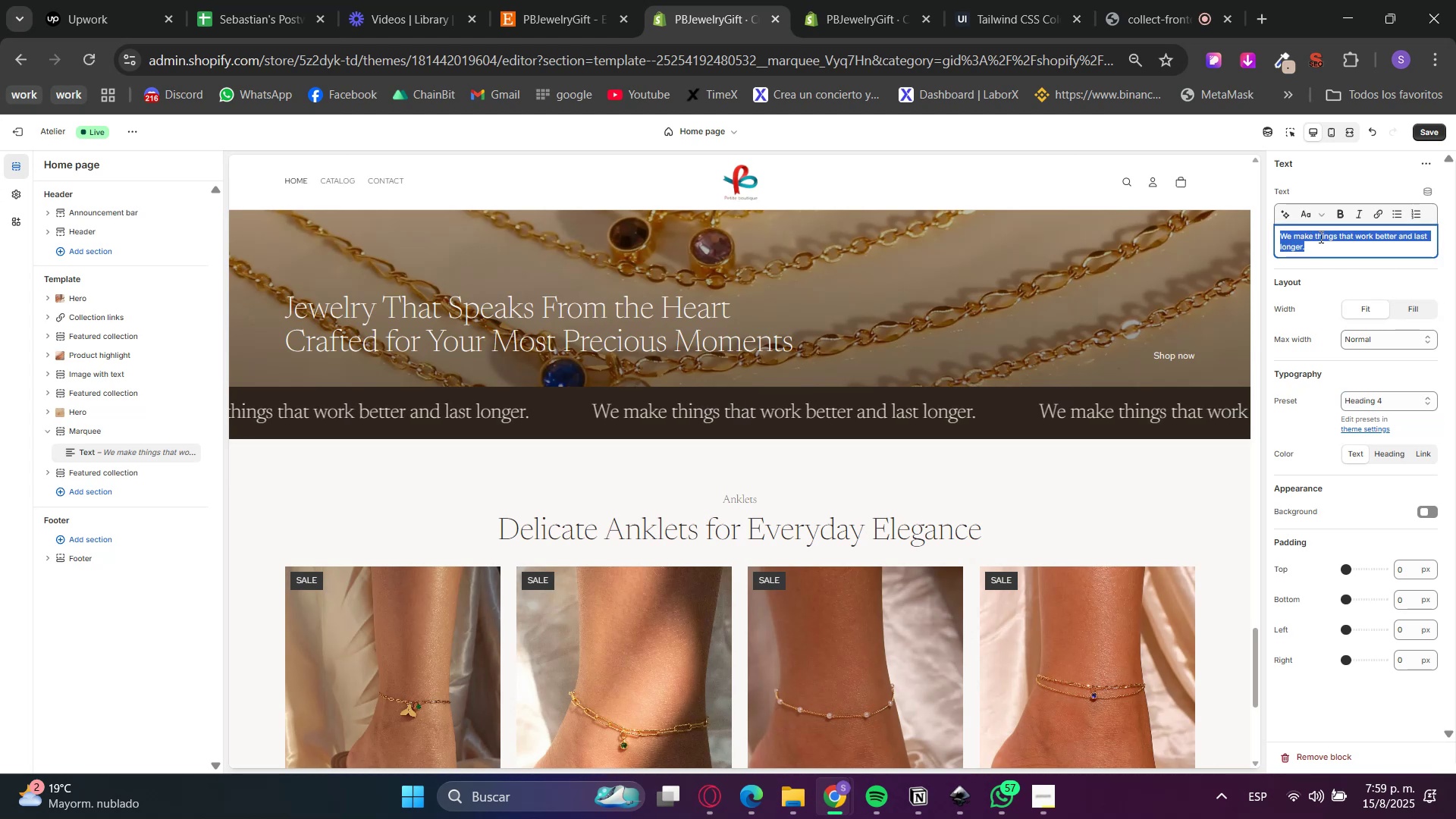 
key(Control+V)
 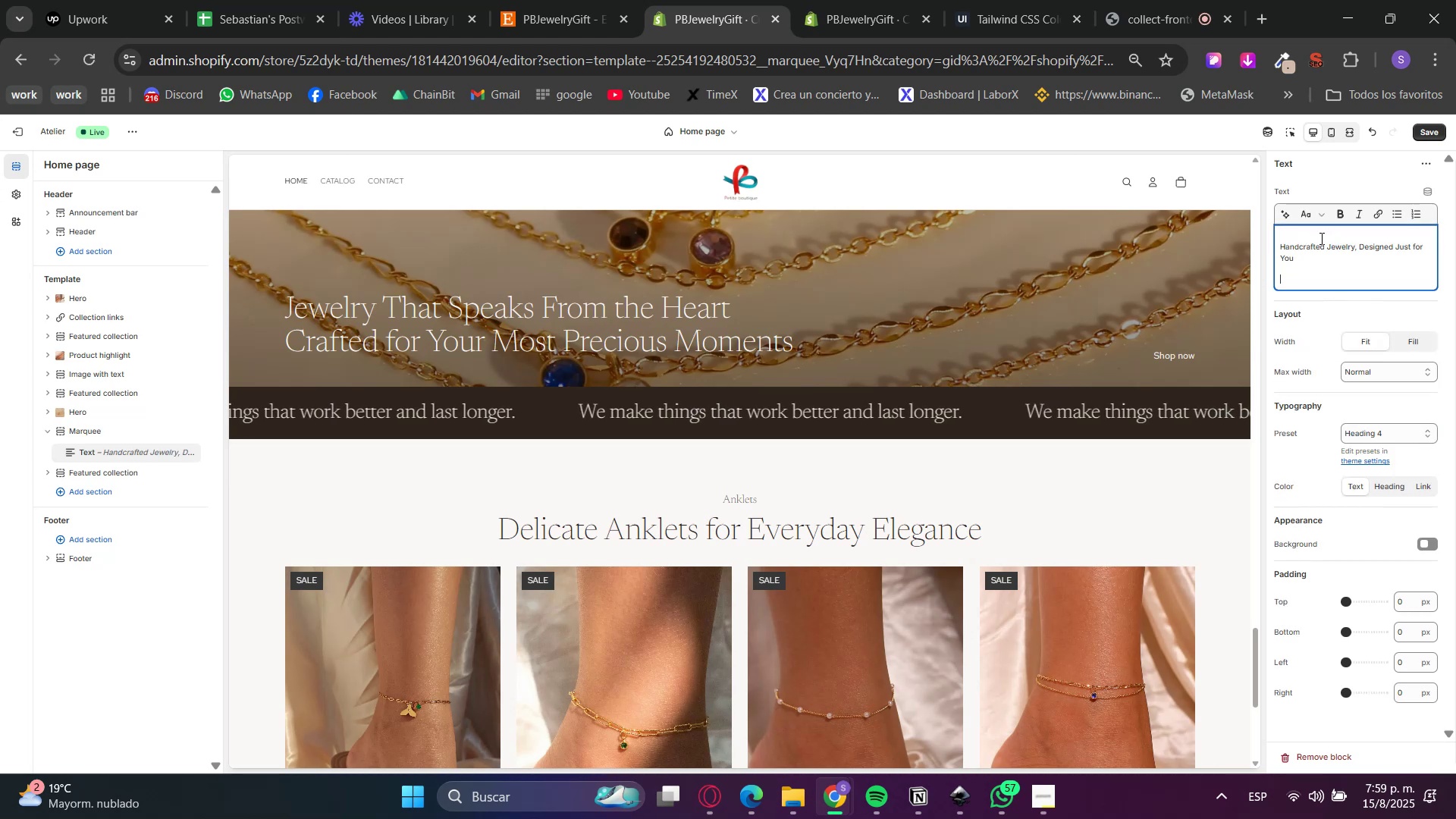 
key(Backspace)
 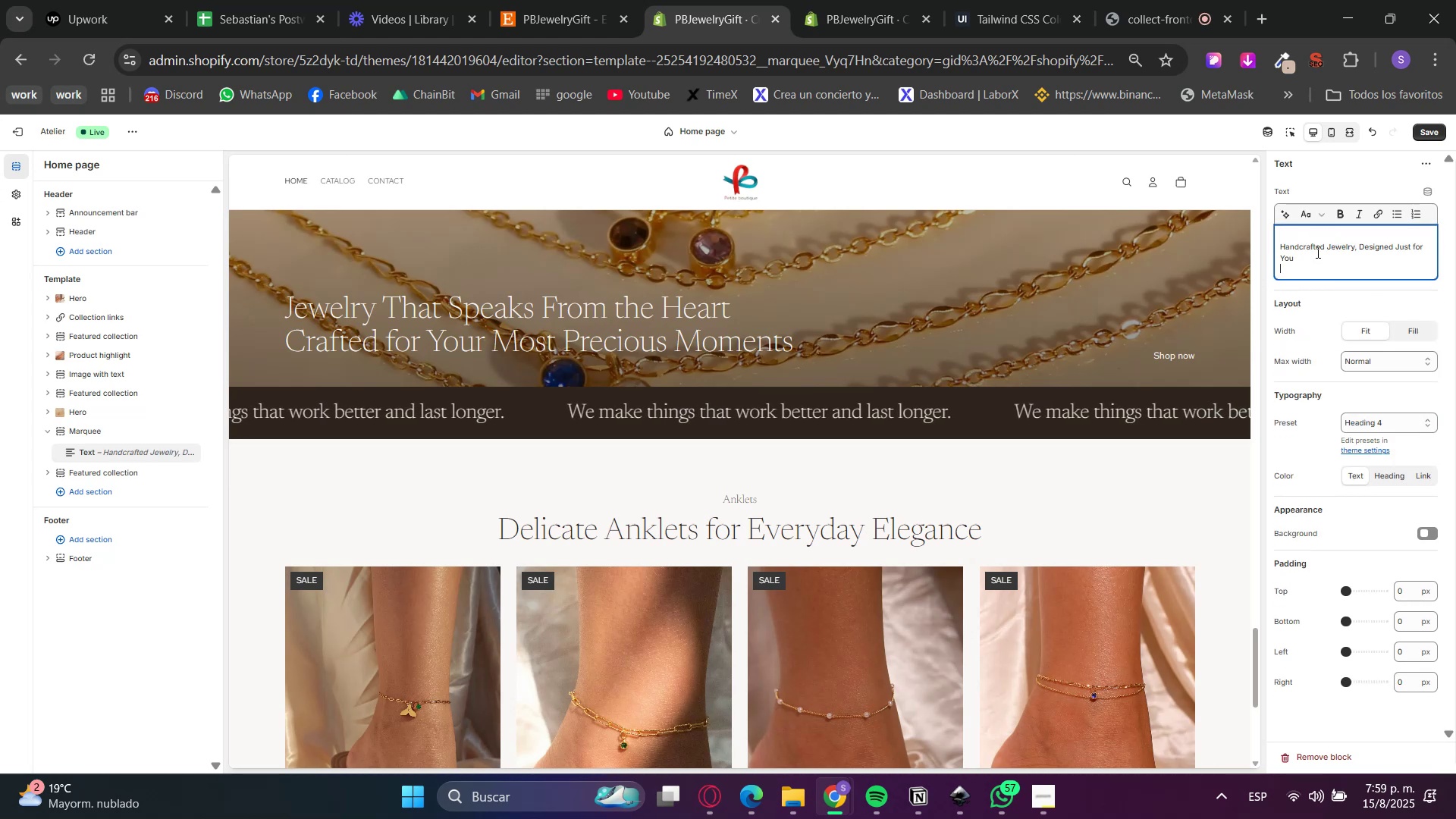 
key(Backspace)
 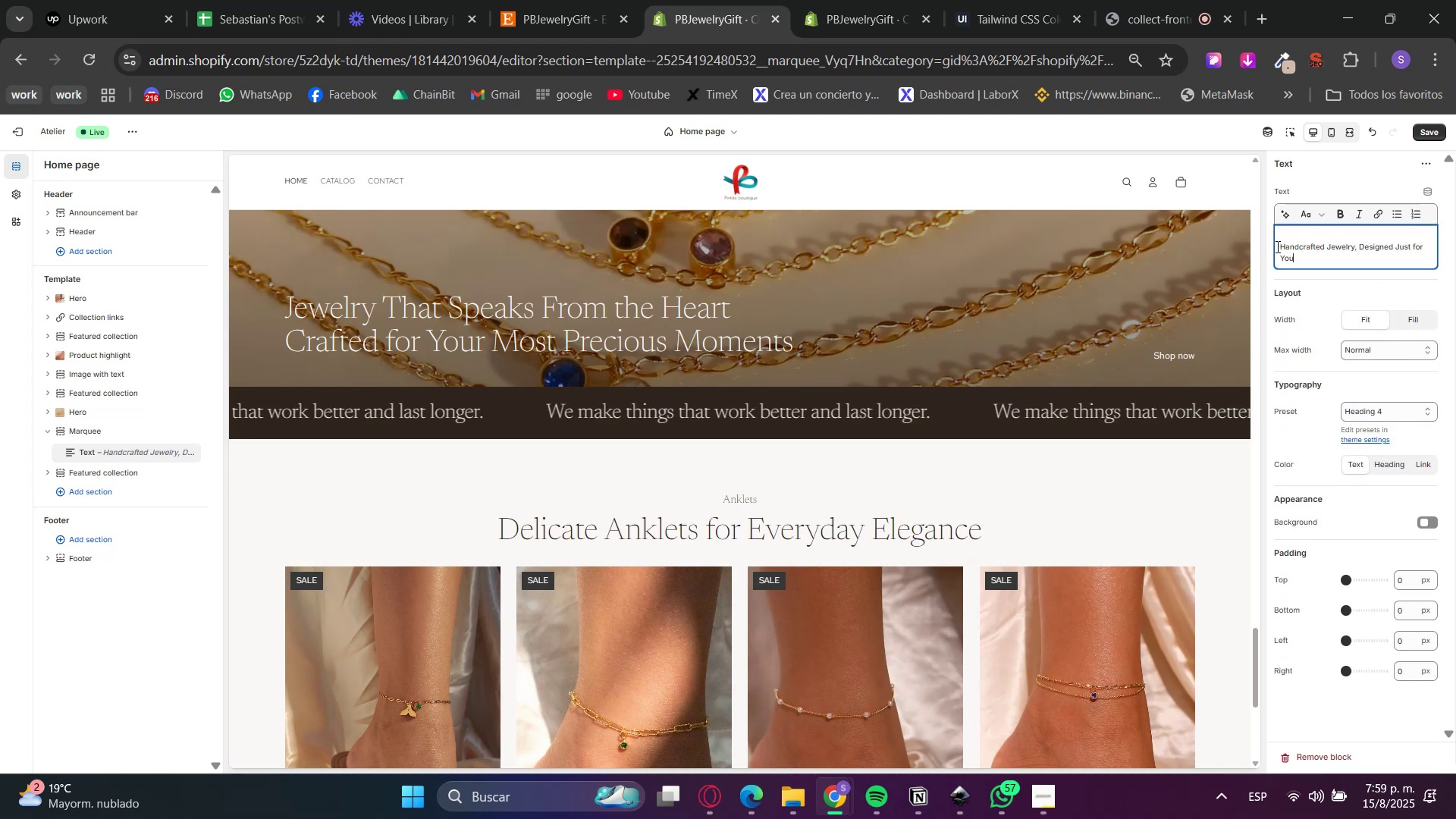 
left_click([1277, 246])
 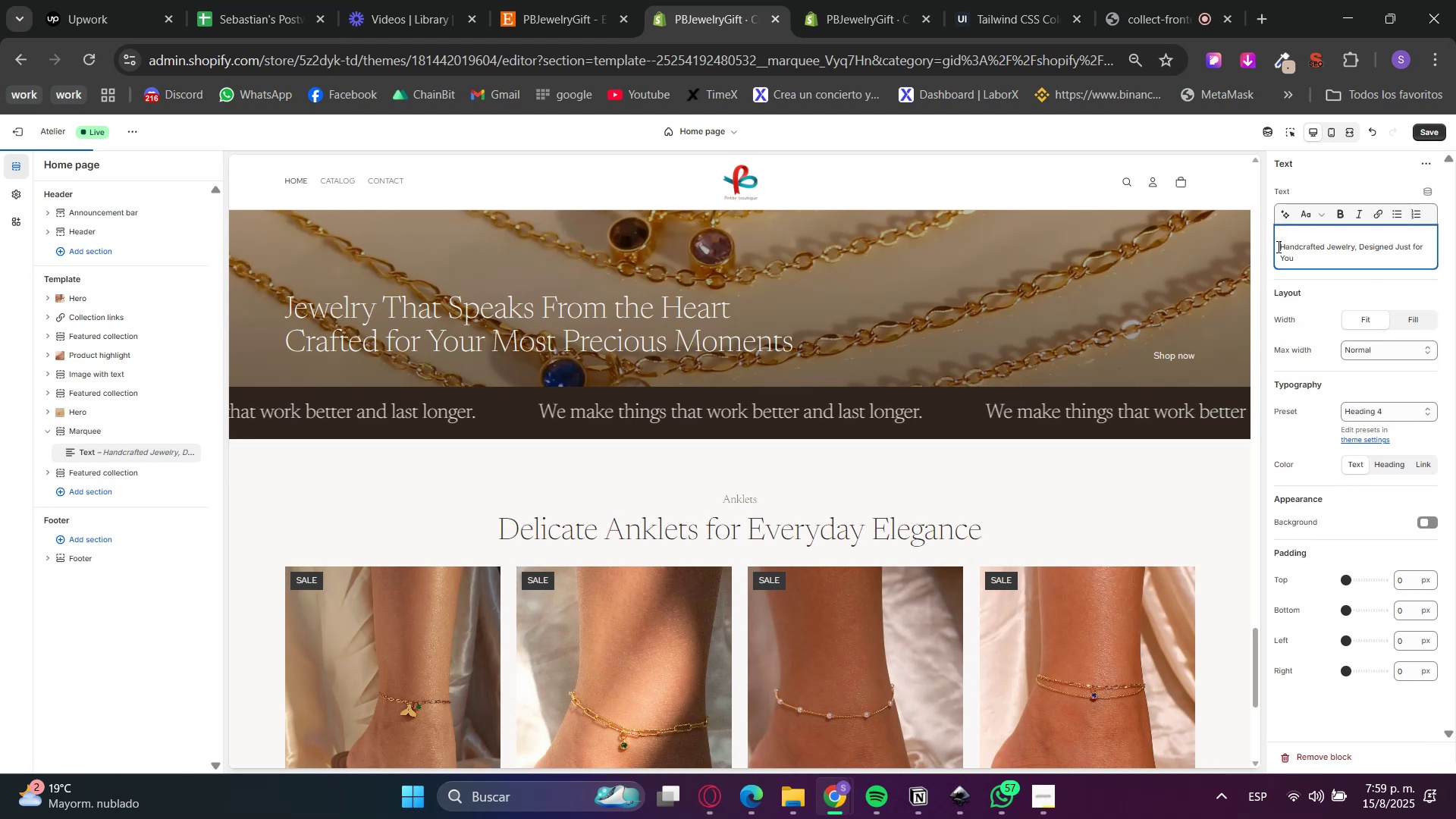 
key(Backspace)
 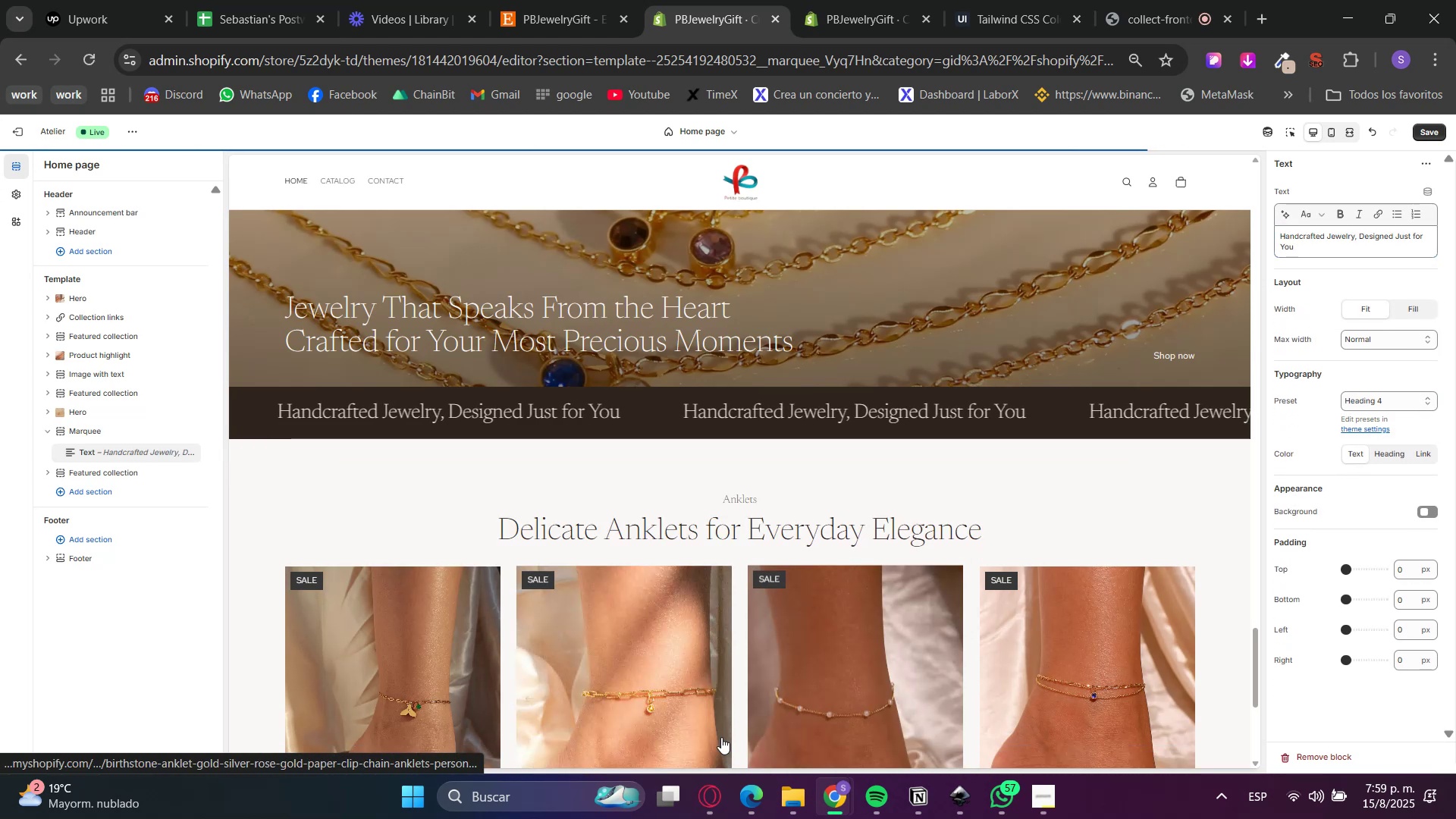 
left_click([711, 816])
 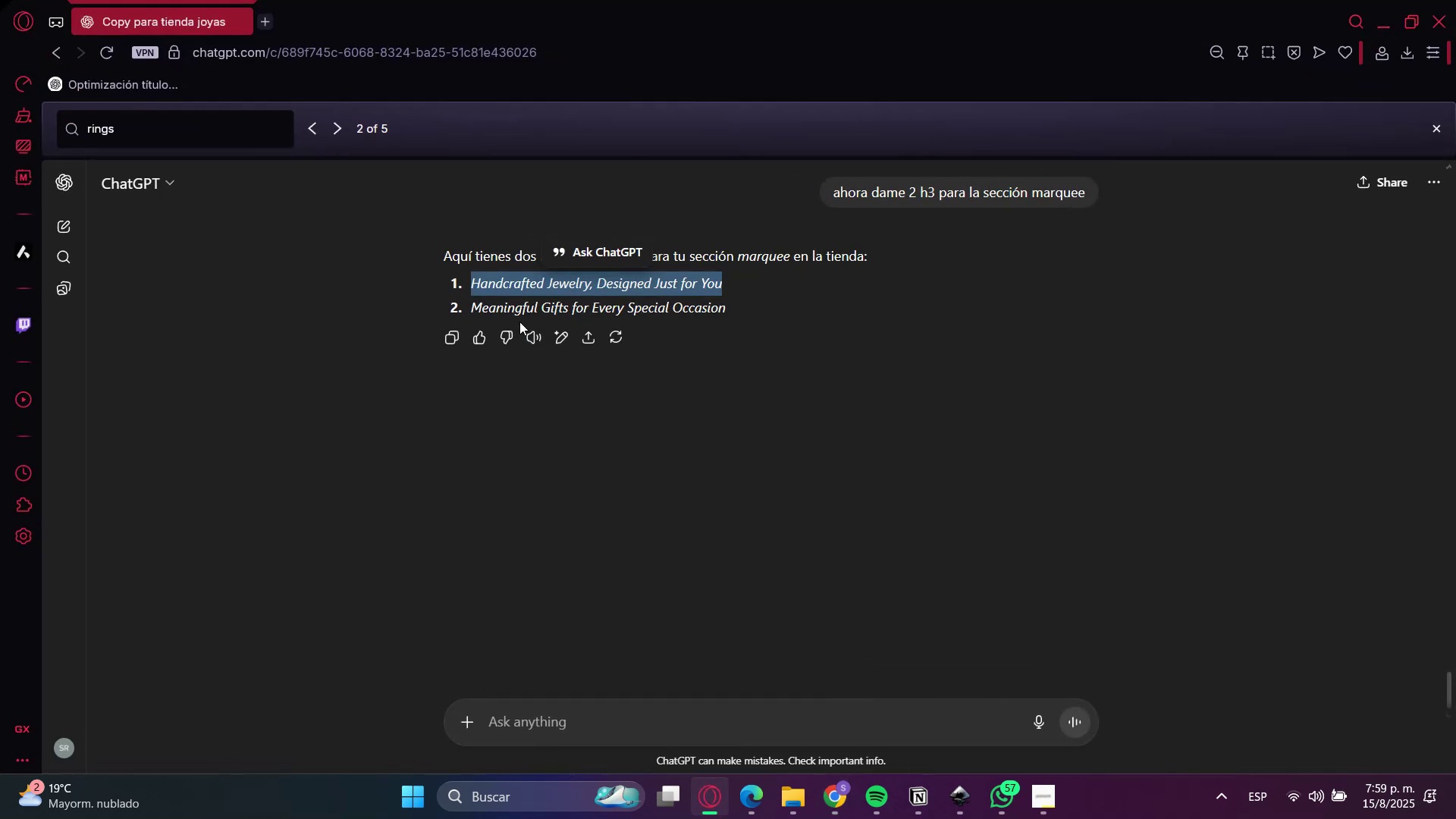 
left_click([503, 310])
 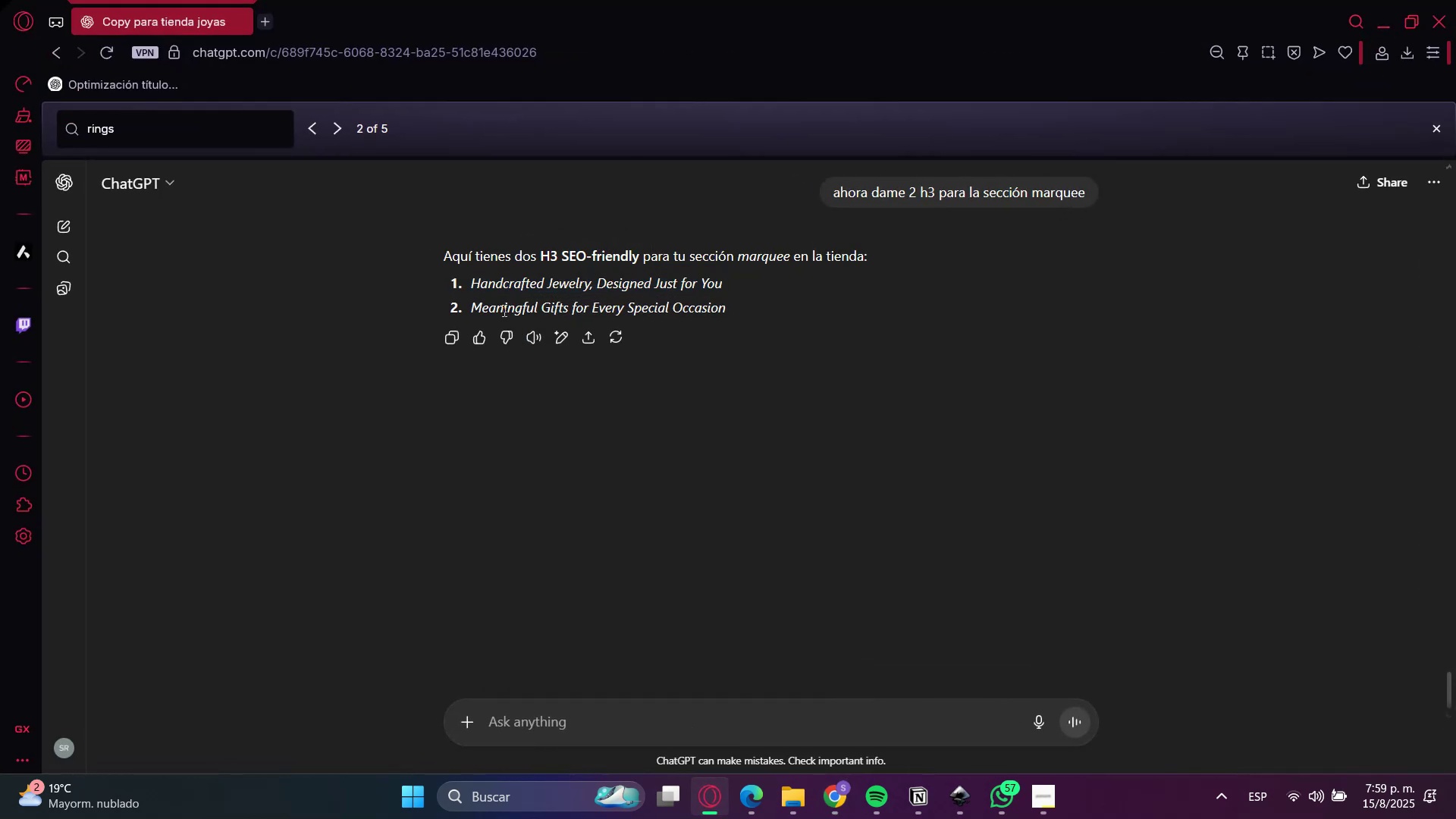 
left_click_drag(start_coordinate=[502, 309], to_coordinate=[704, 309])
 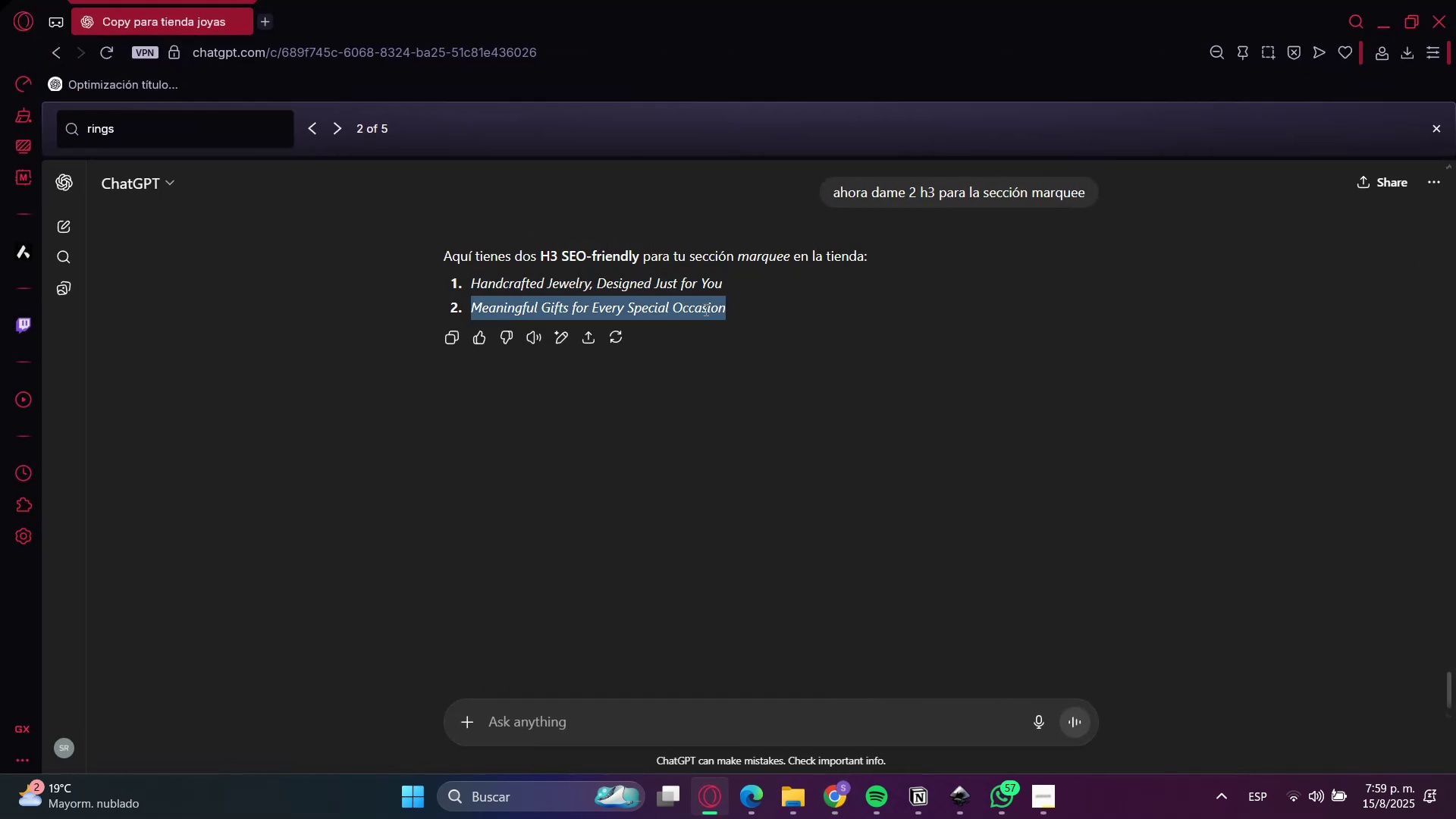 
key(Control+C)
 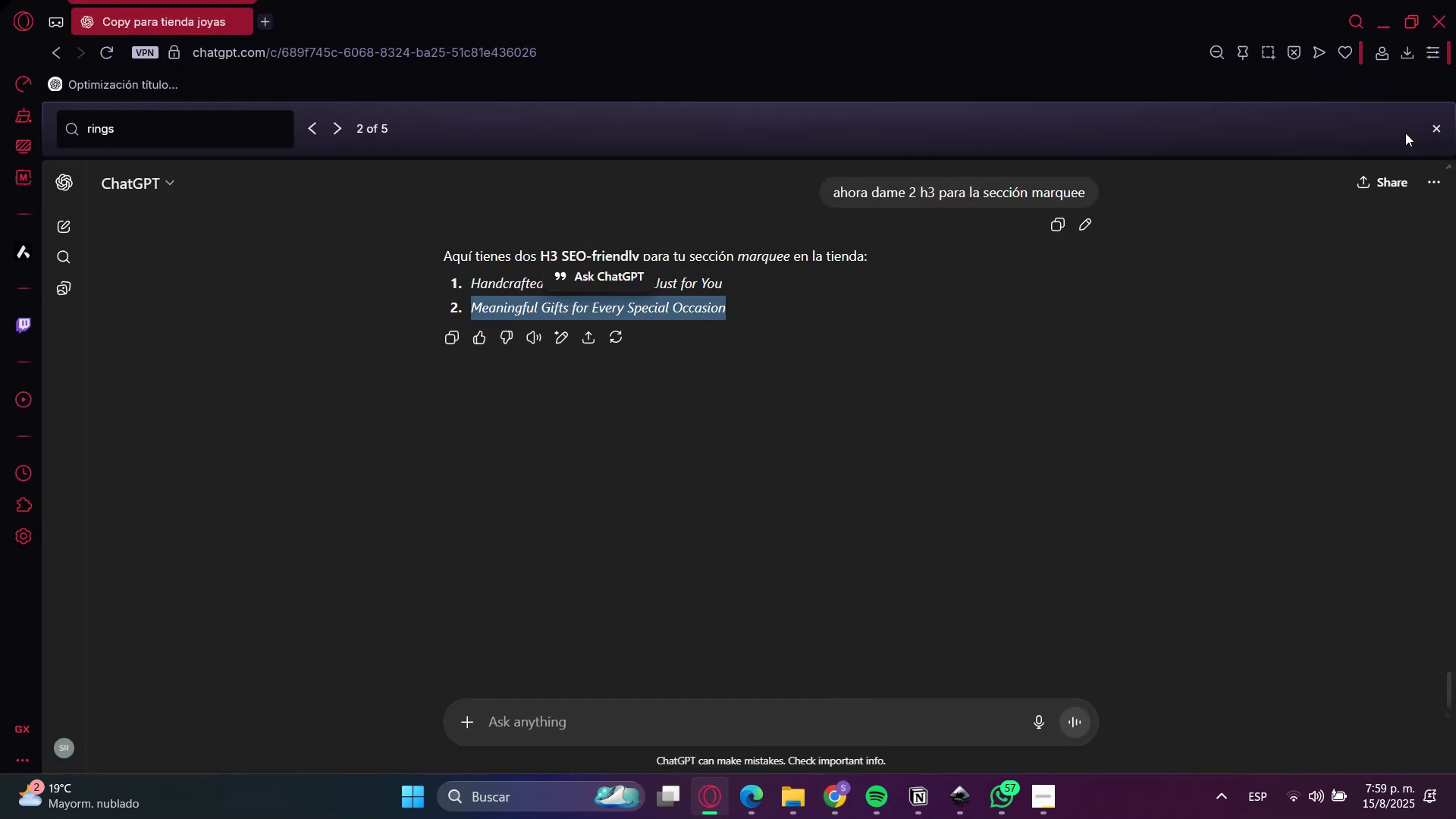 
key(Control+C)
 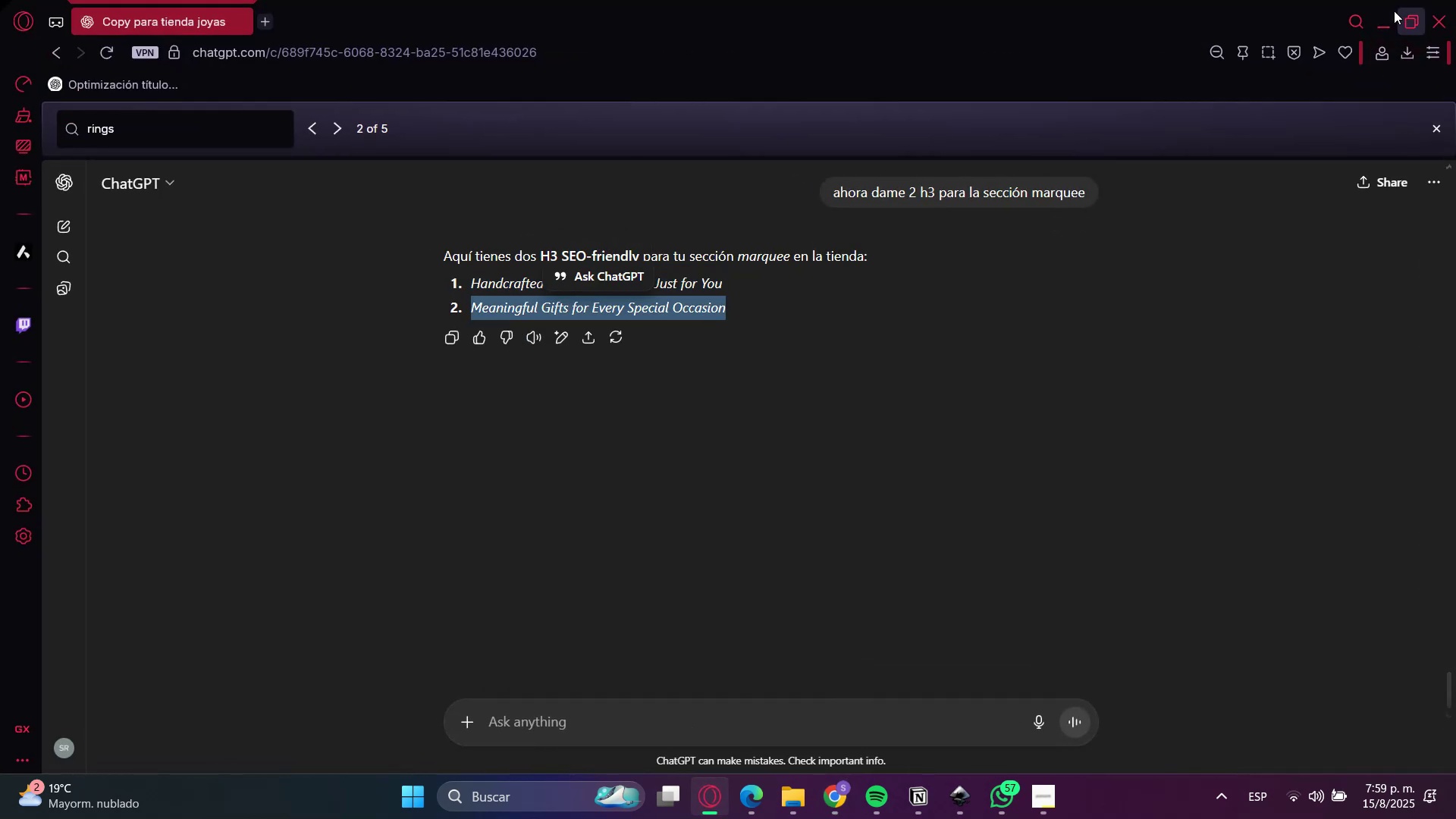 
left_click([1383, 12])
 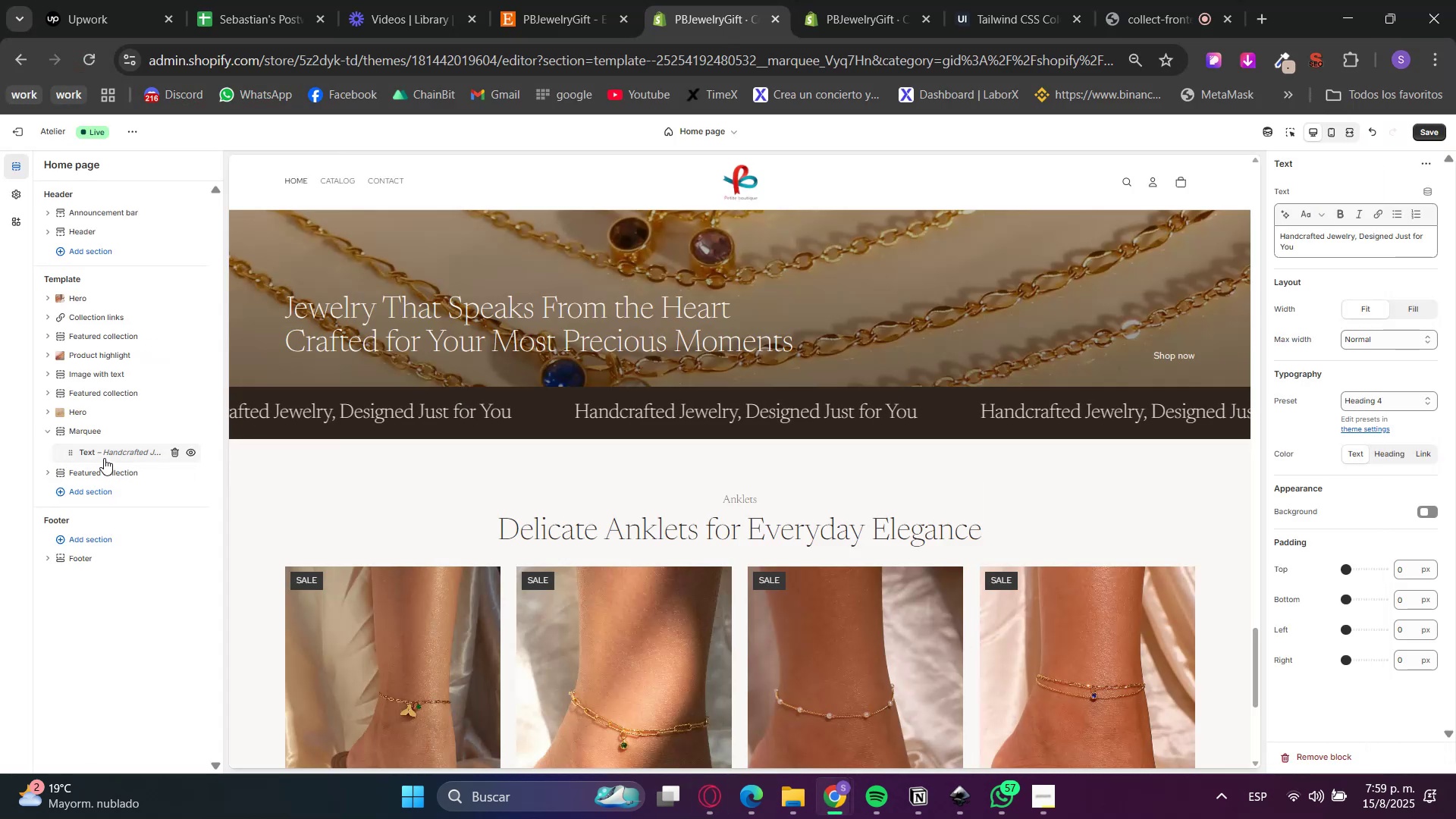 
right_click([103, 454])
 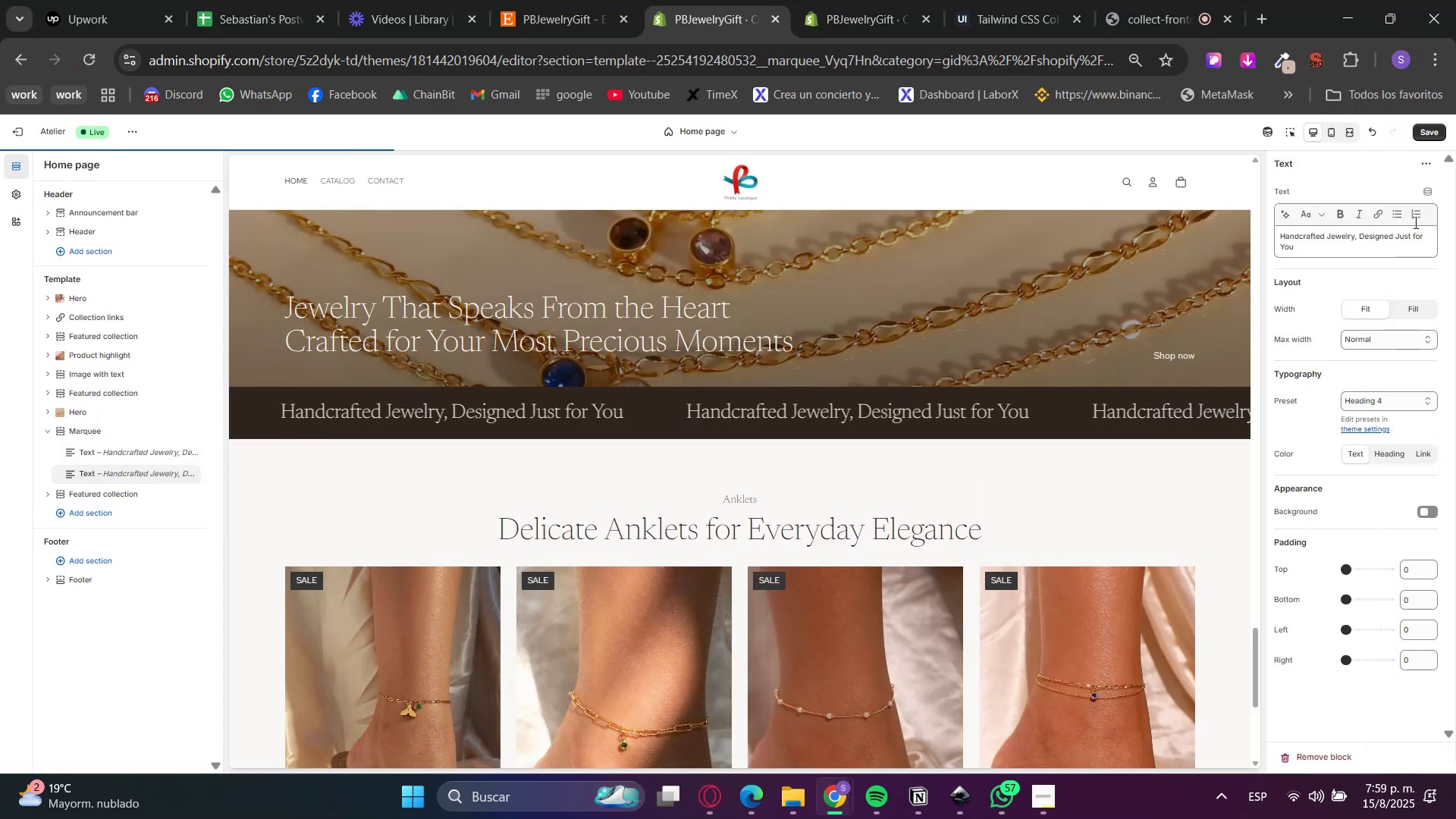 
double_click([1358, 231])
 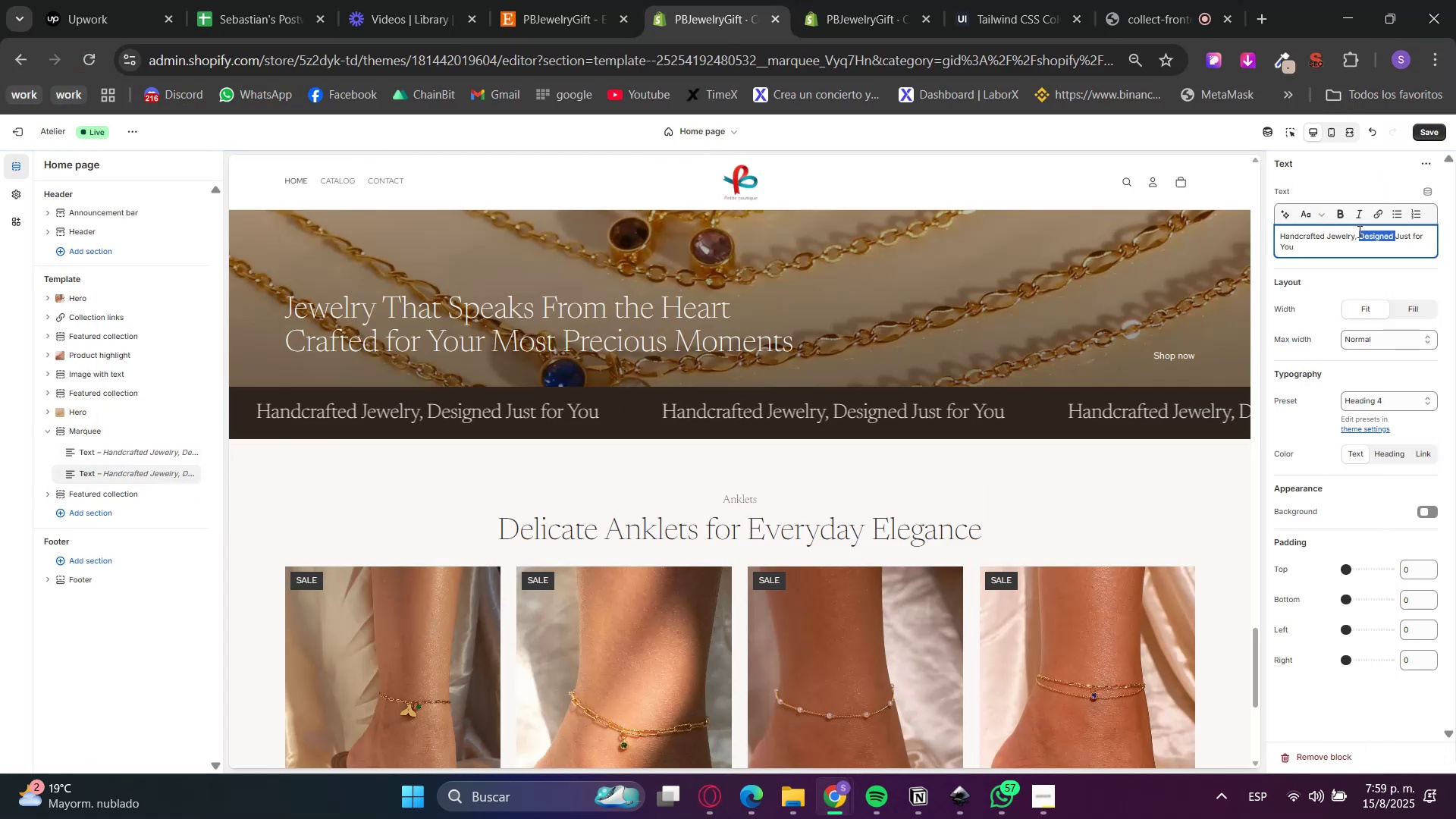 
triple_click([1358, 231])
 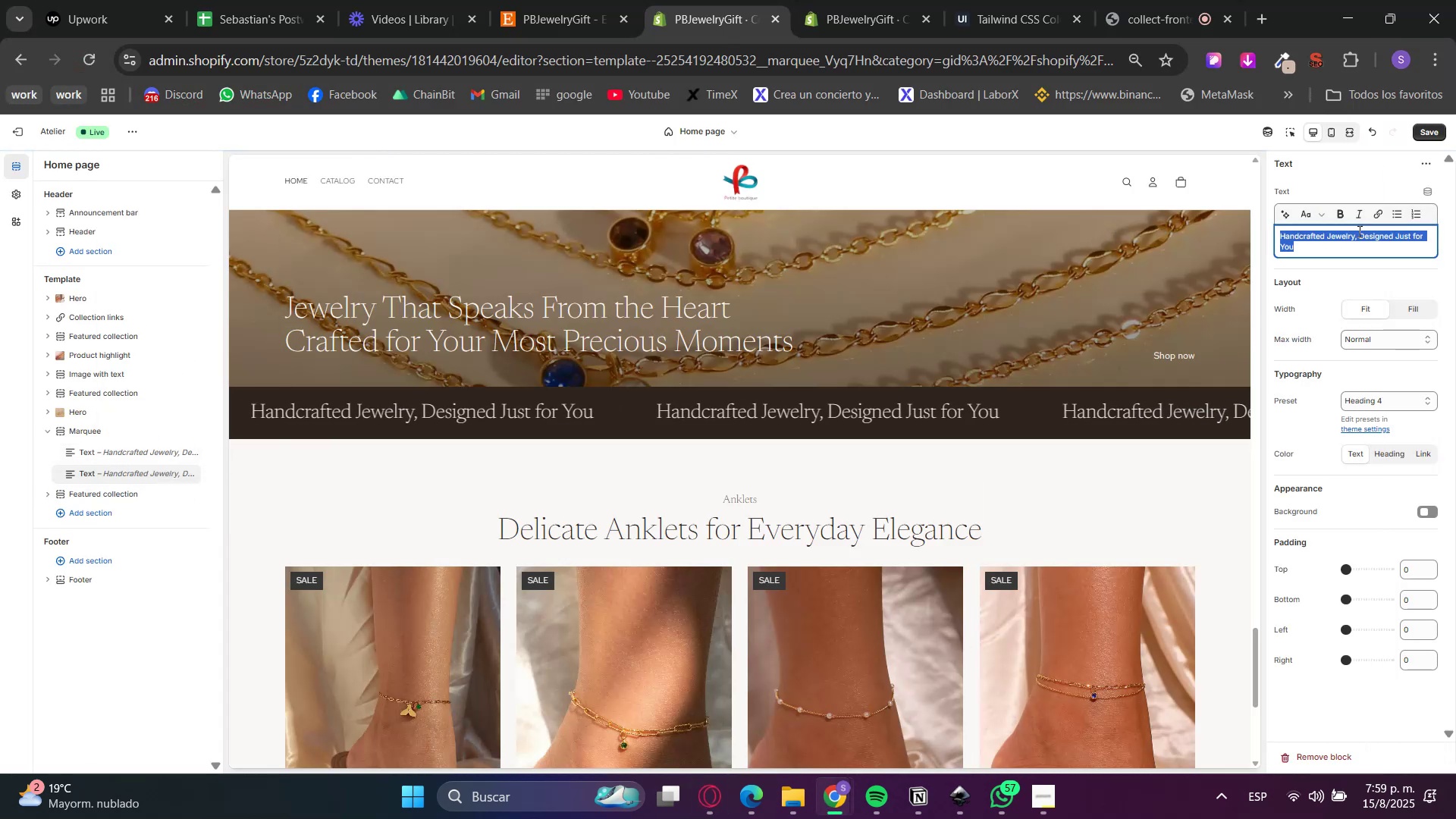 
triple_click([1358, 231])
 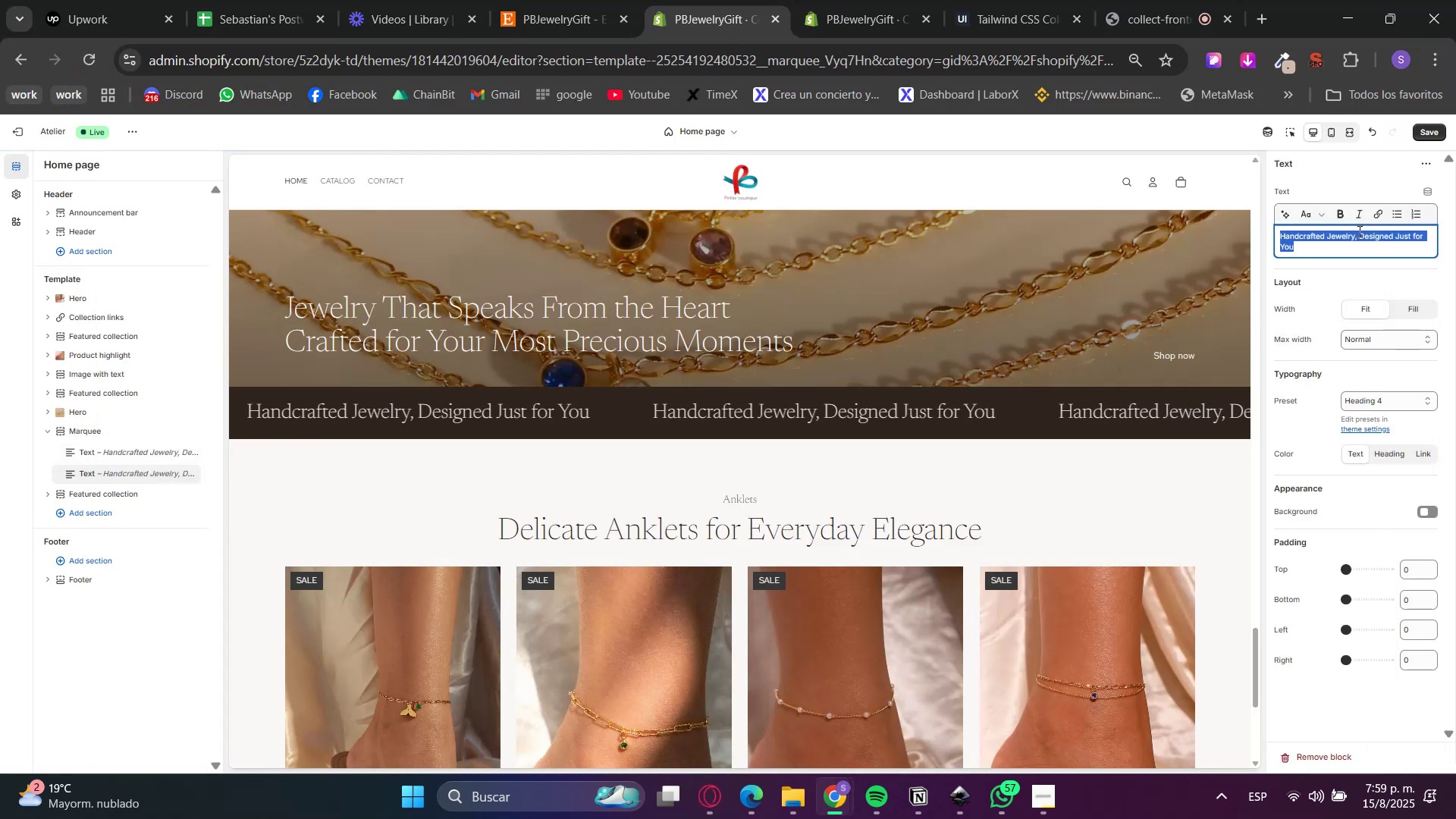 
key(Control+V)
 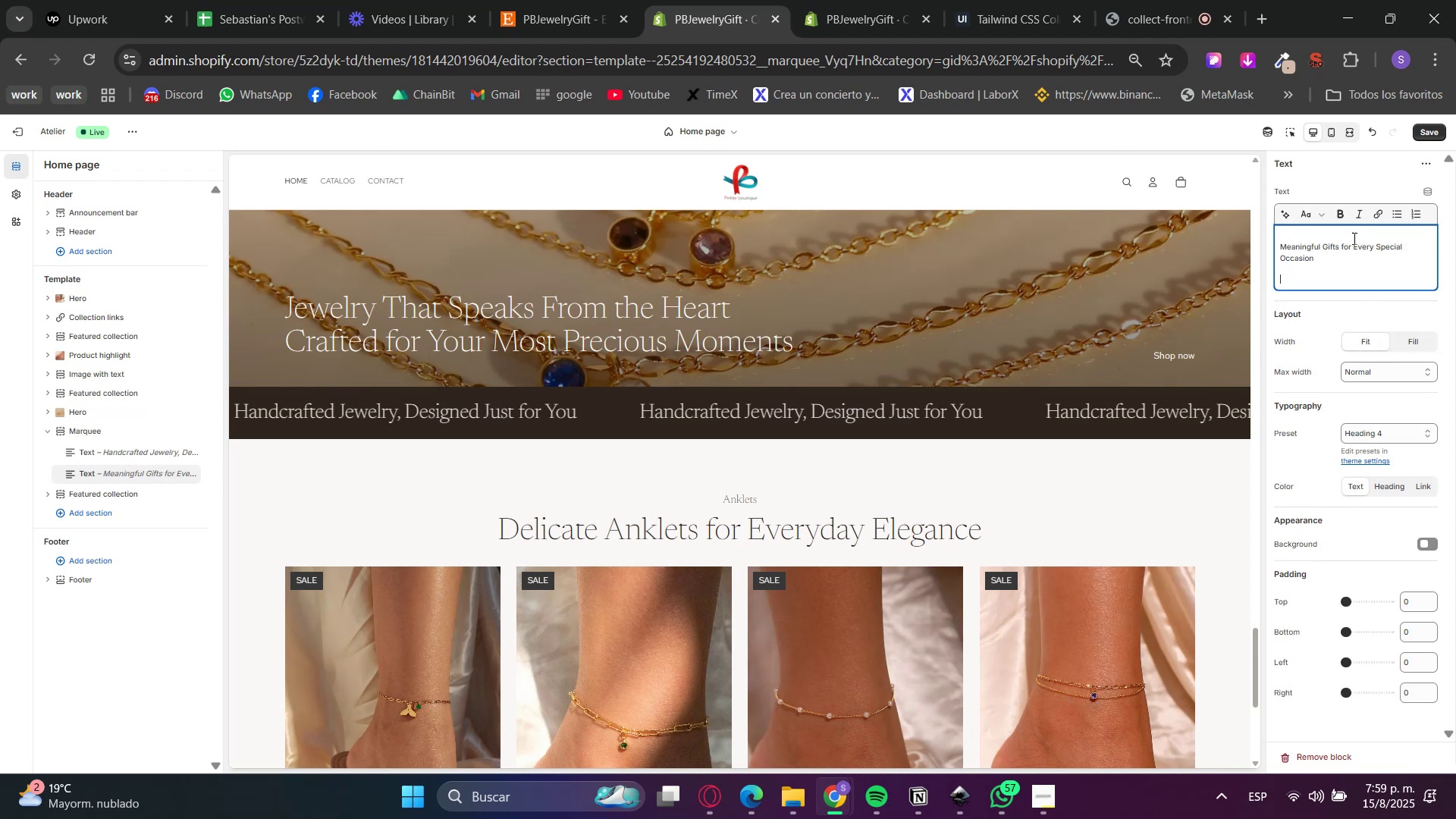 
key(Backspace)
 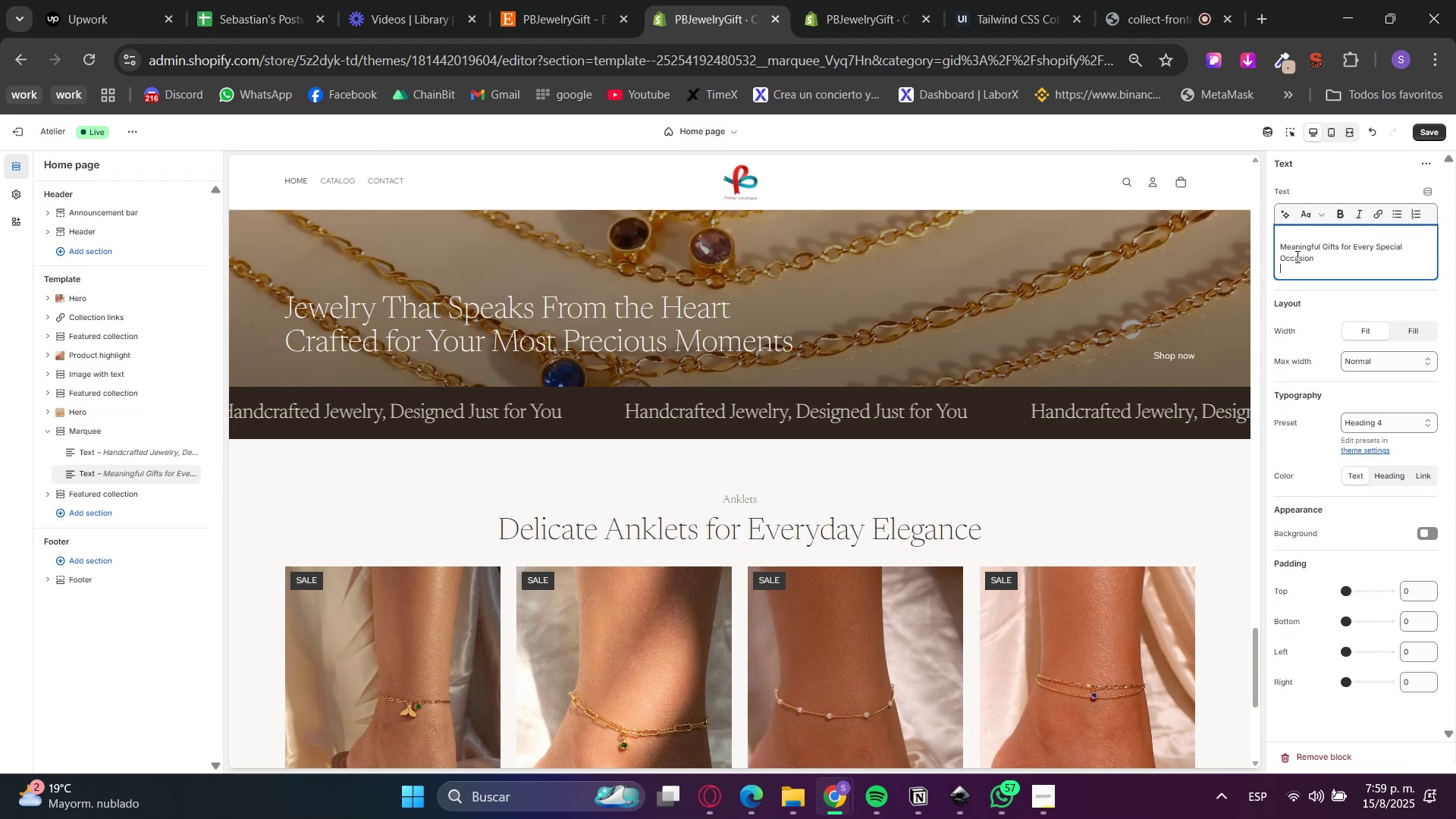 
key(Backspace)
 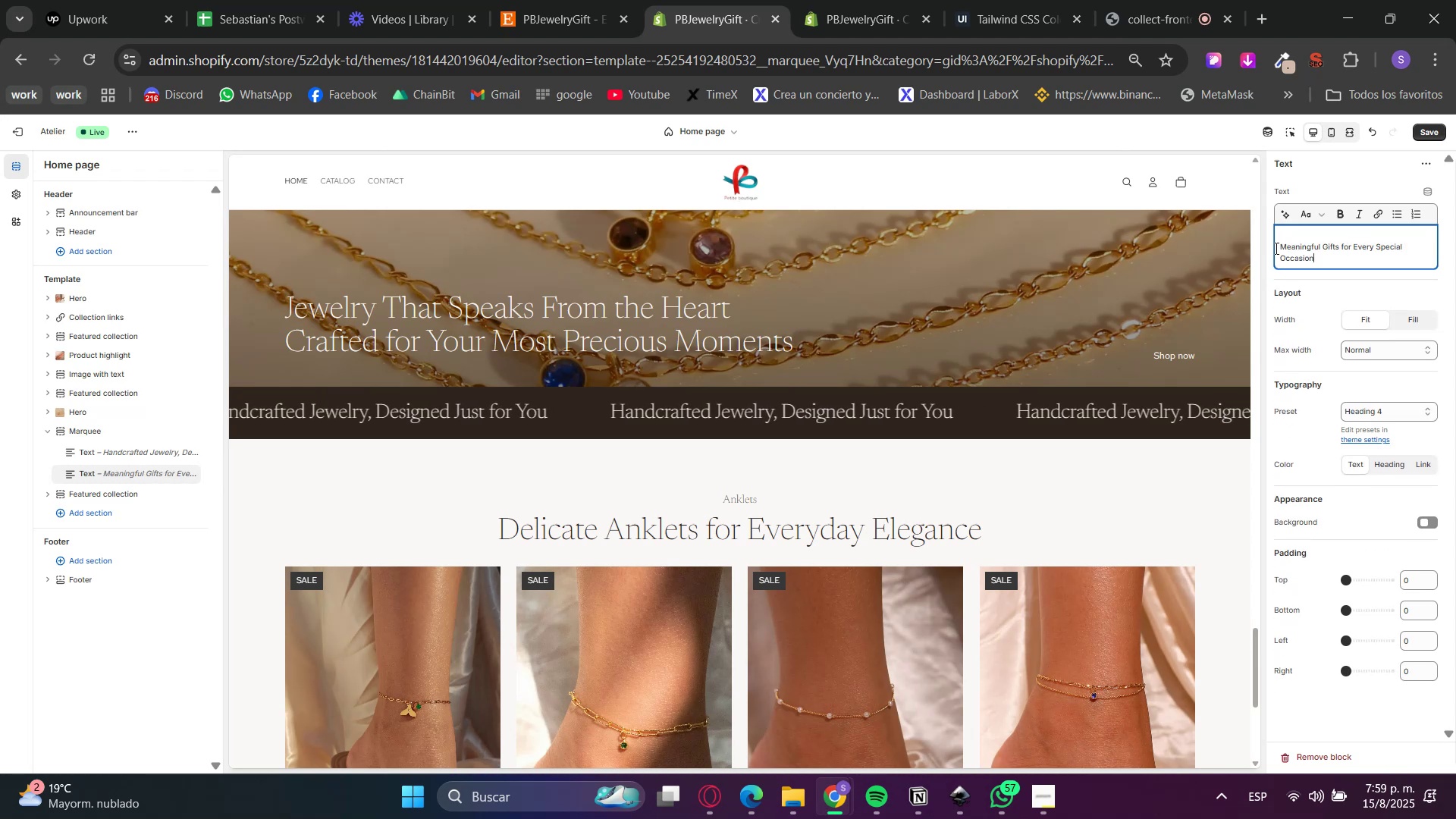 
left_click([1278, 247])
 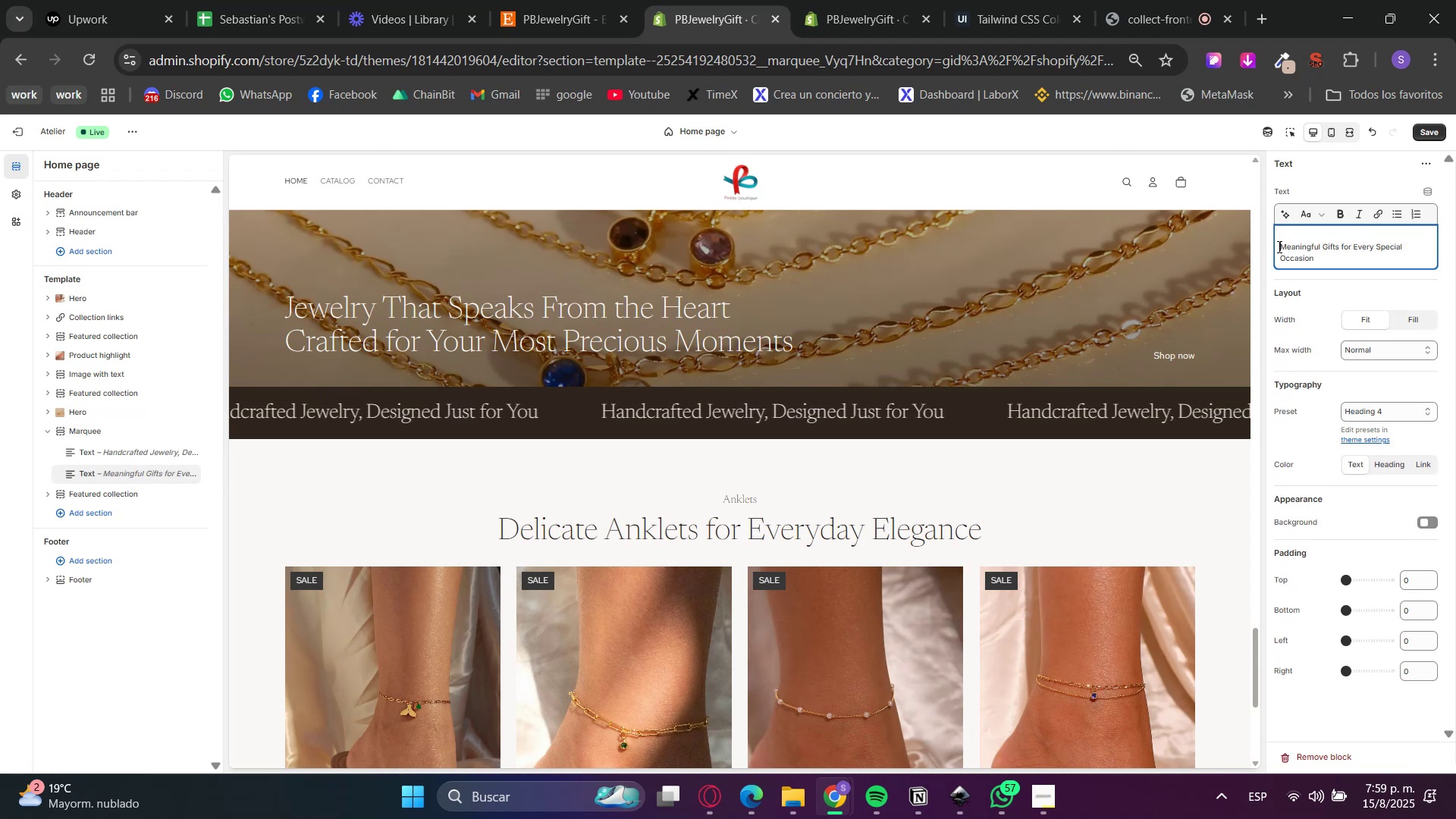 
key(Backspace)
 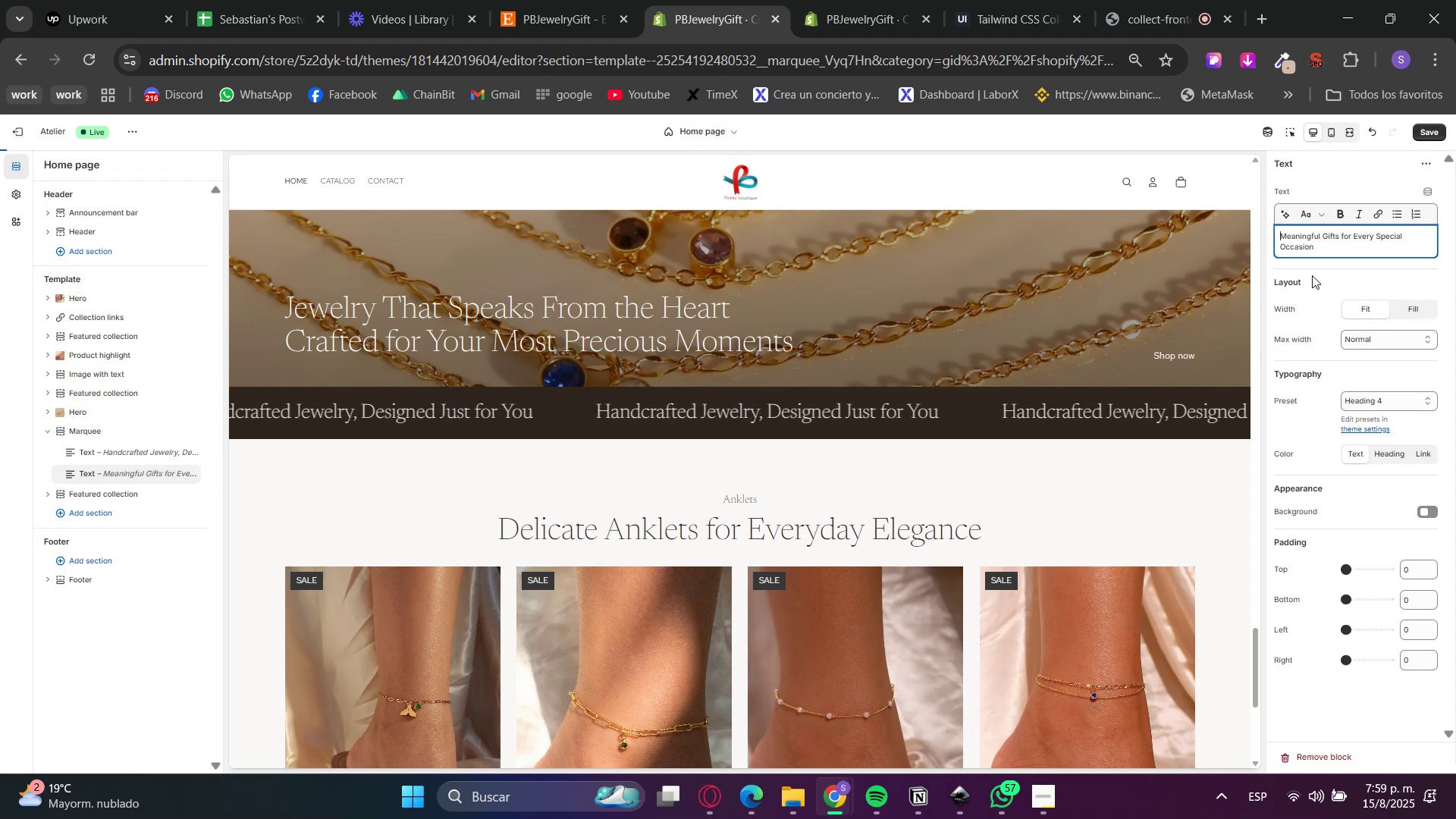 
double_click([1313, 276])
 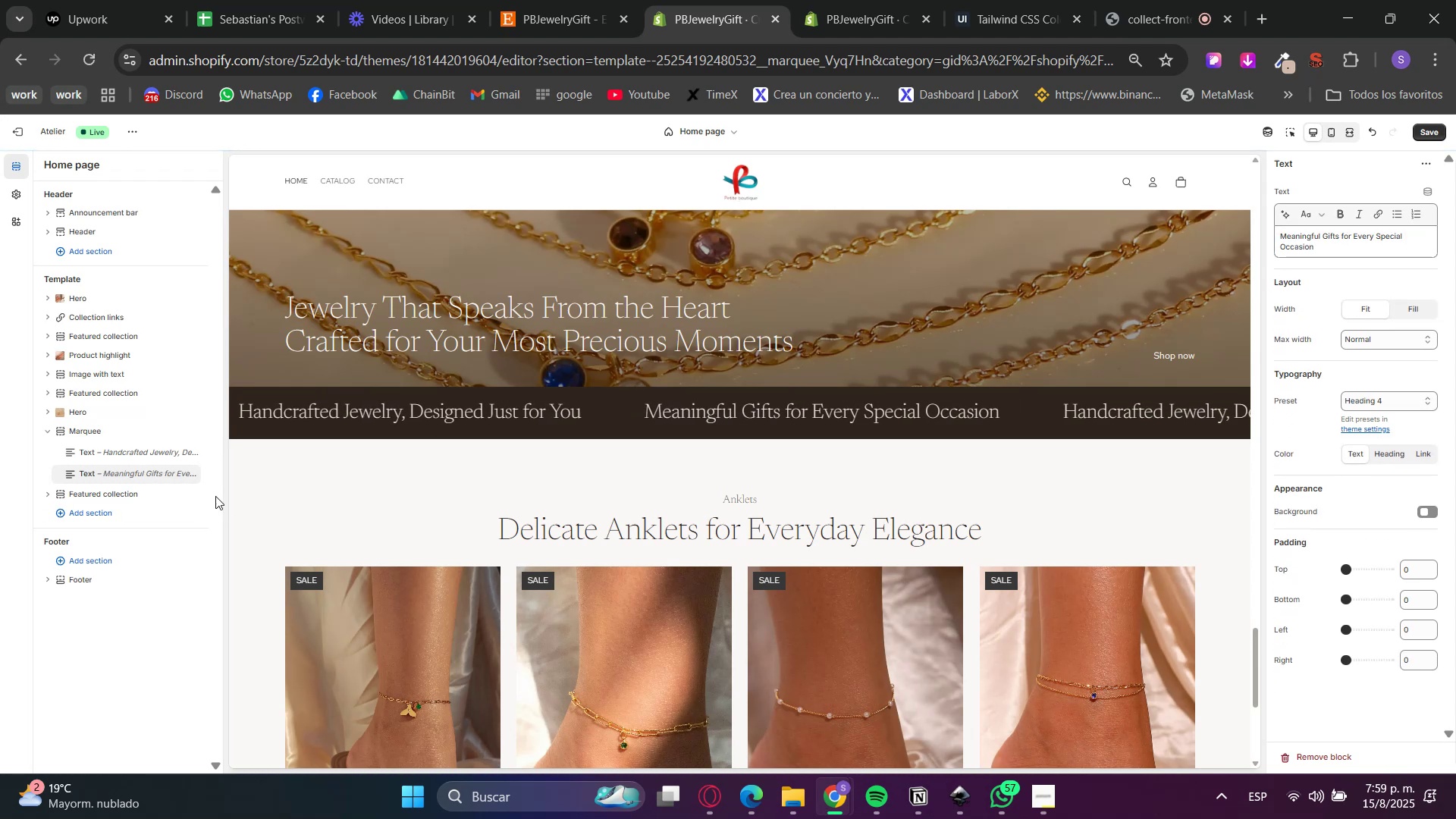 
right_click([133, 450])
 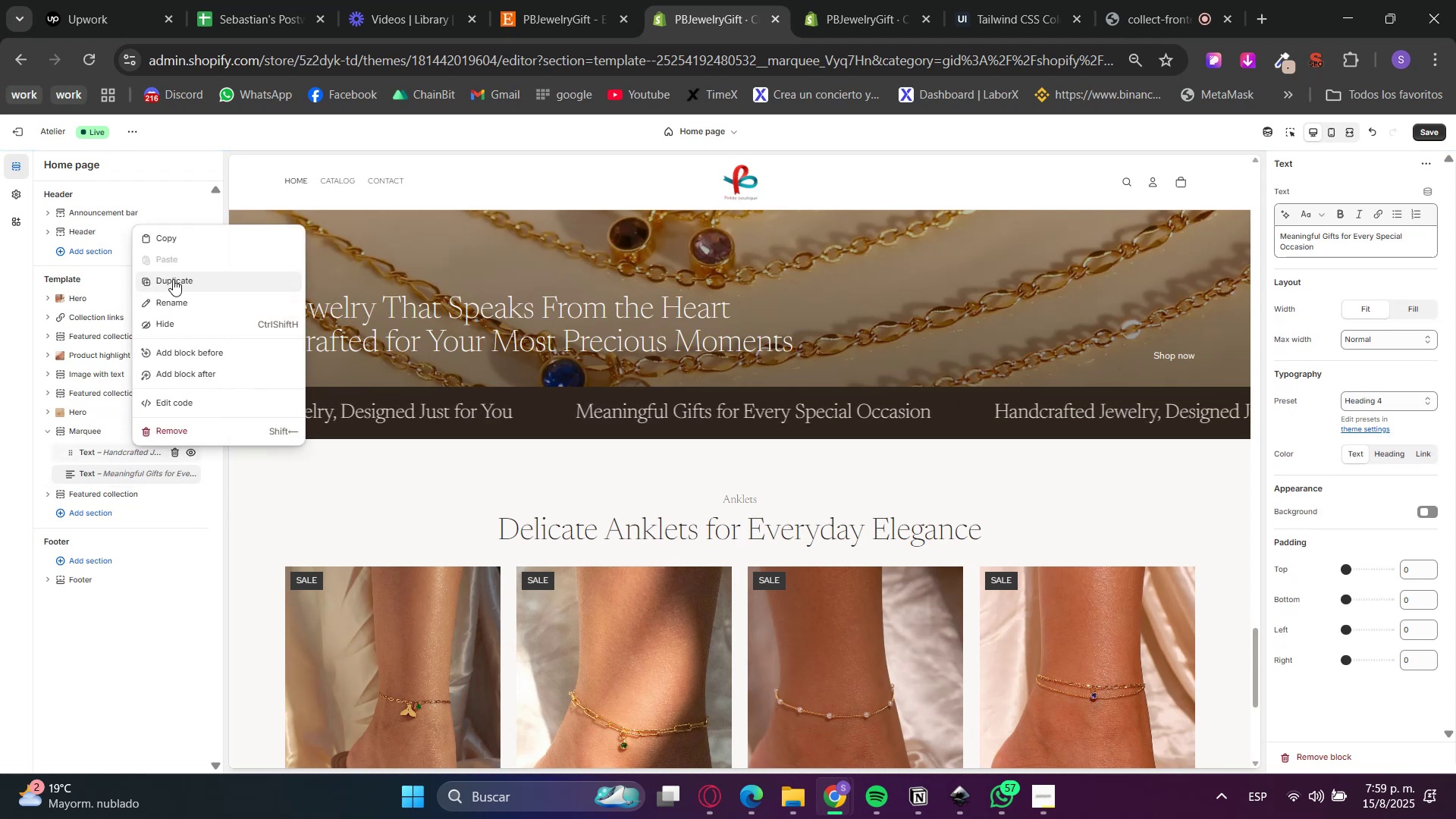 
left_click([171, 279])
 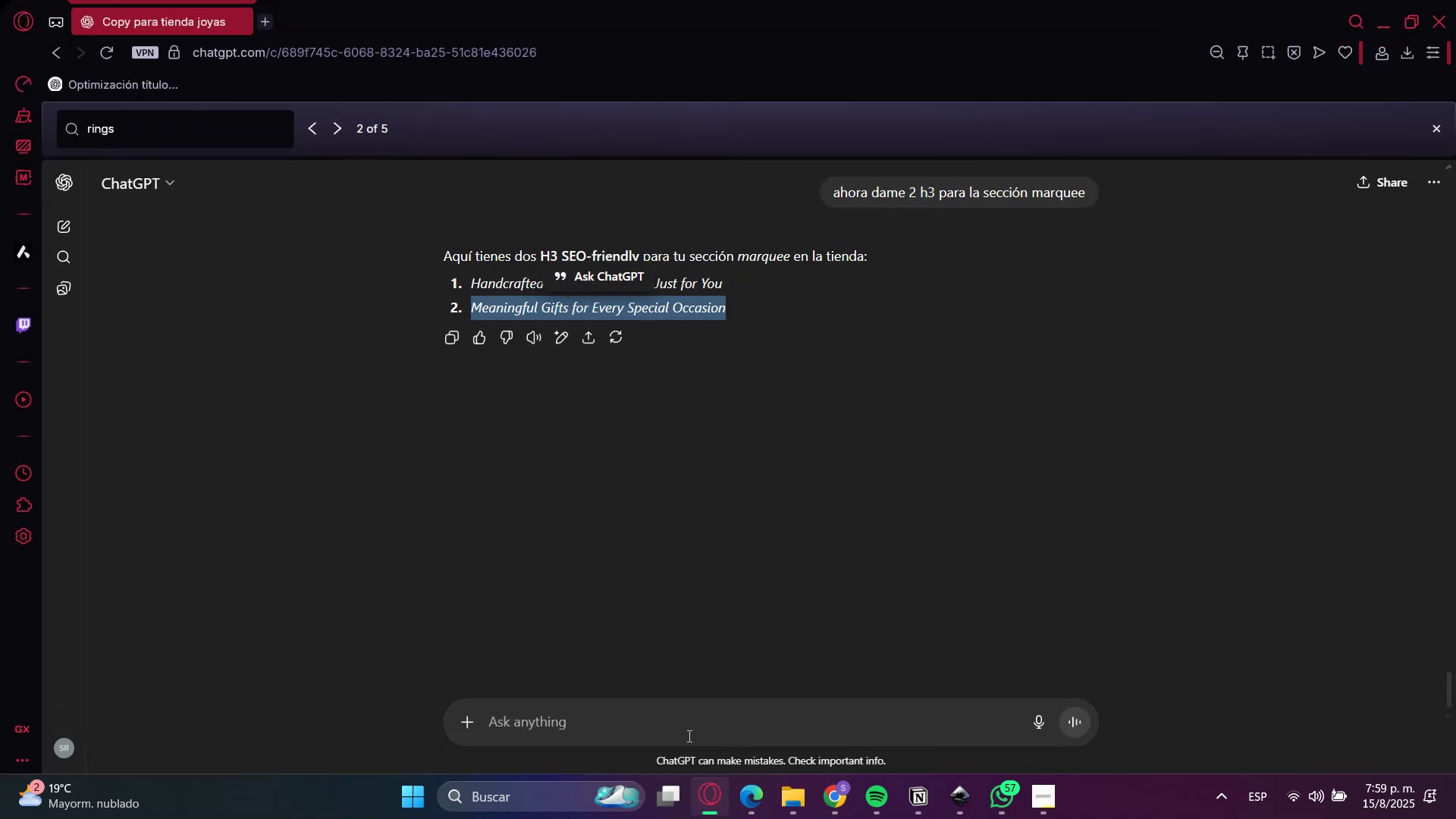 
left_click([699, 803])
 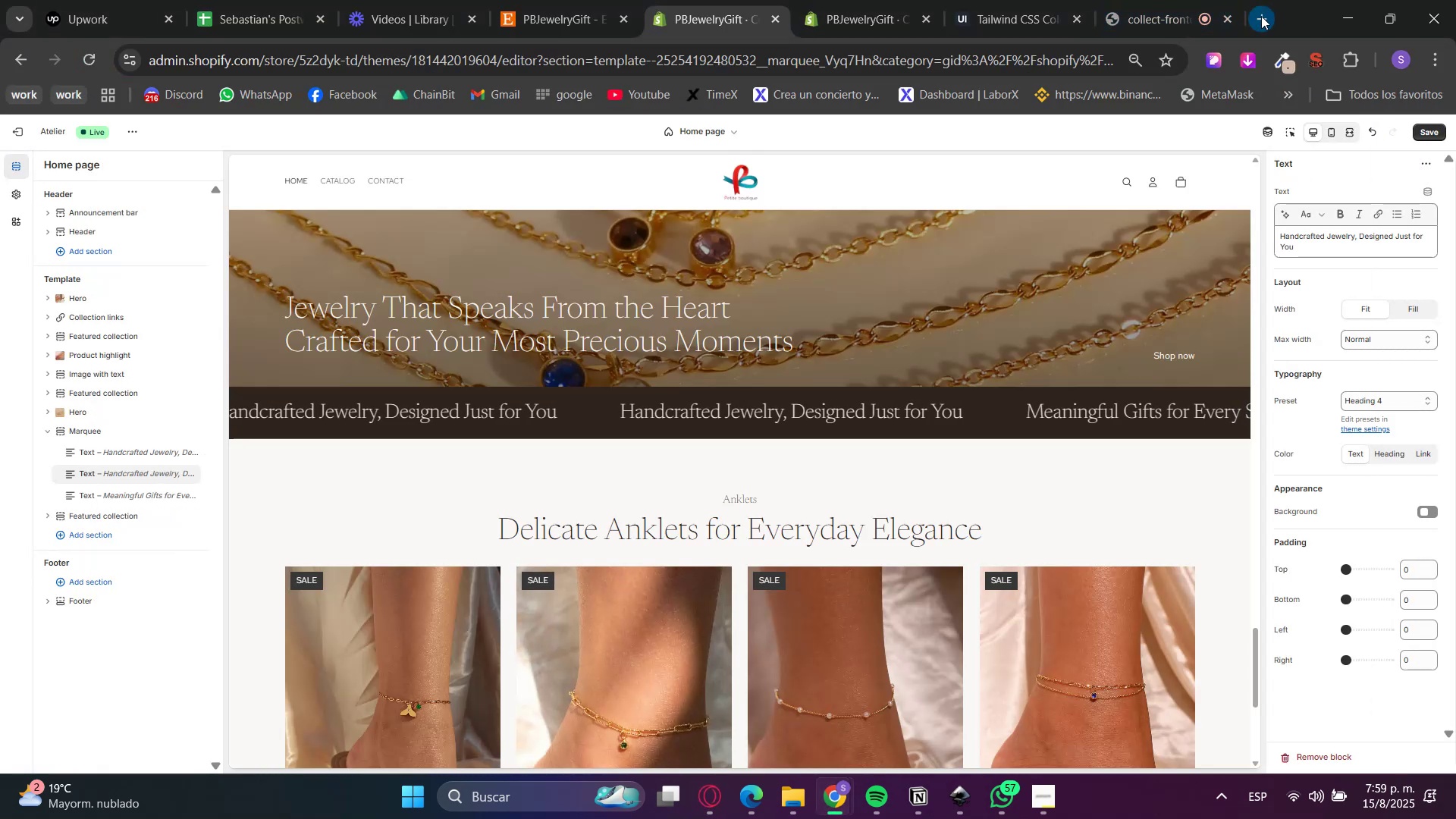 
left_click([1260, 29])
 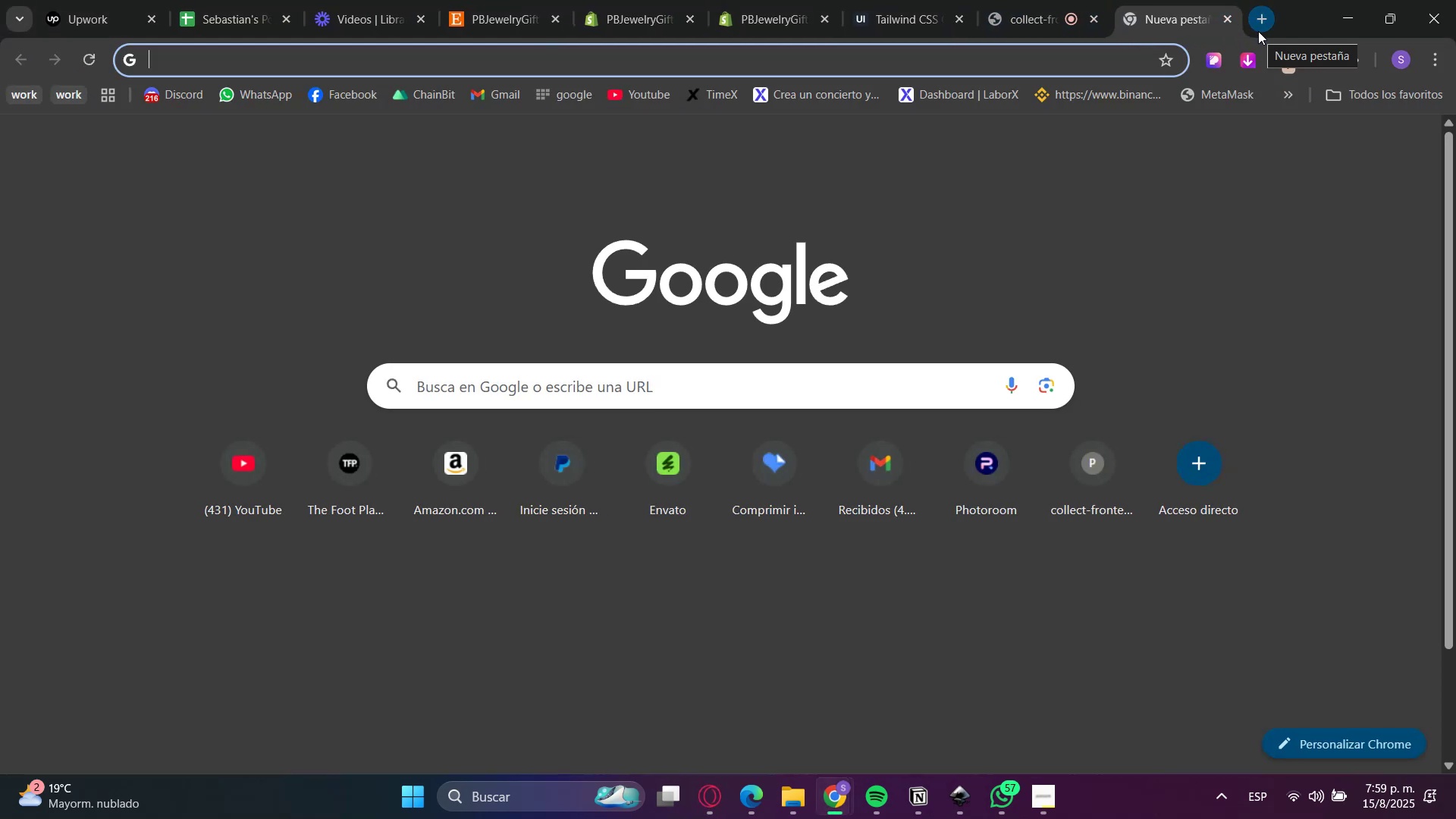 
type(point text)
 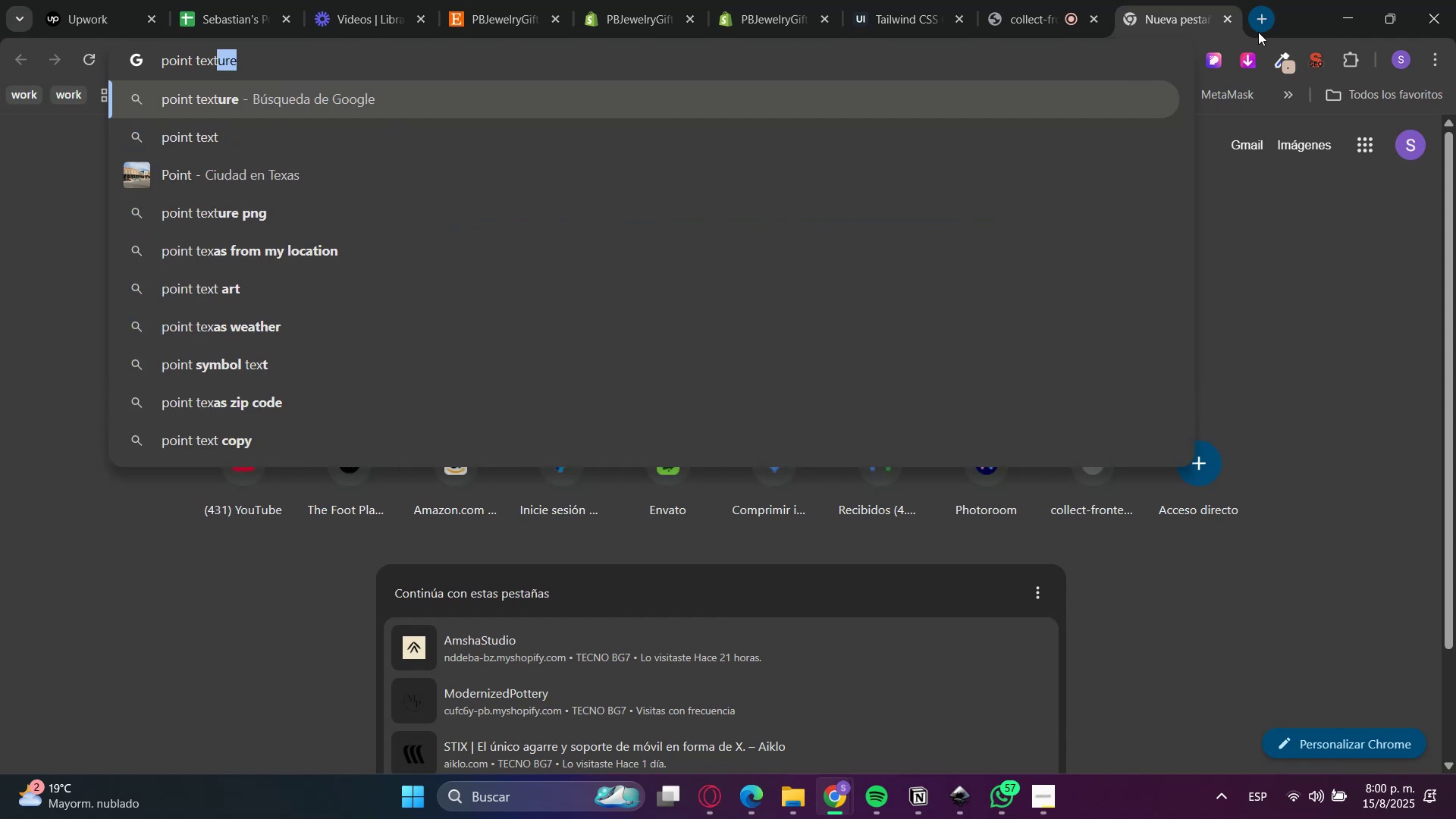 
key(Enter)
 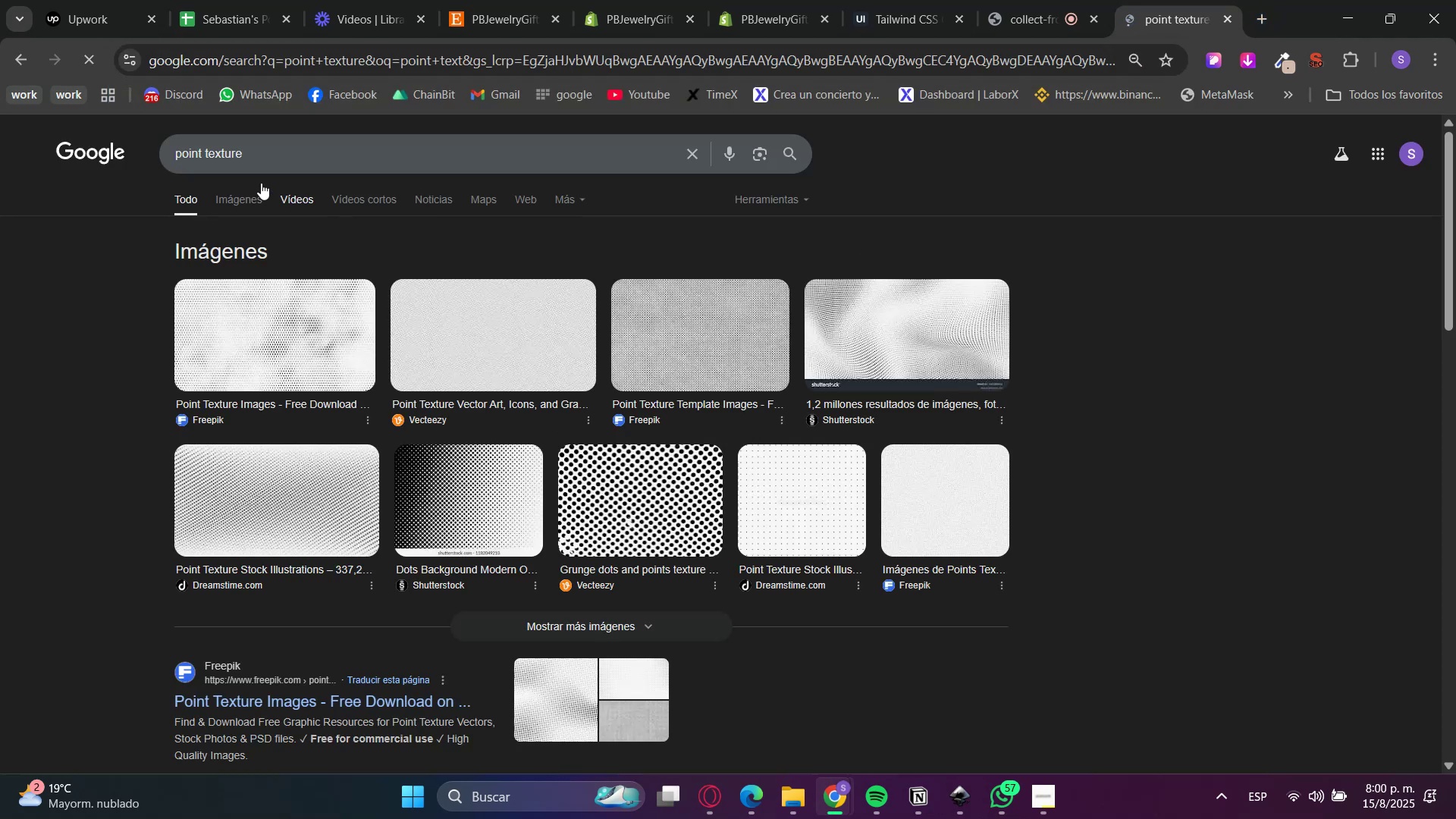 
left_click_drag(start_coordinate=[224, 155], to_coordinate=[370, 158])
 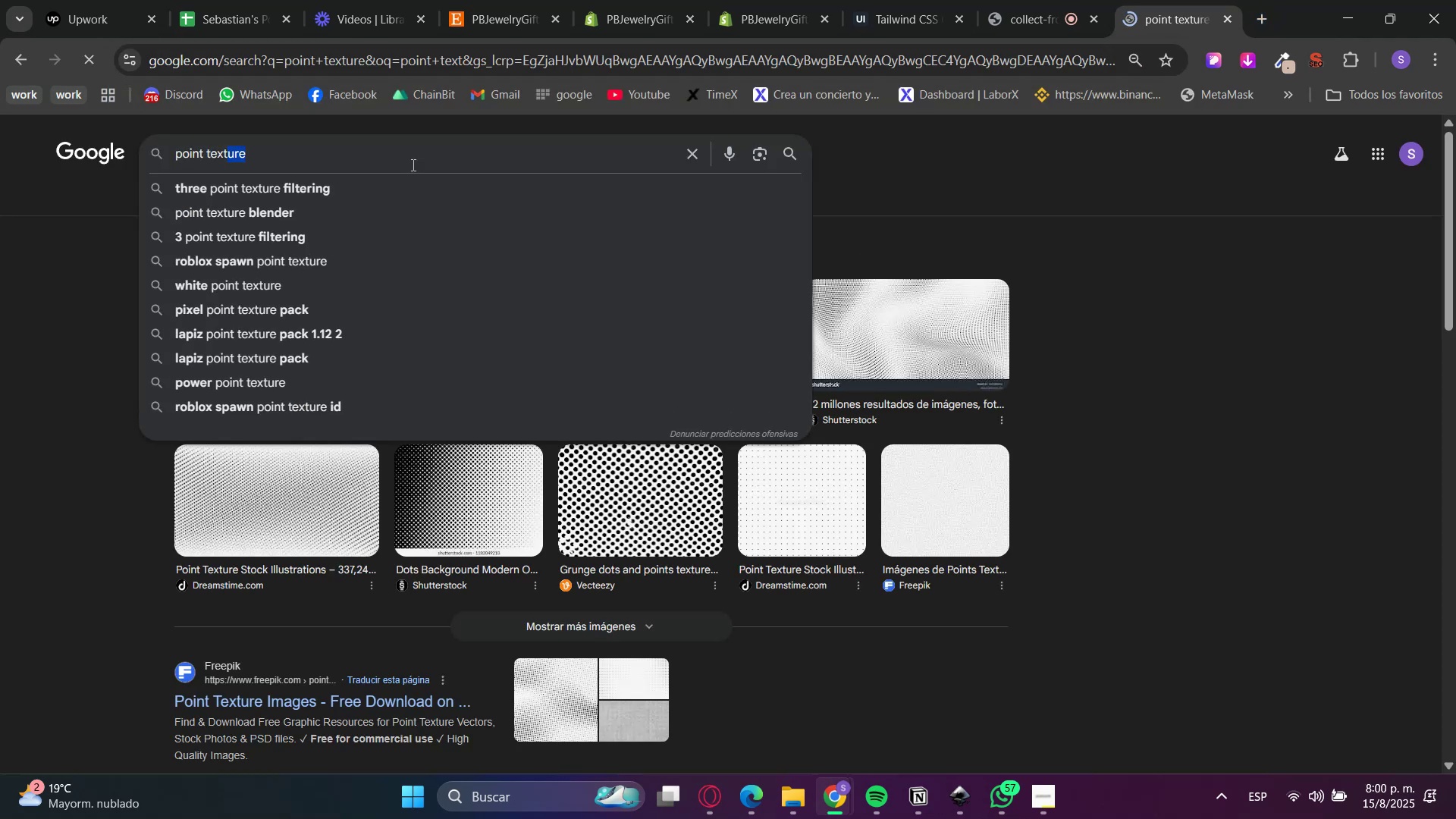 
key(Backspace)
 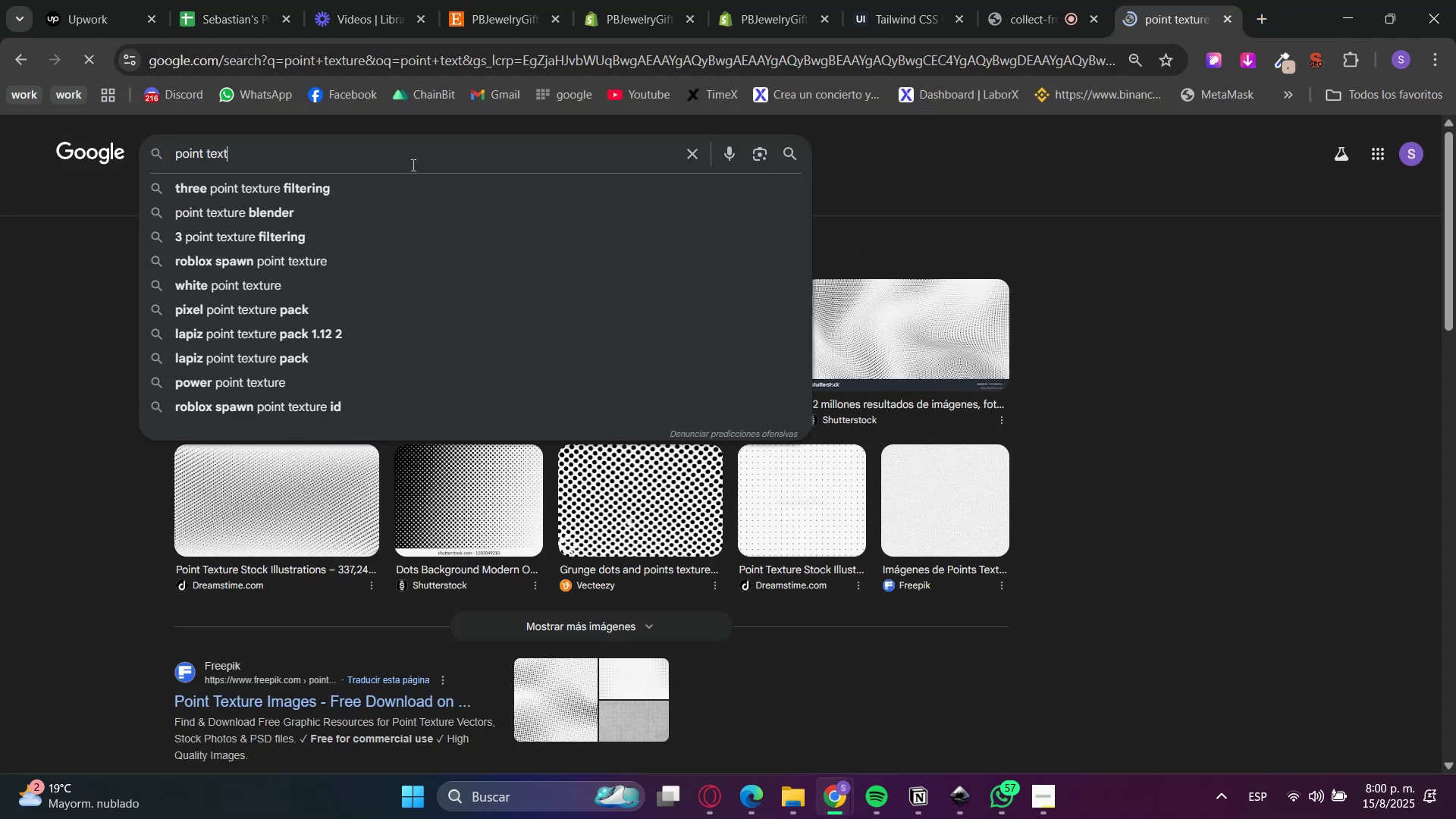 
key(Enter)
 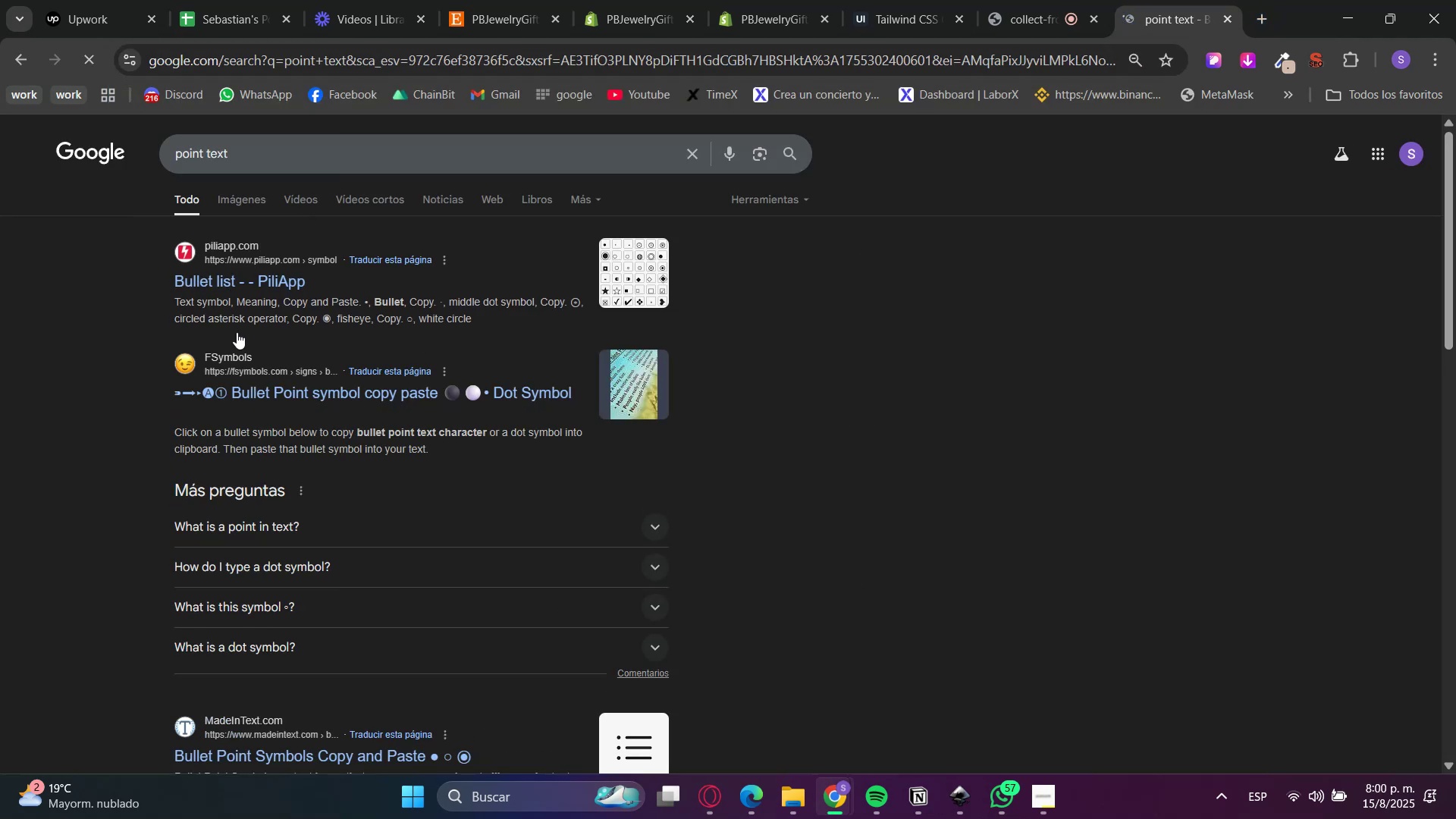 
left_click([243, 285])
 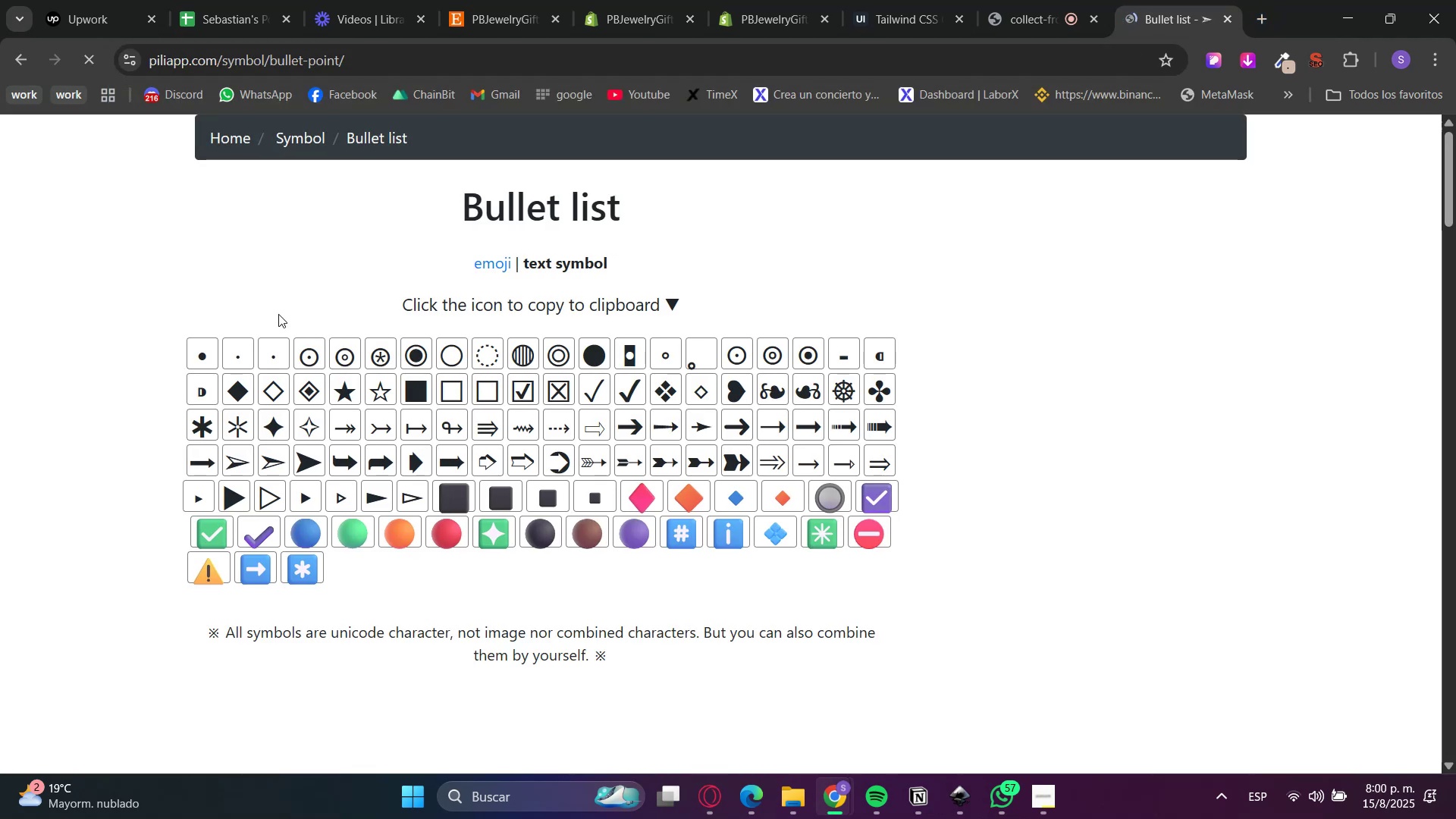 
left_click([195, 348])
 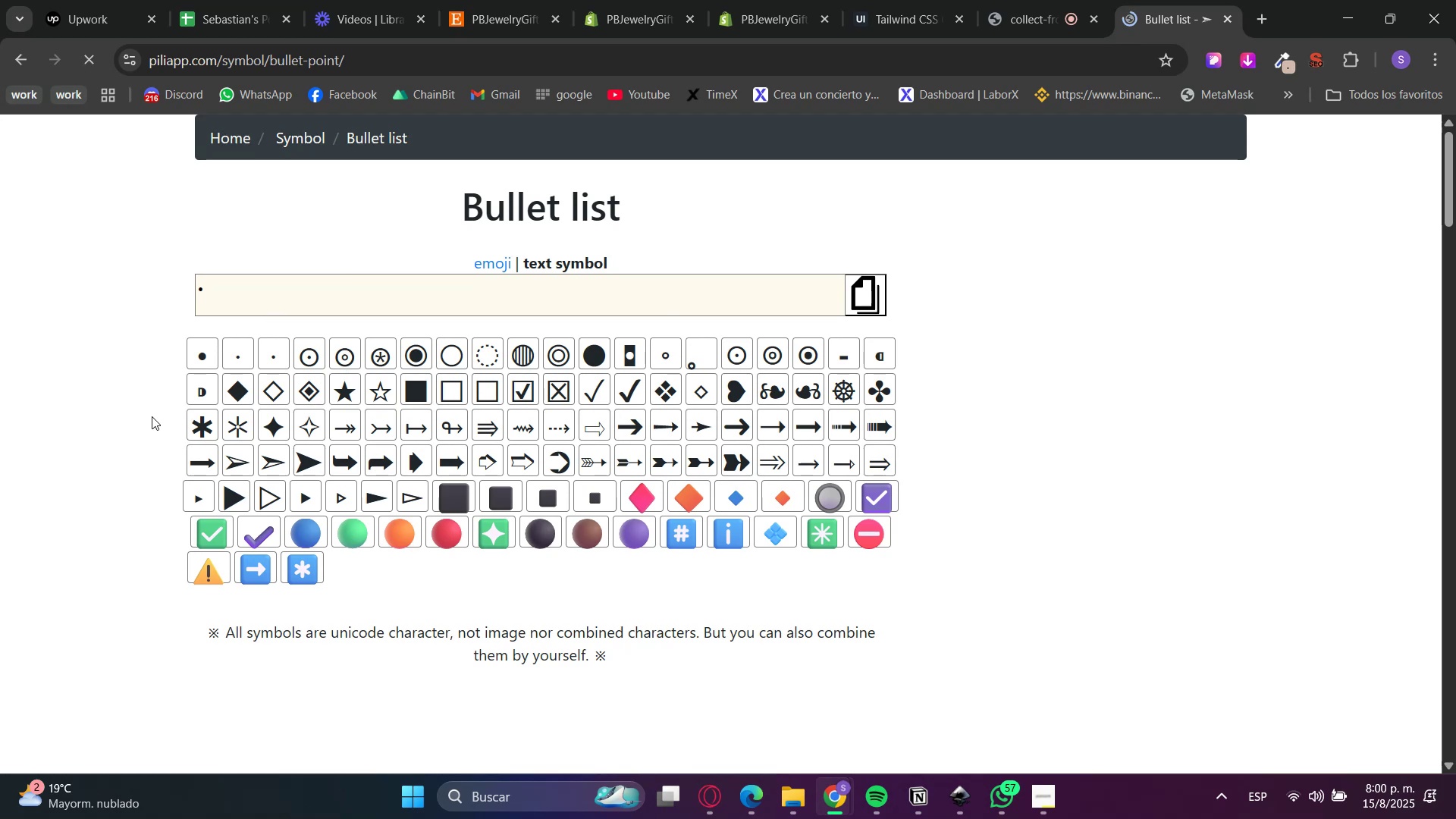 
scroll: coordinate [163, 447], scroll_direction: down, amount: 7.0
 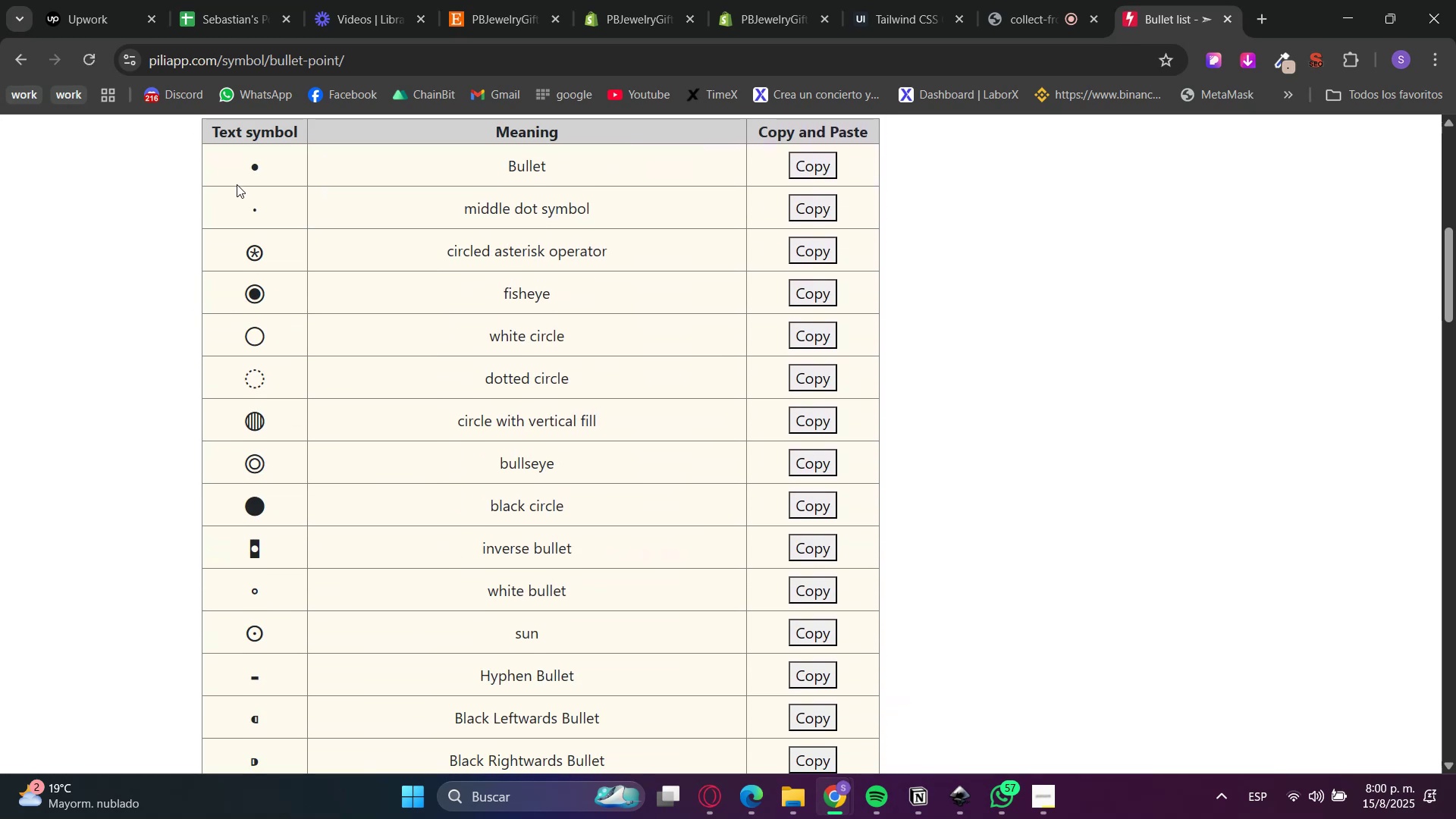 
left_click_drag(start_coordinate=[250, 175], to_coordinate=[265, 171])
 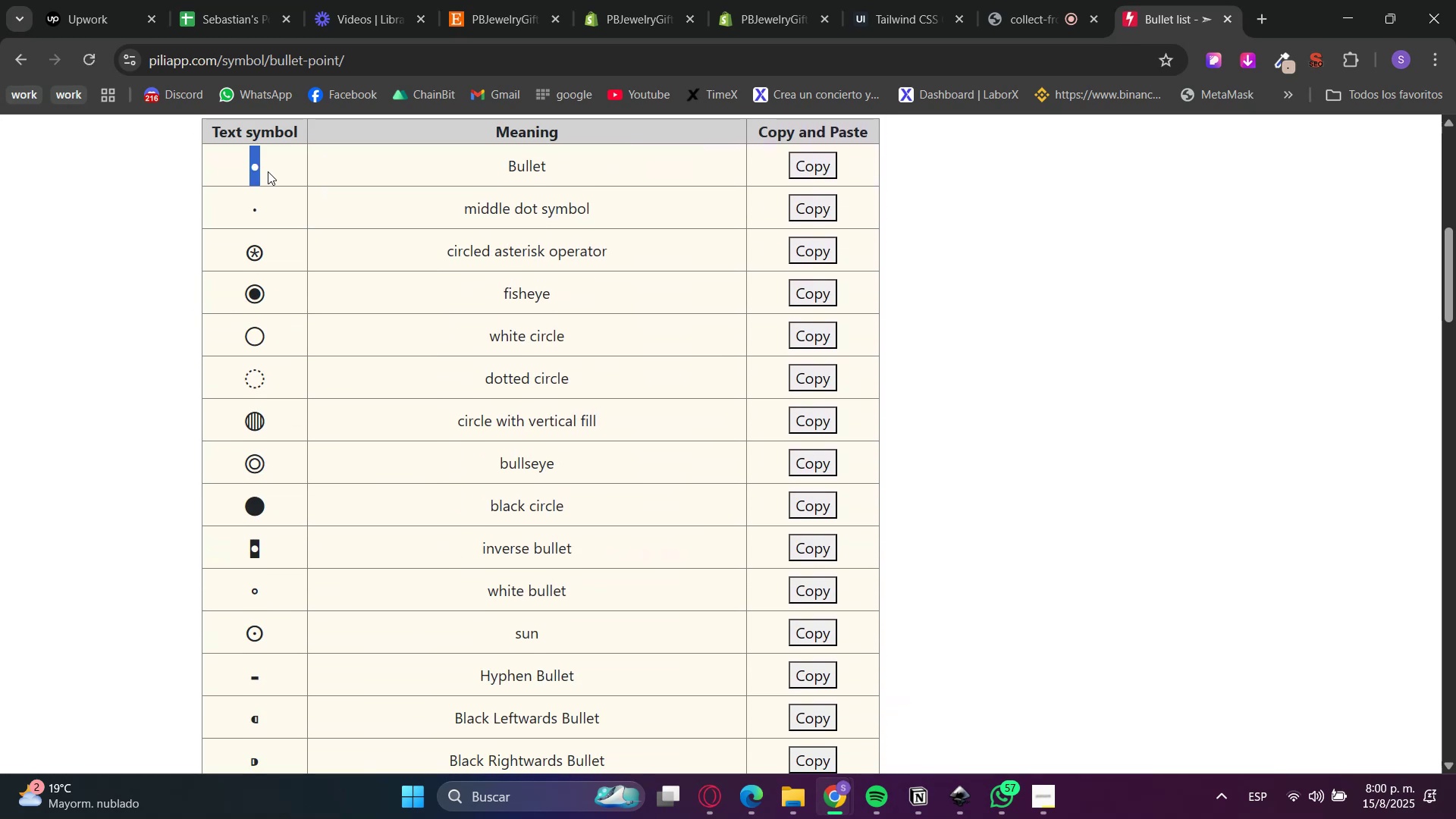 
key(Control+C)
 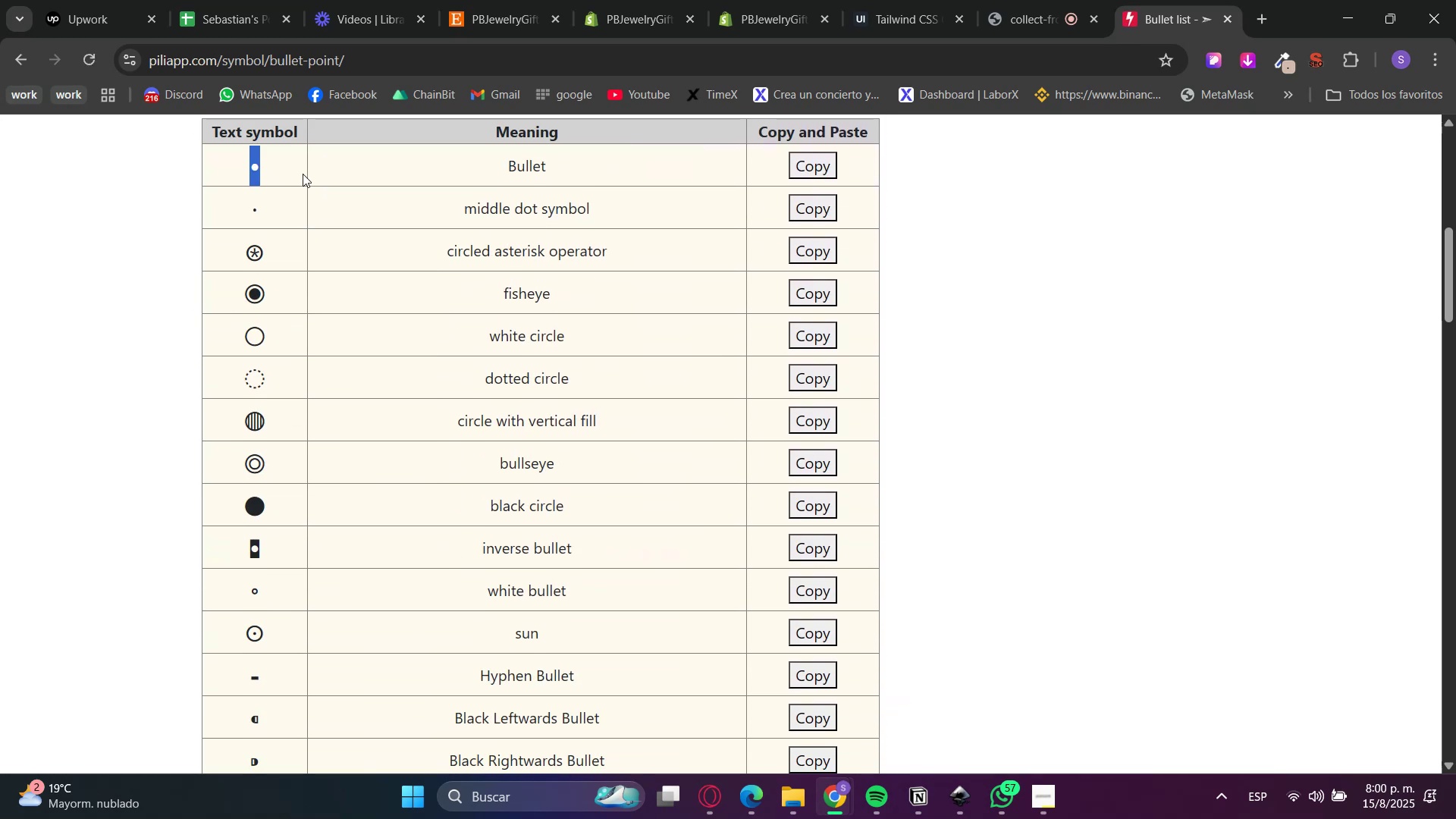 
key(Control+C)
 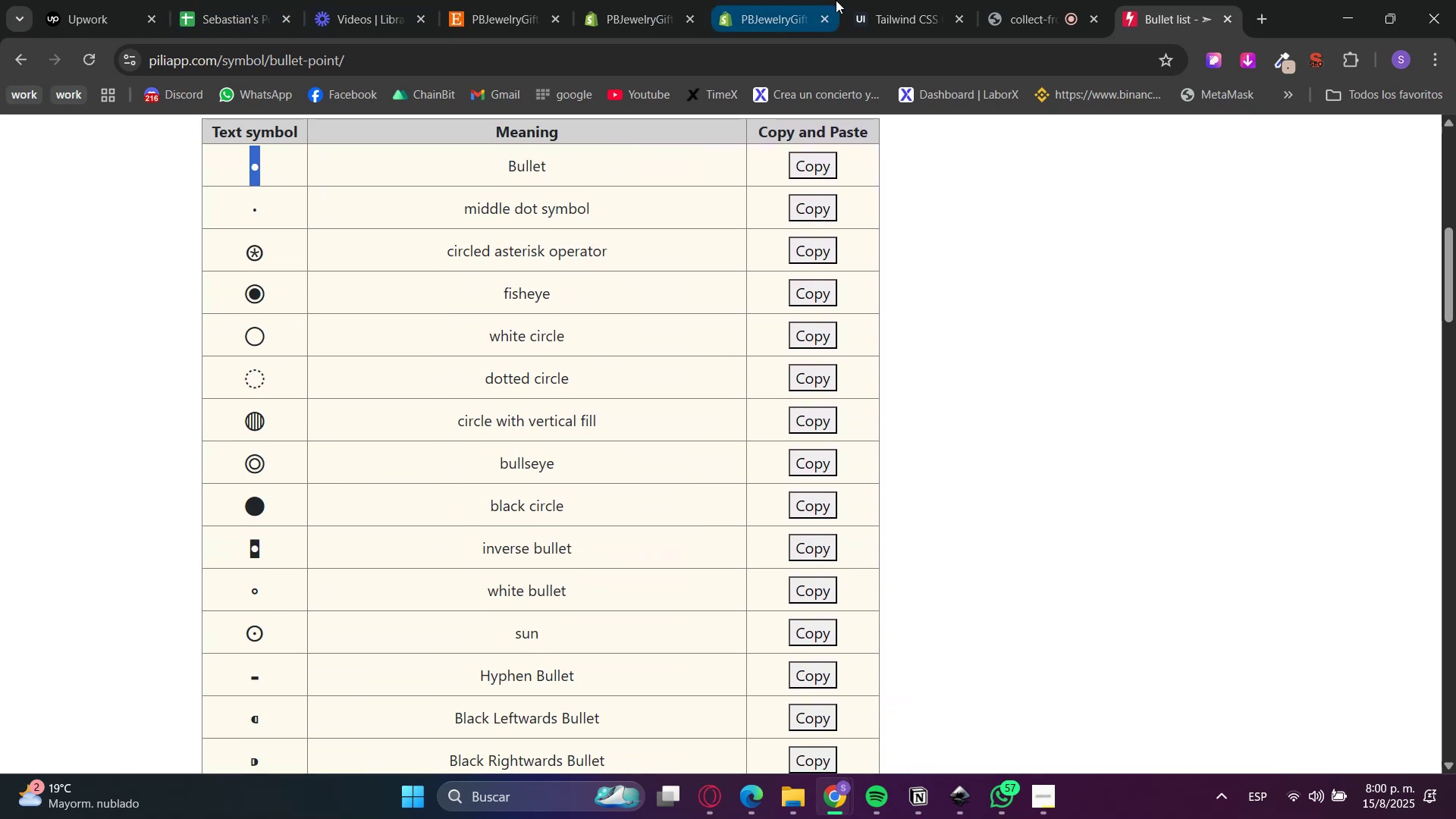 
left_click([789, 0])
 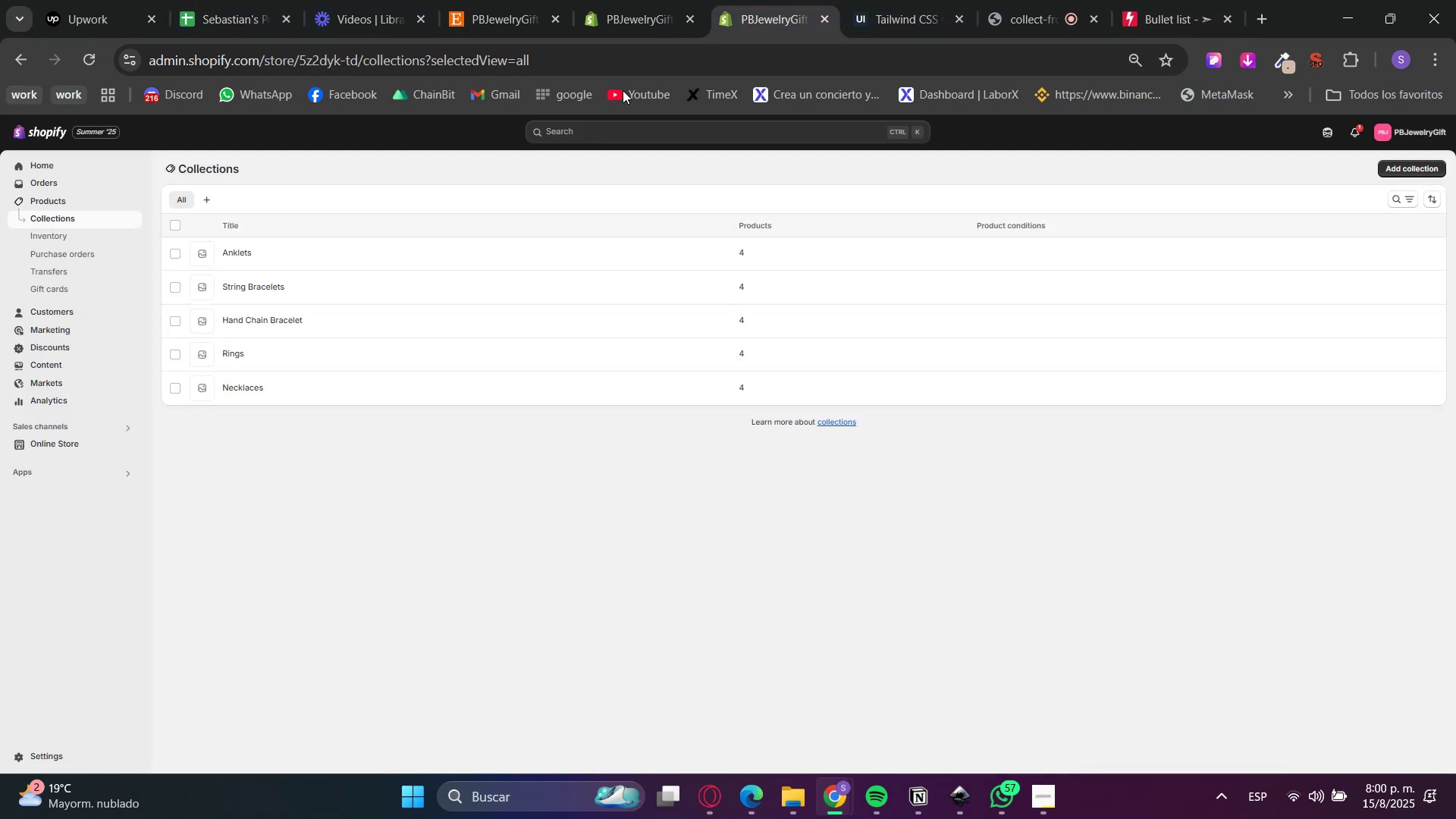 
left_click([693, 0])
 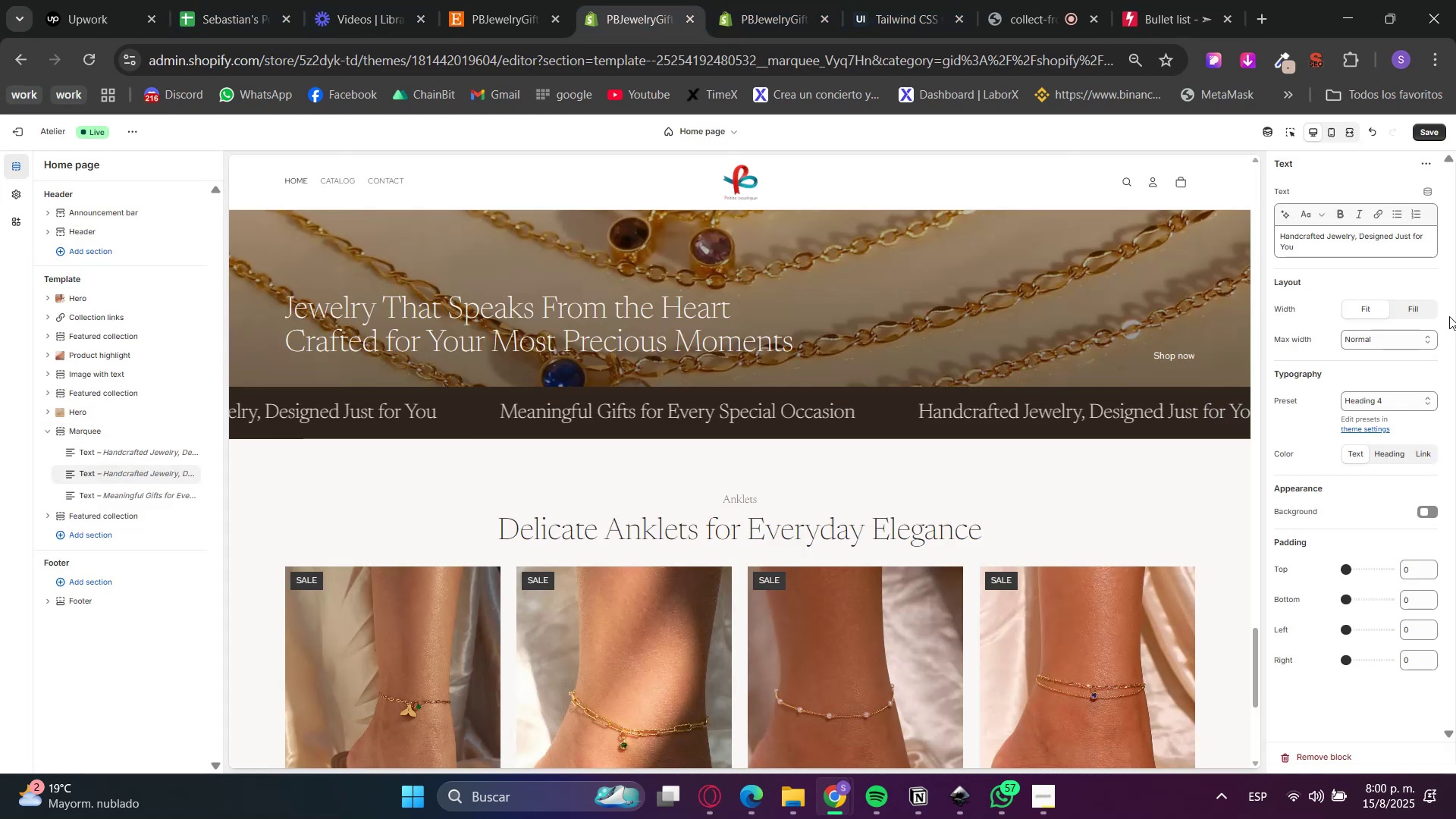 
double_click([1379, 234])
 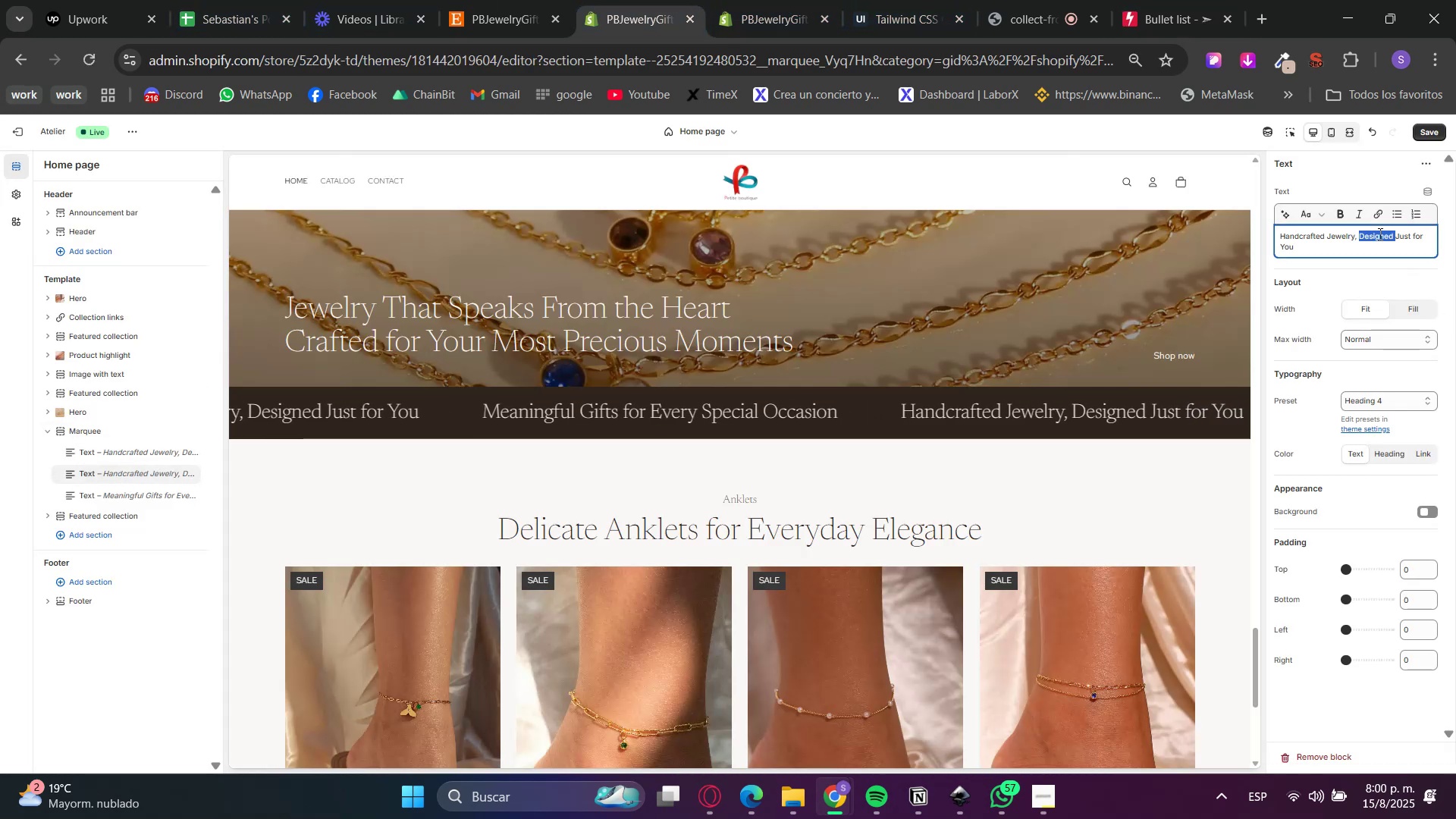 
triple_click([1379, 234])
 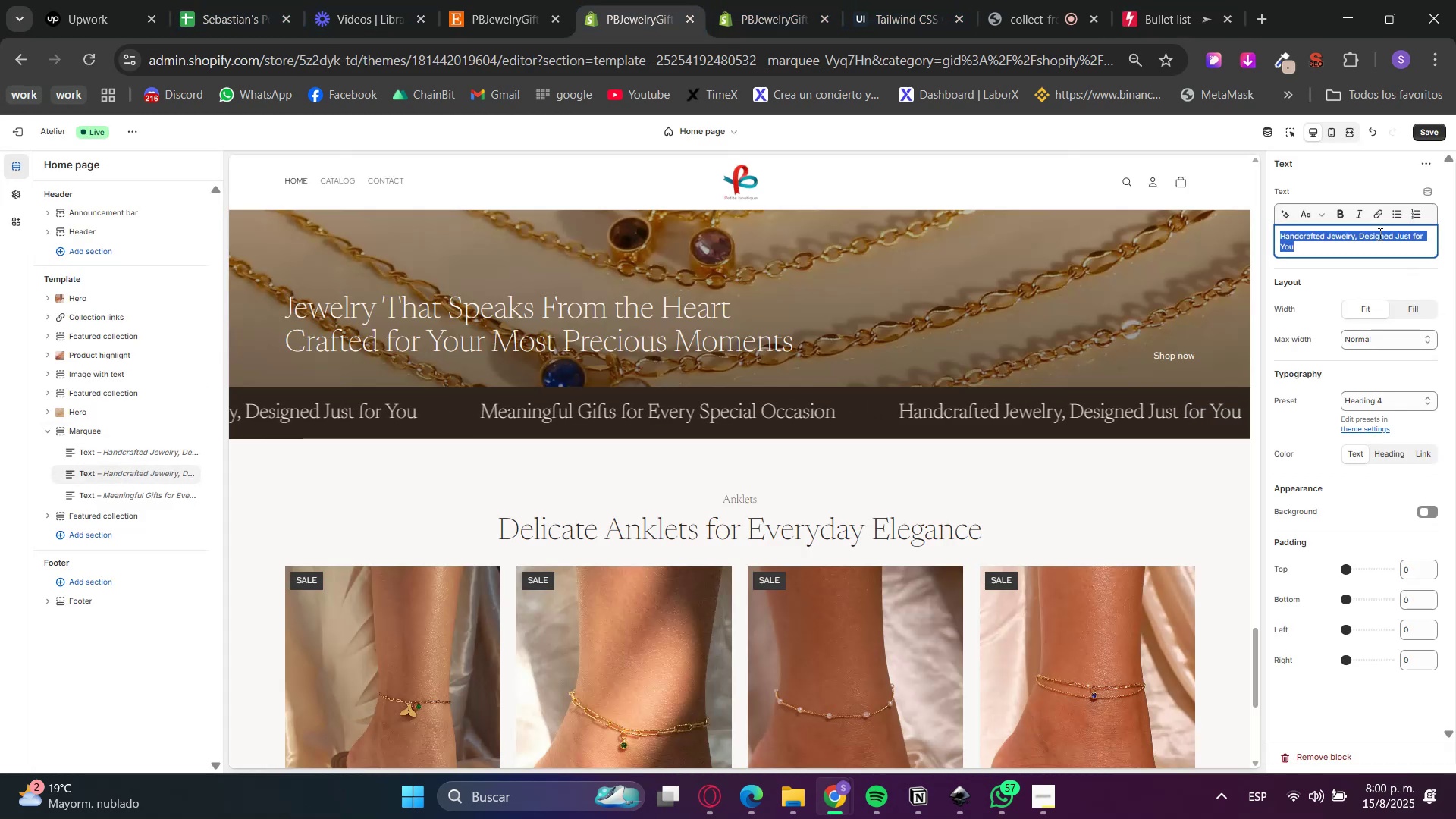 
key(Control+ControlLeft)
 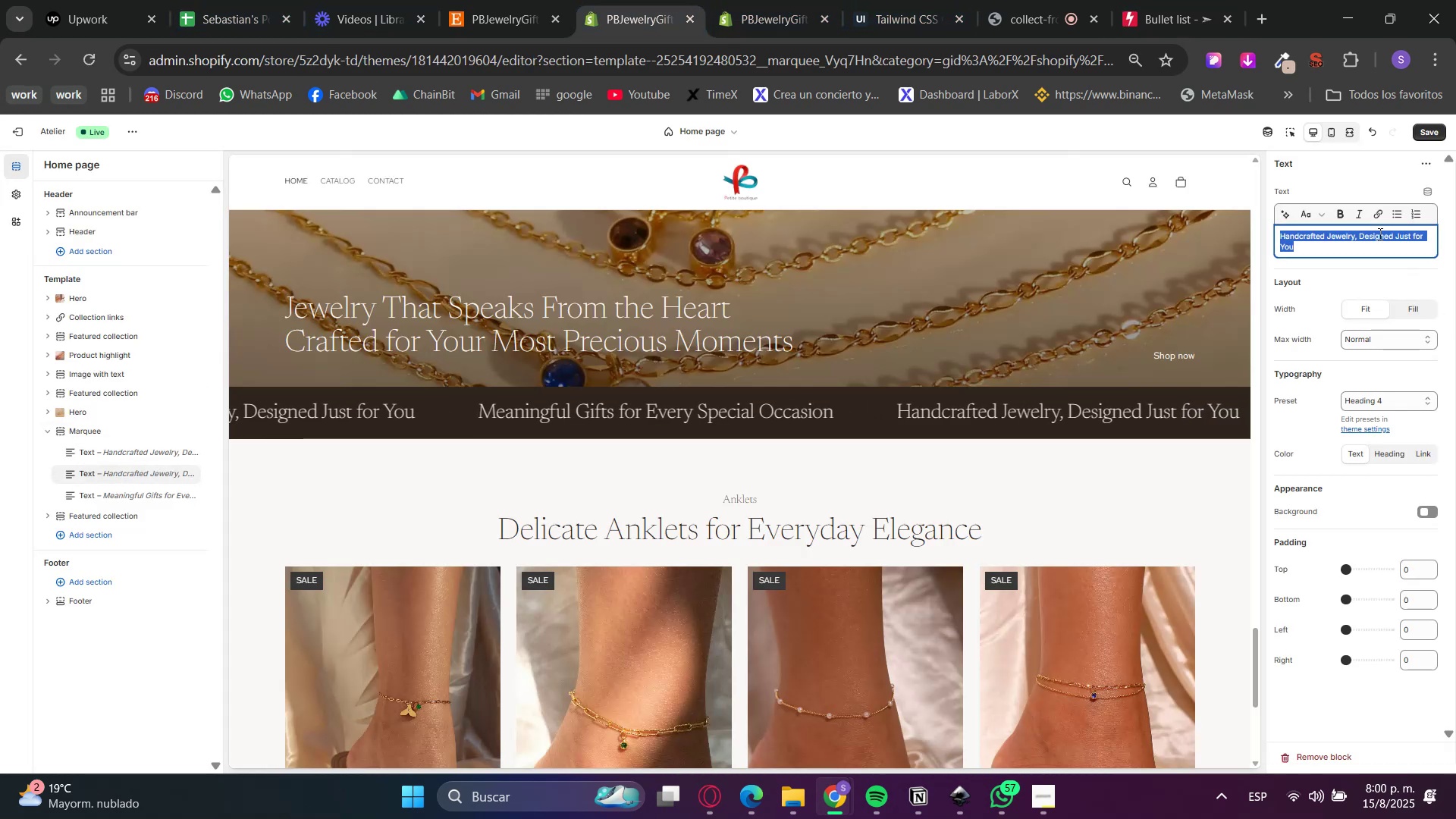 
key(Control+V)
 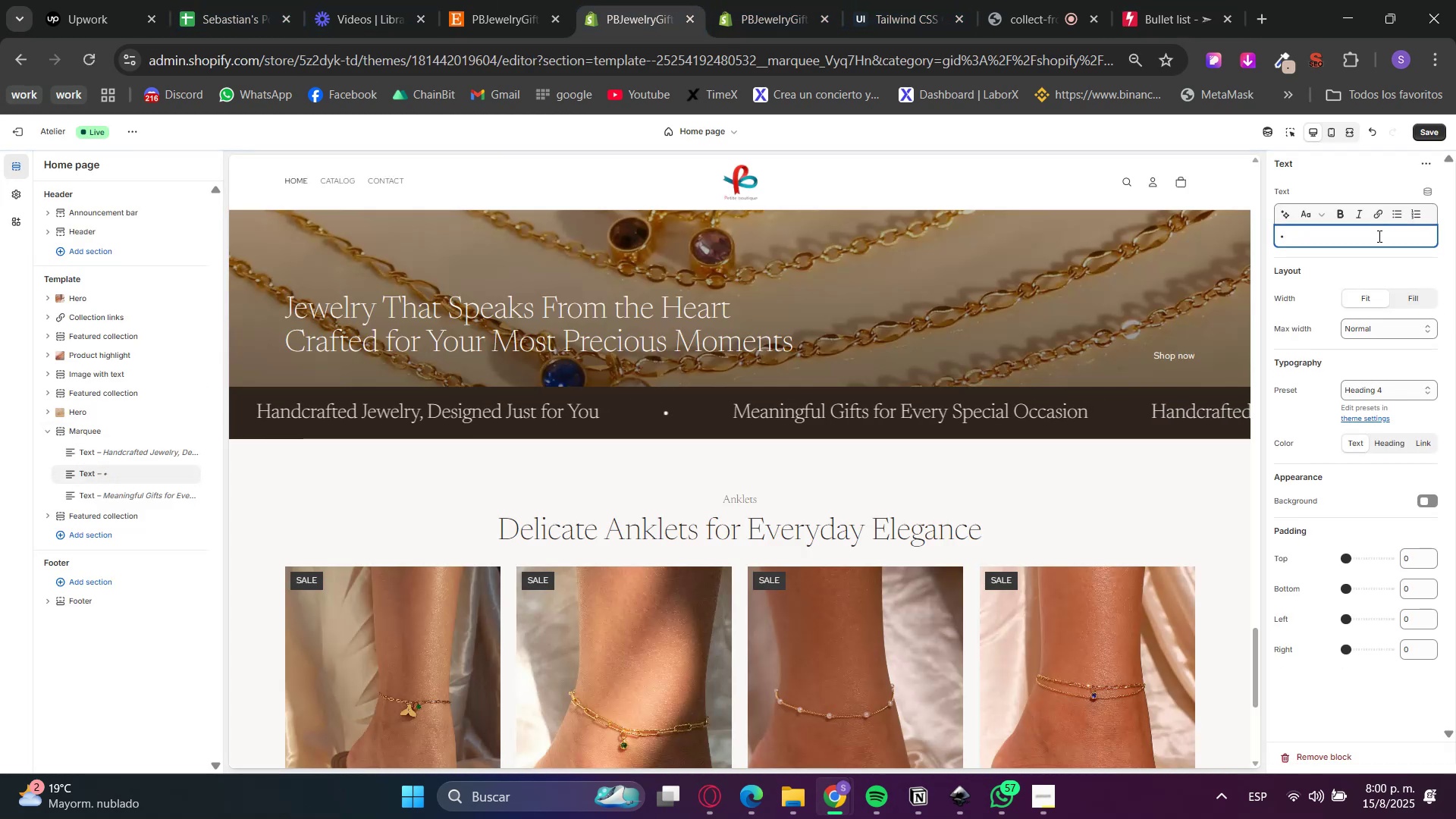 
key(Mute)
 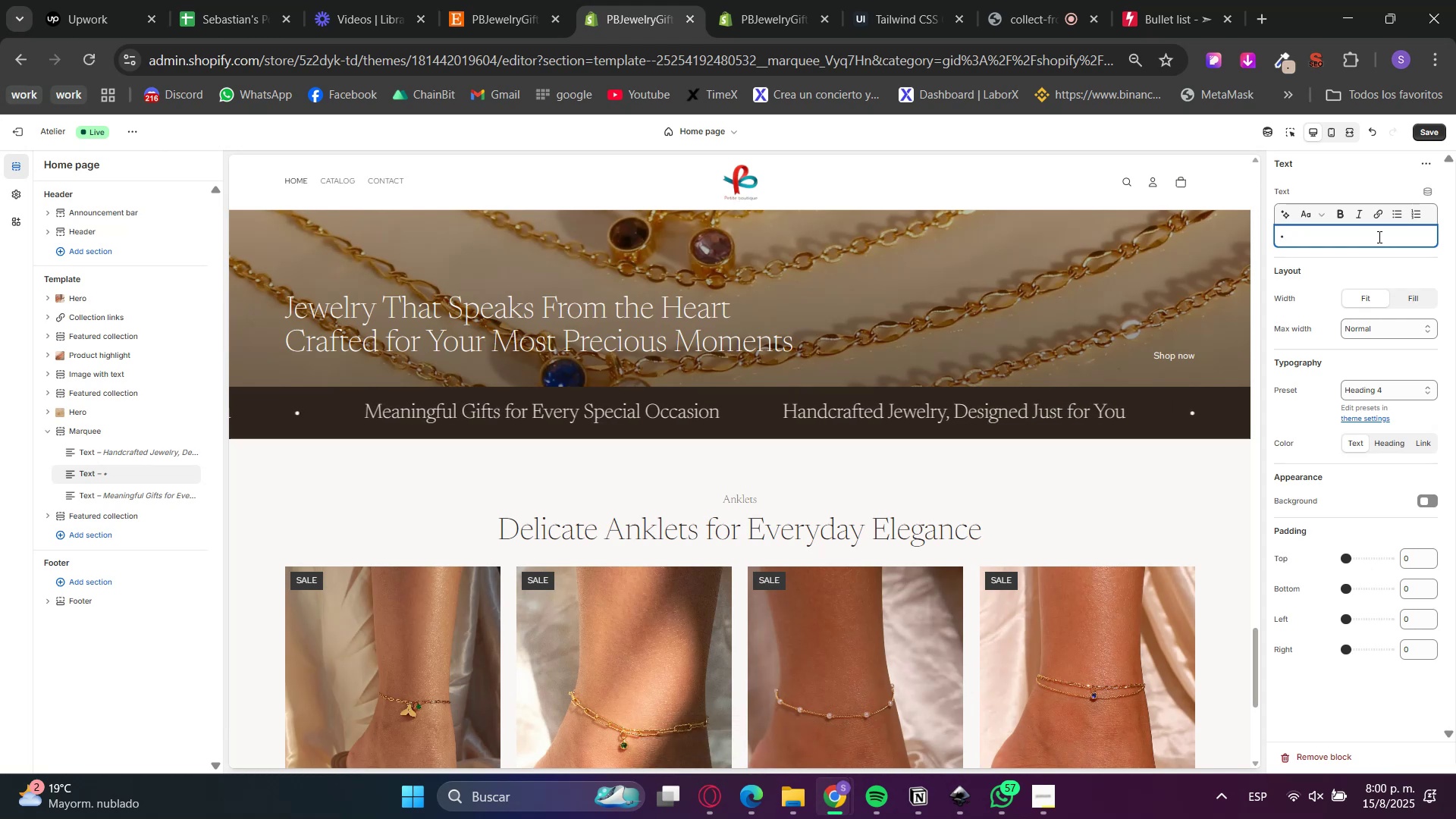 
wait(12.88)
 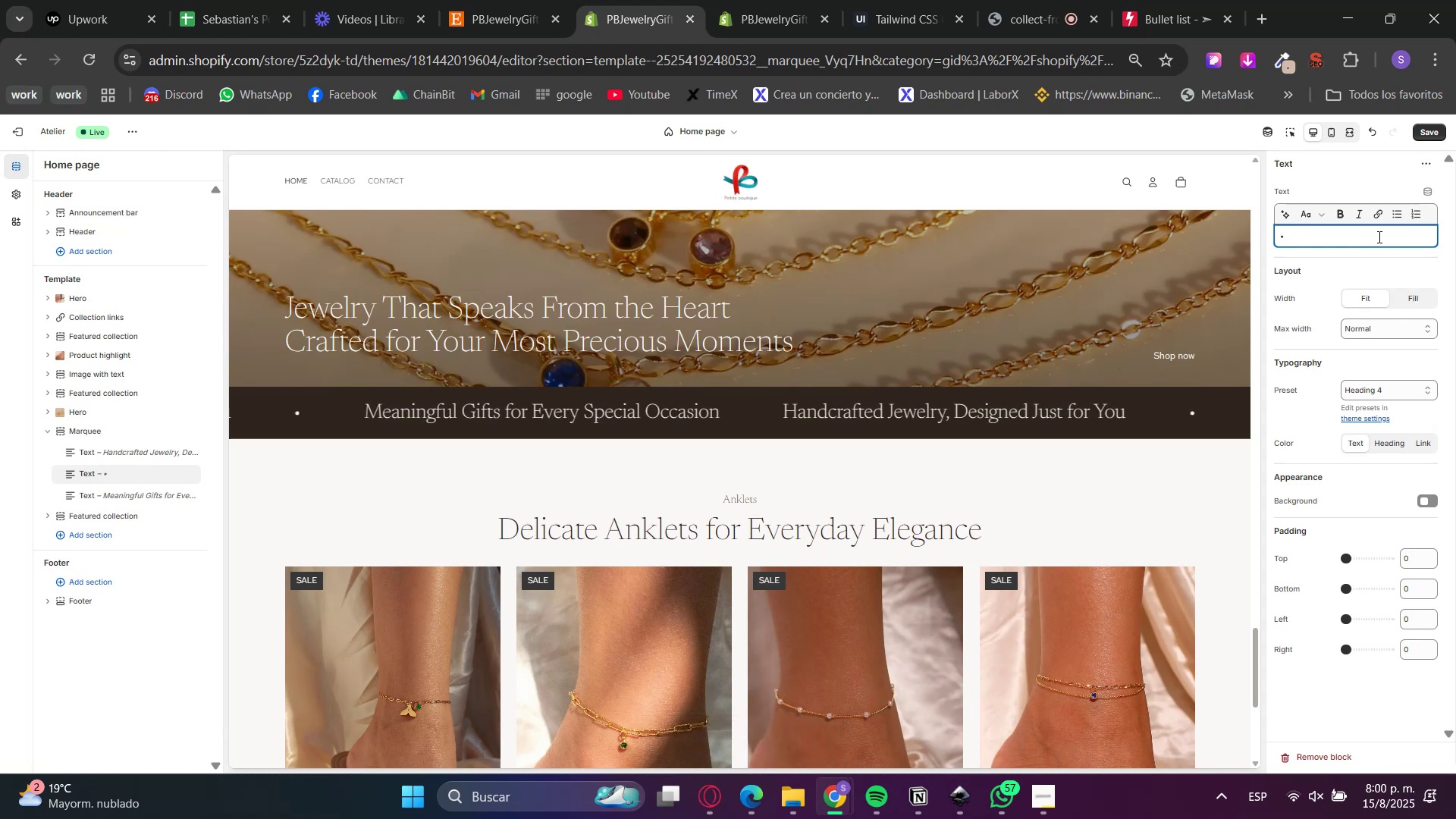 
right_click([102, 474])
 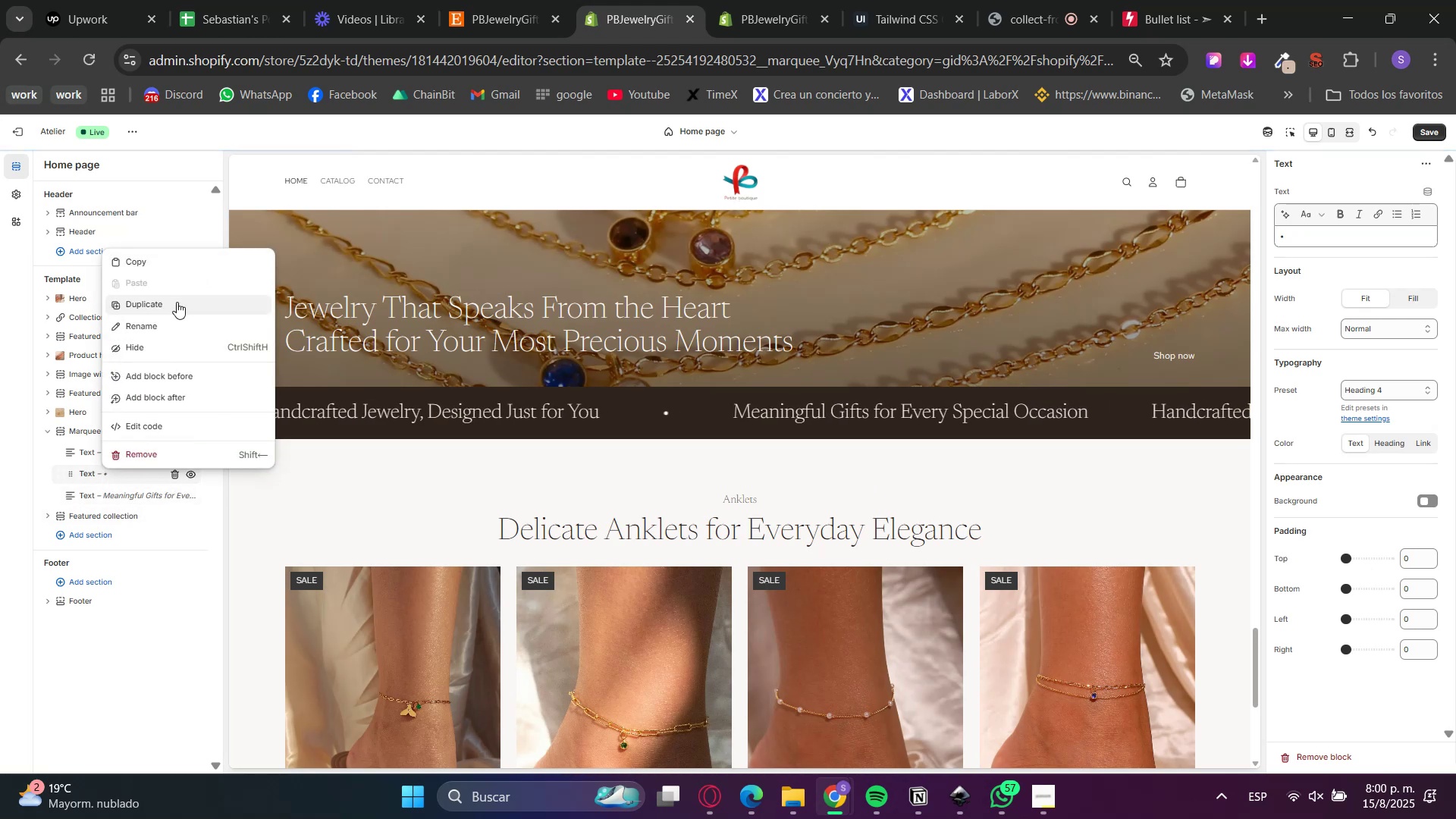 
left_click([177, 302])
 